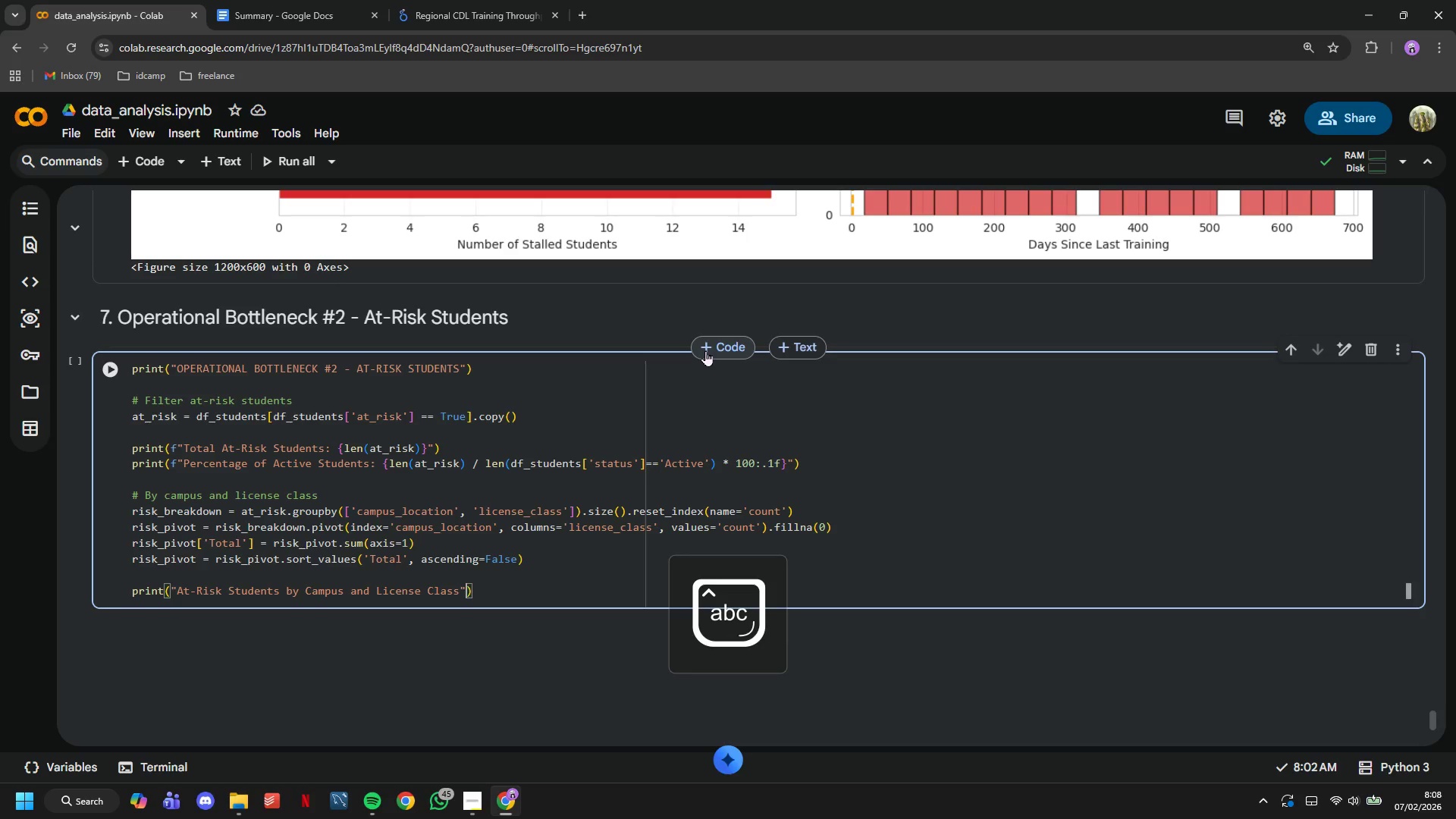 
key(ArrowRight)
 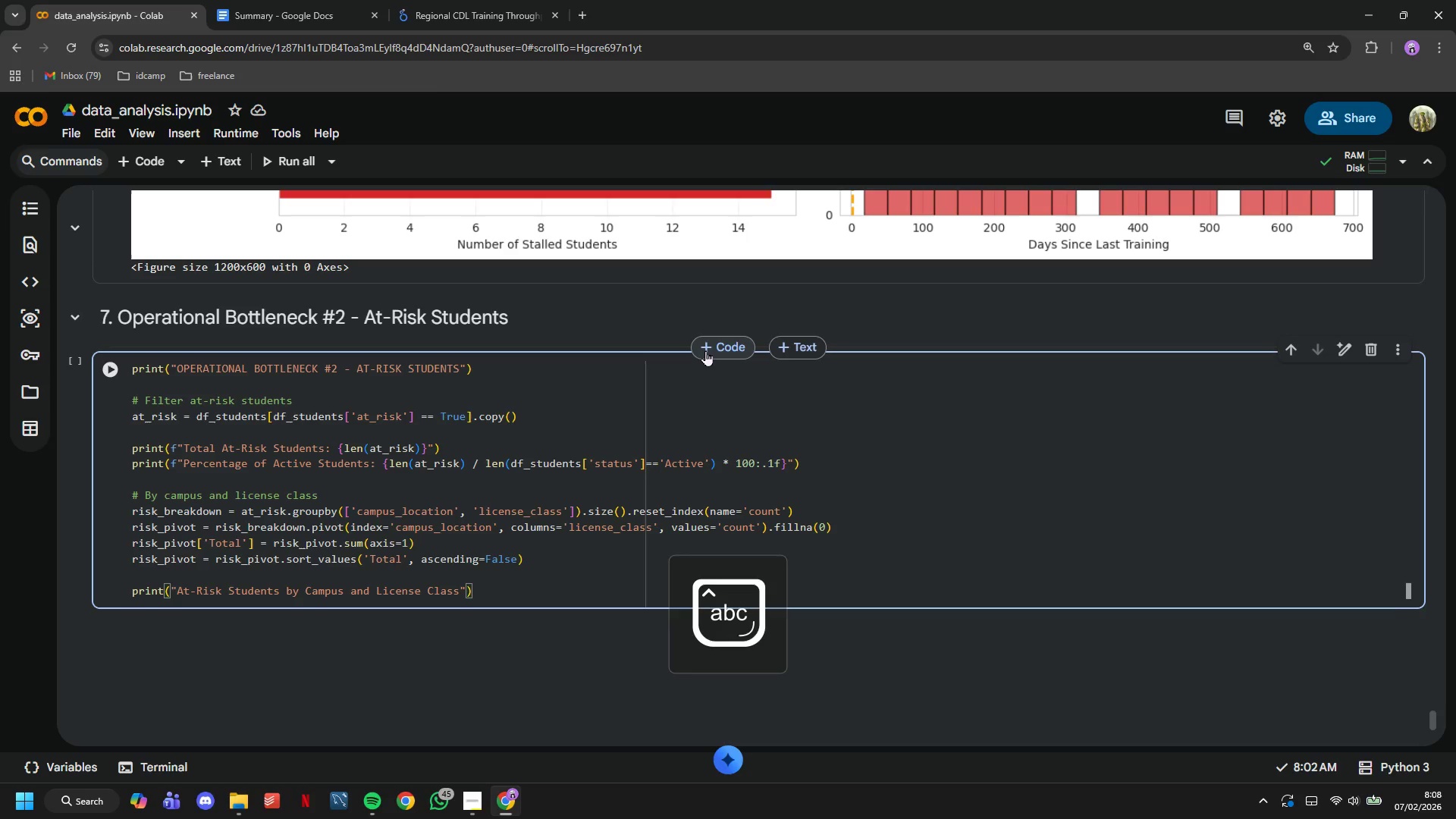 
key(Enter)
 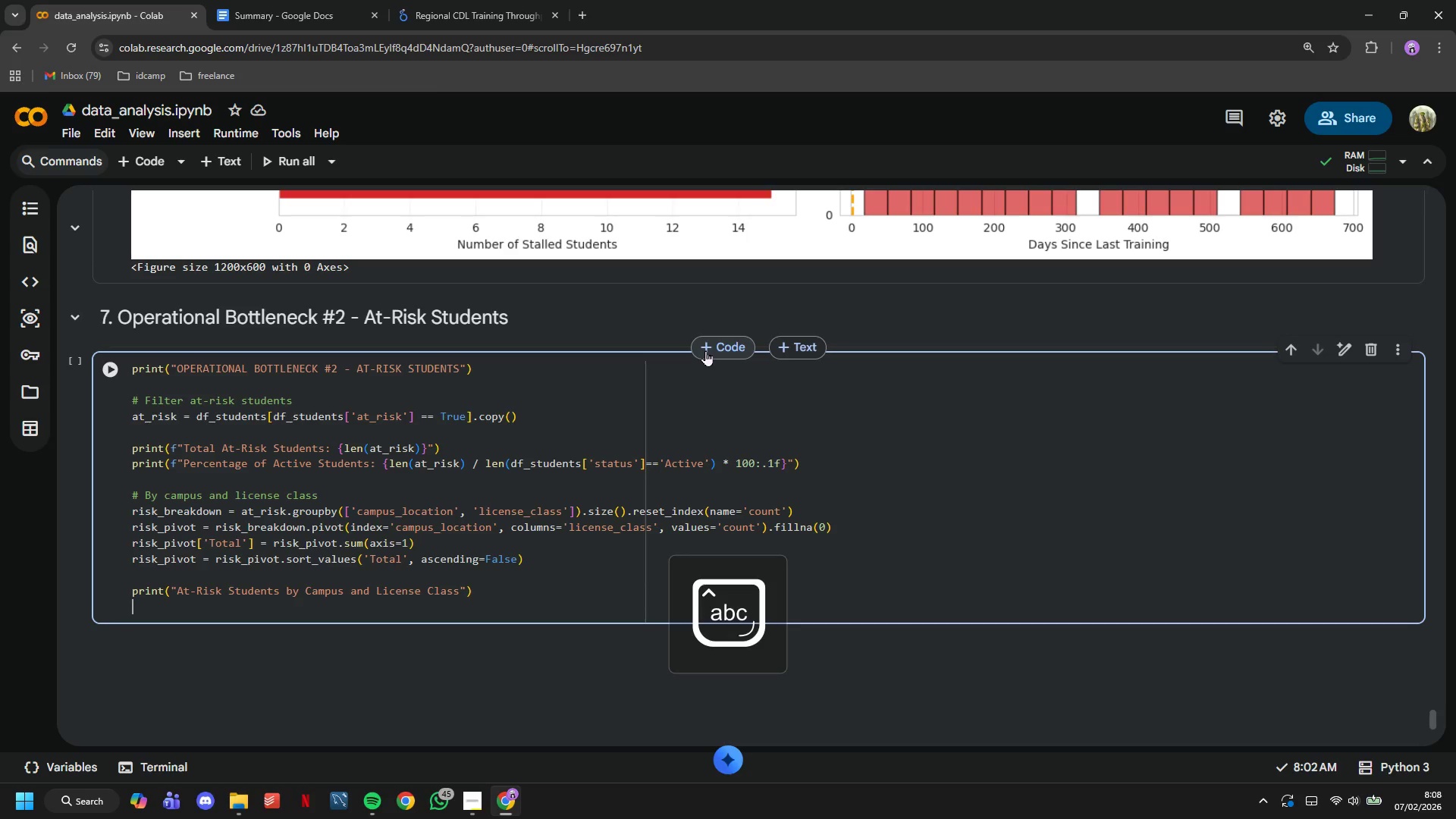 
type(risk_pivot.astype(int)
 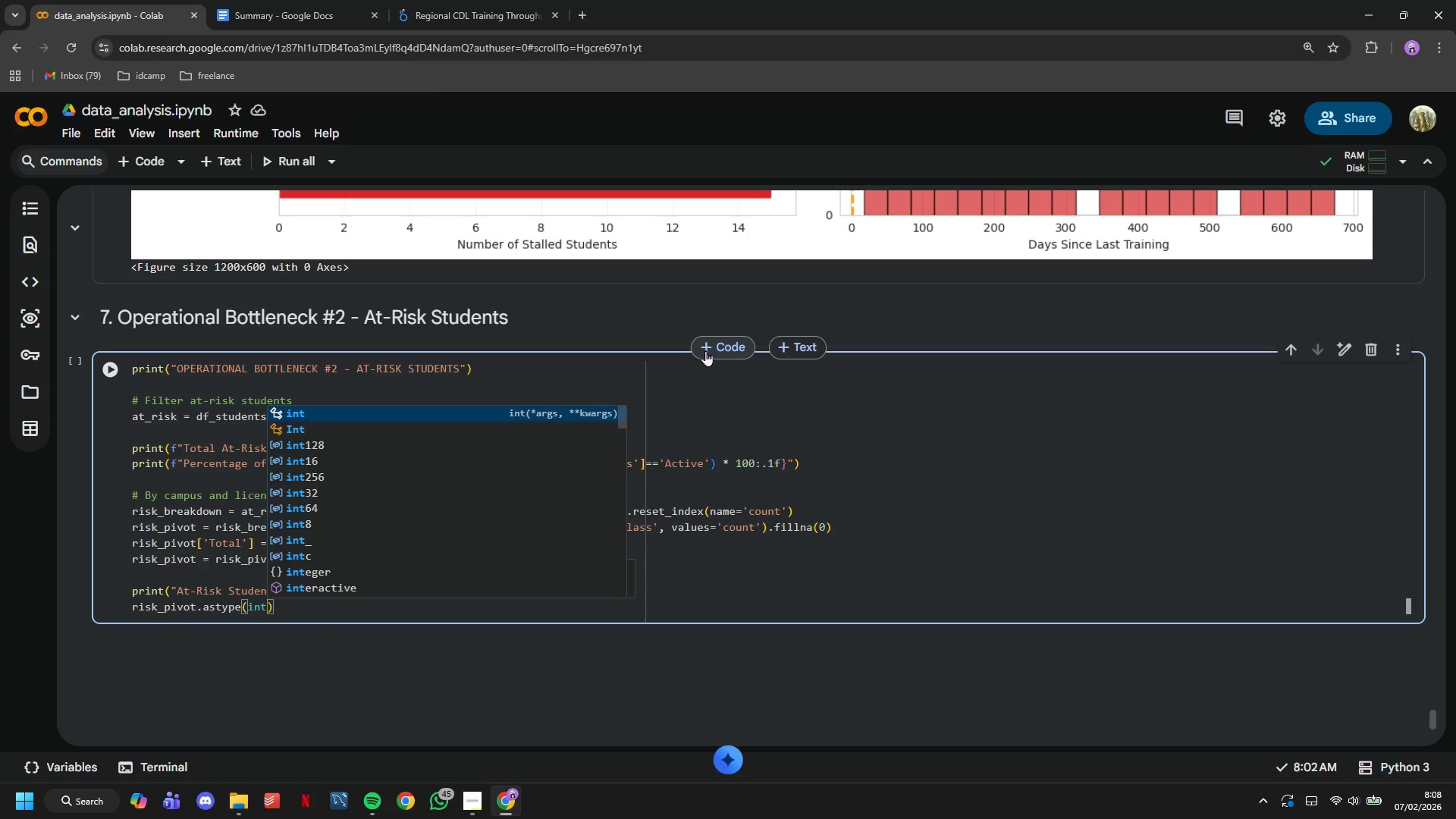 
scroll: coordinate [632, 519], scroll_direction: down, amount: 3.0
 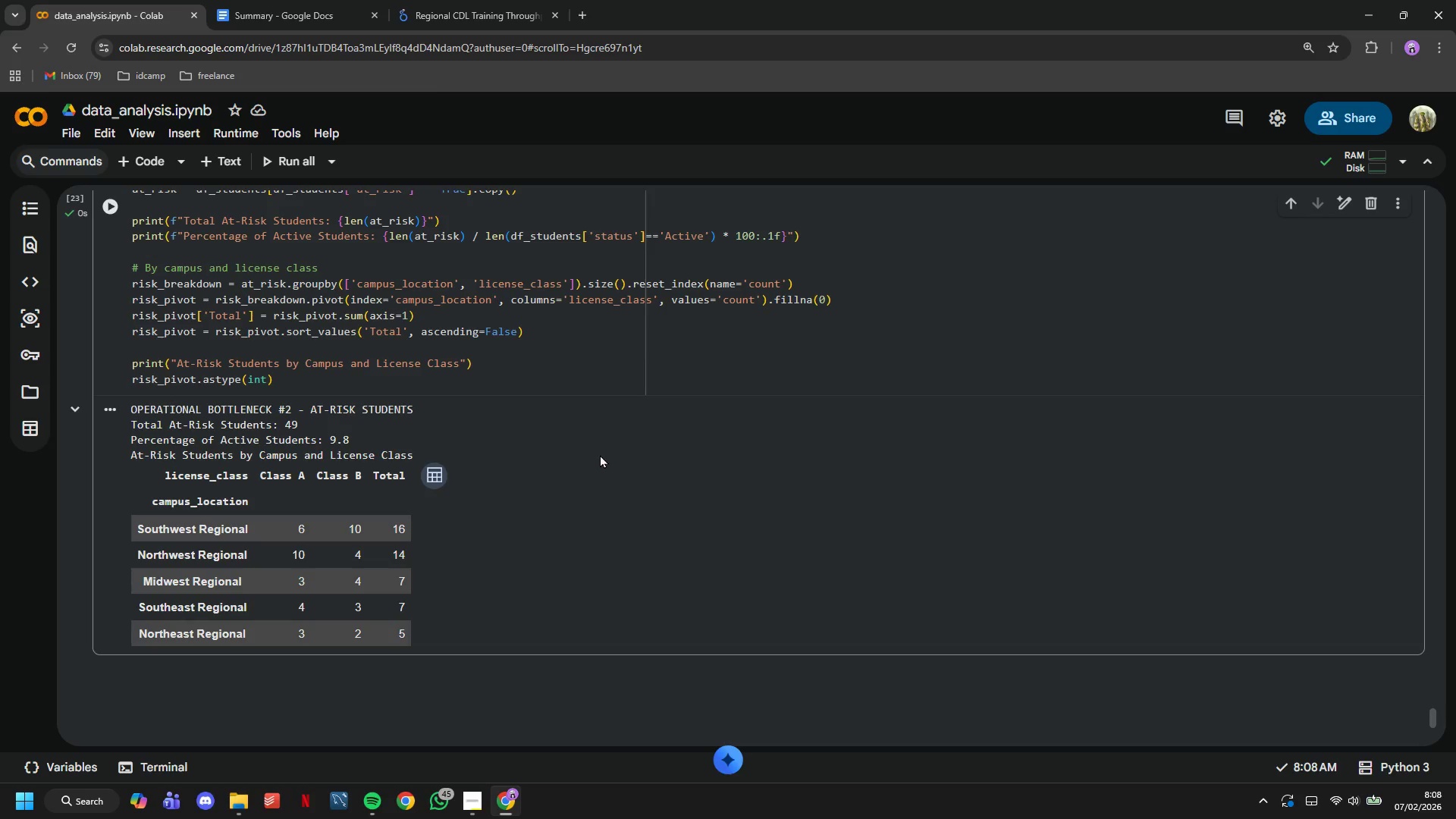 
wait(19.11)
 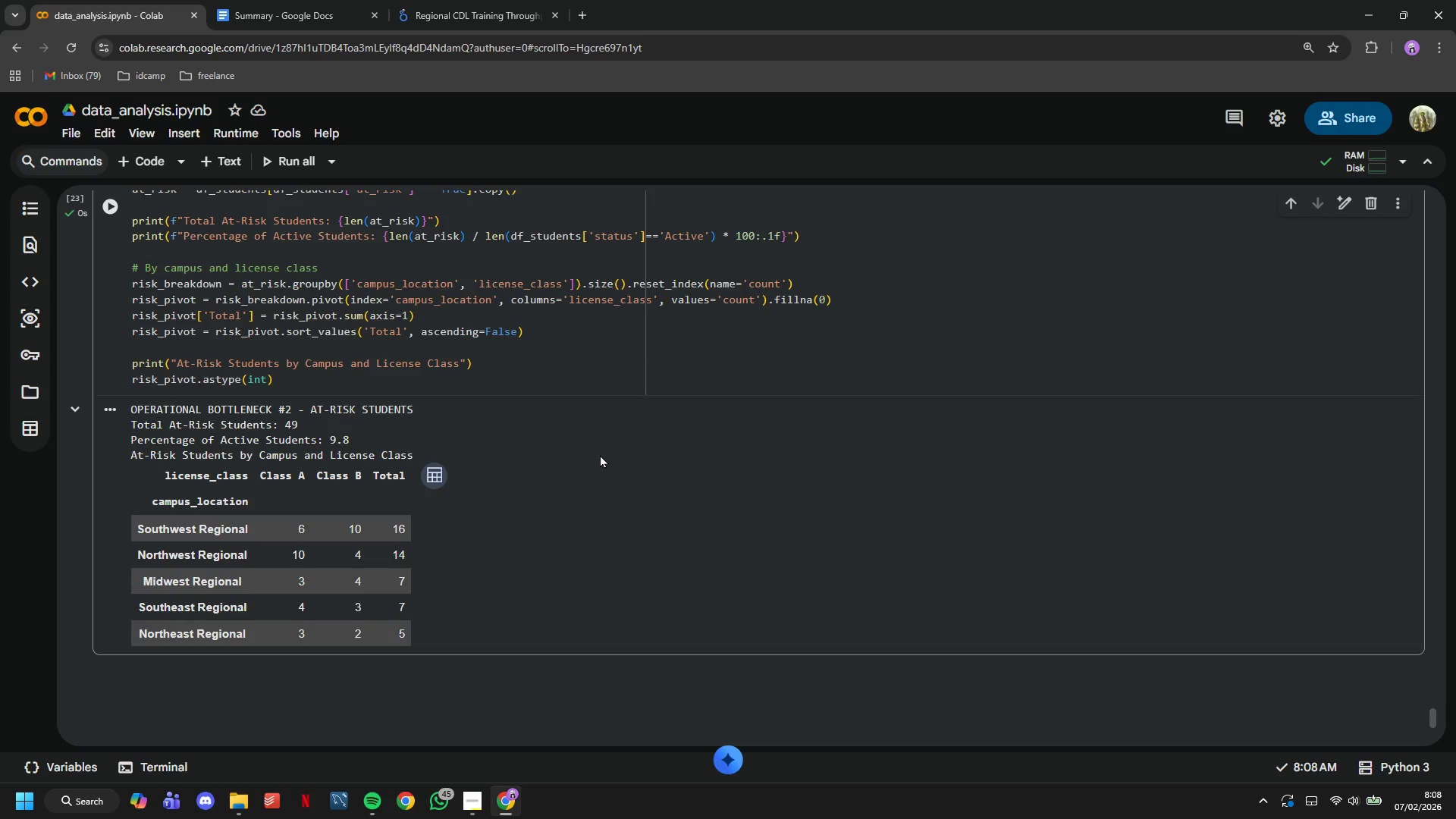 
left_click([131, 169])
 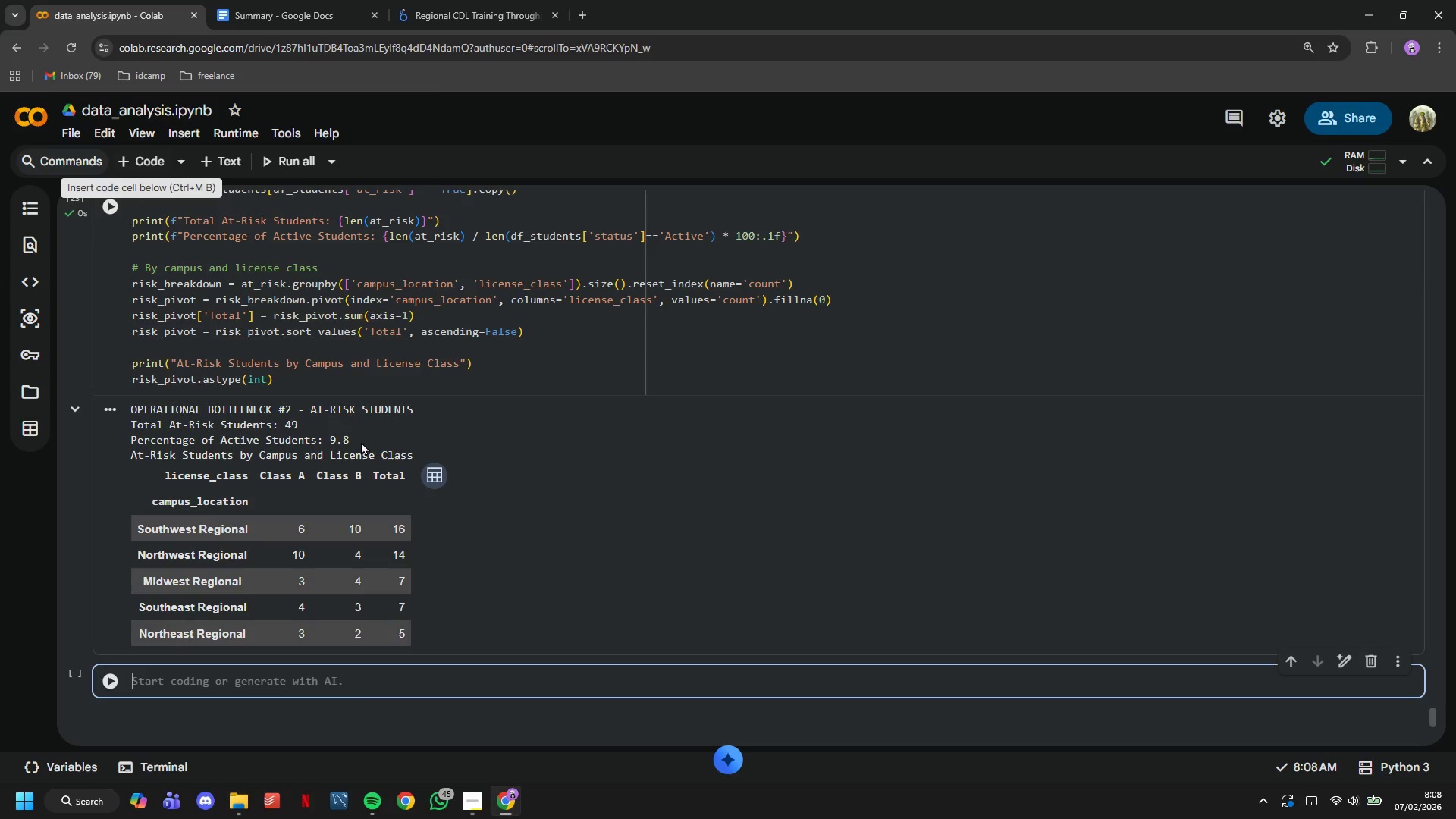 
scroll: coordinate [372, 455], scroll_direction: down, amount: 2.0
 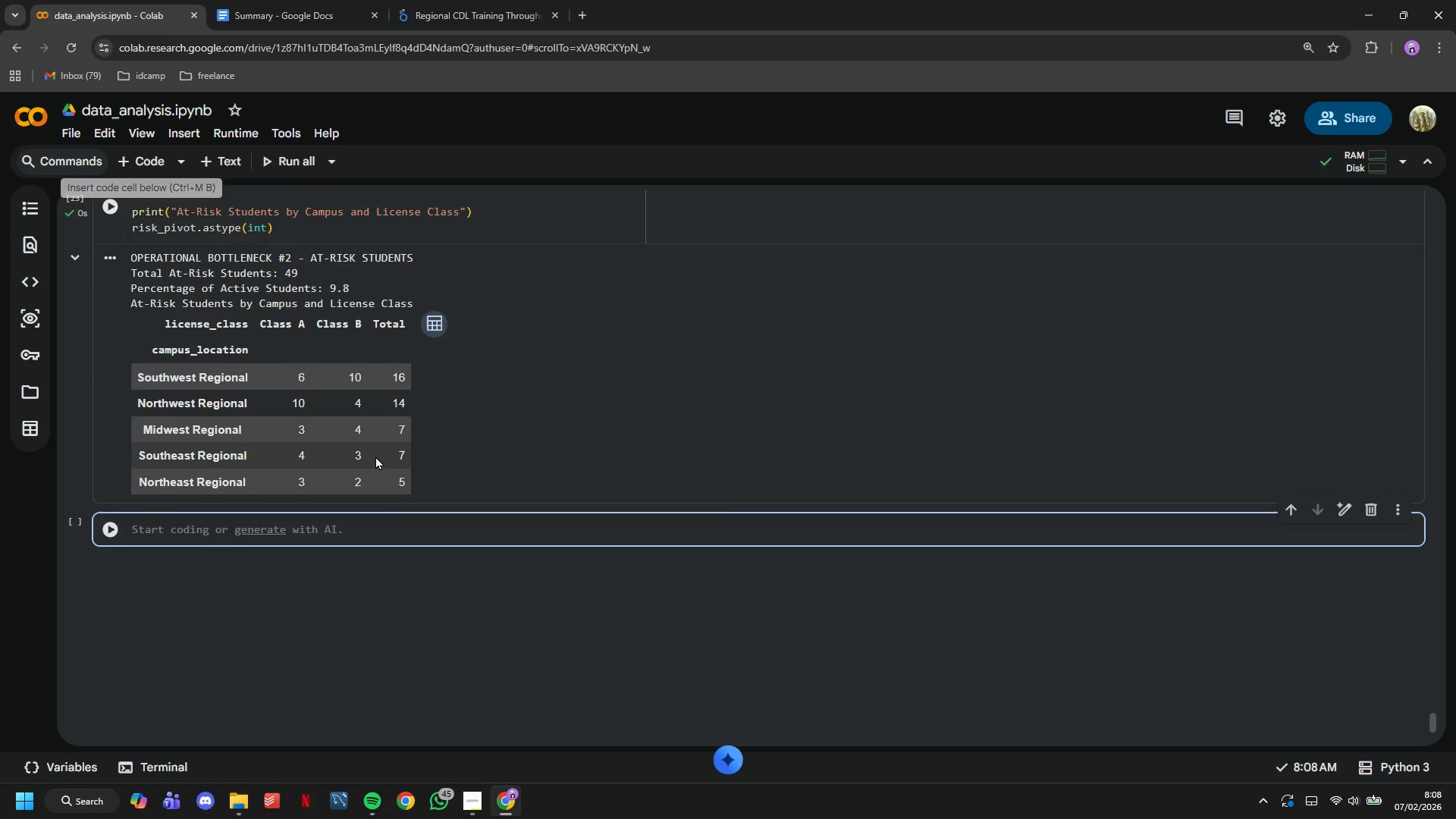 
type(# Aanalyze )
 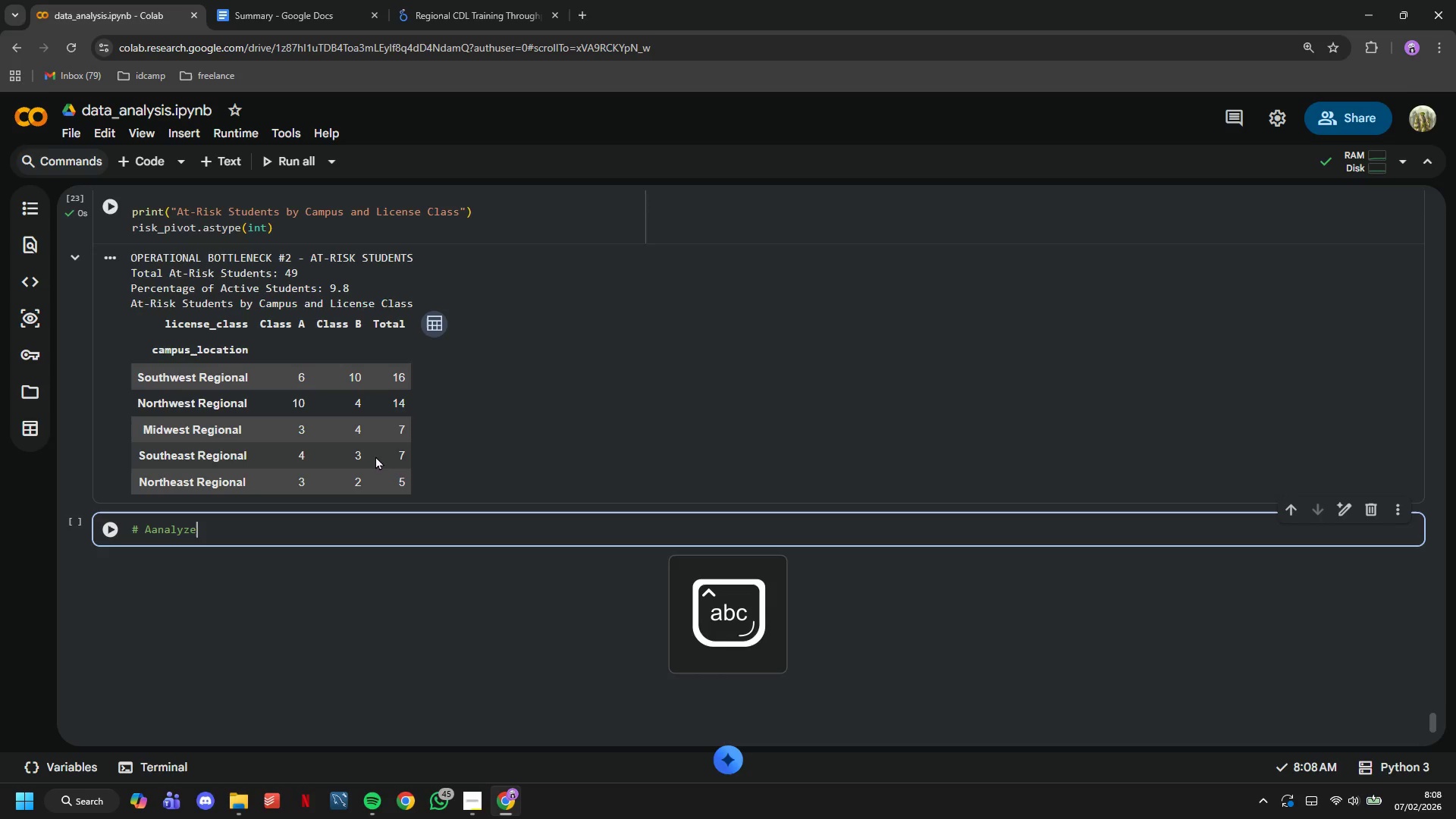 
hold_key(key=ArrowLeft, duration=0.61)
 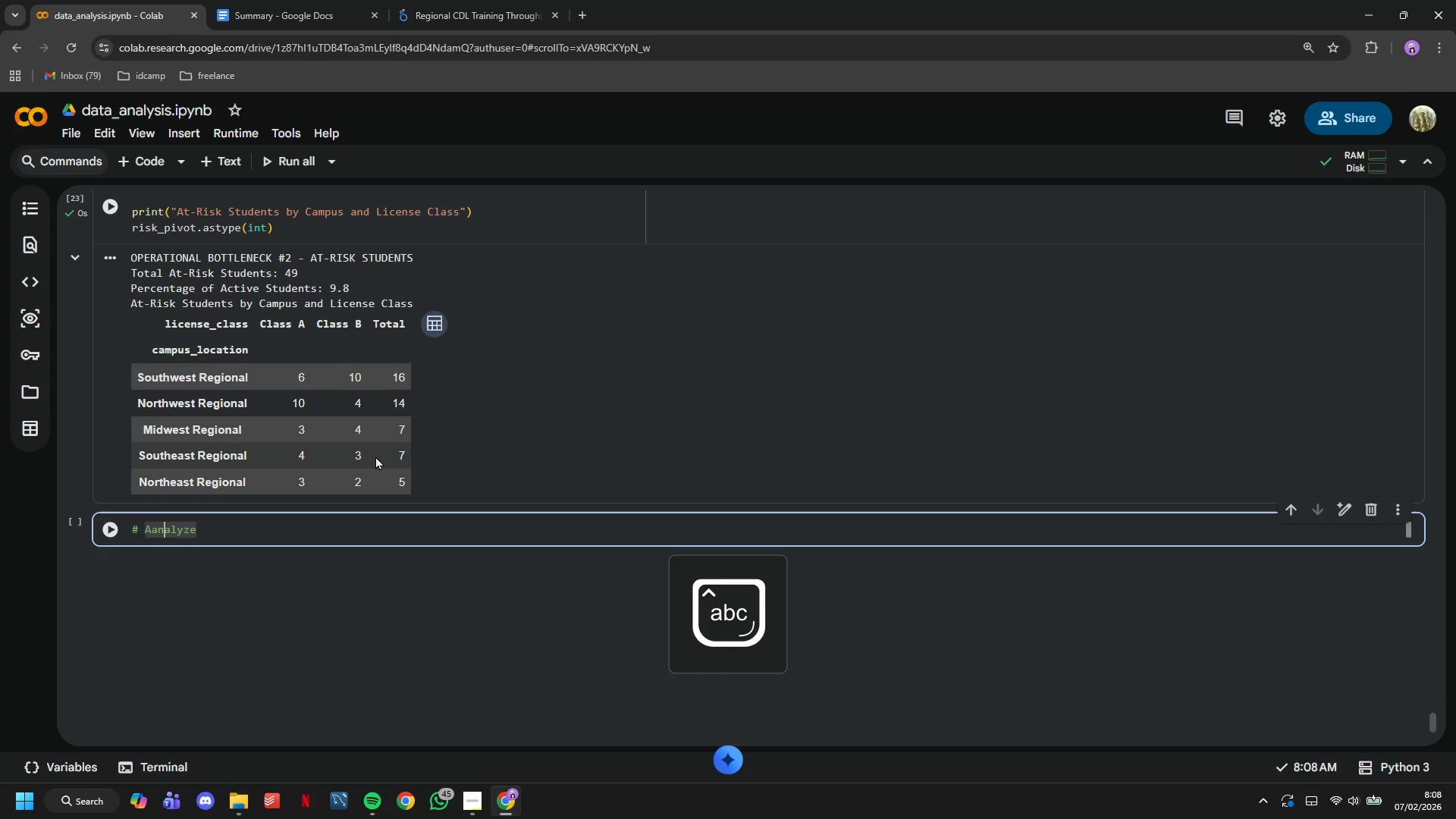 
key(ArrowLeft)
 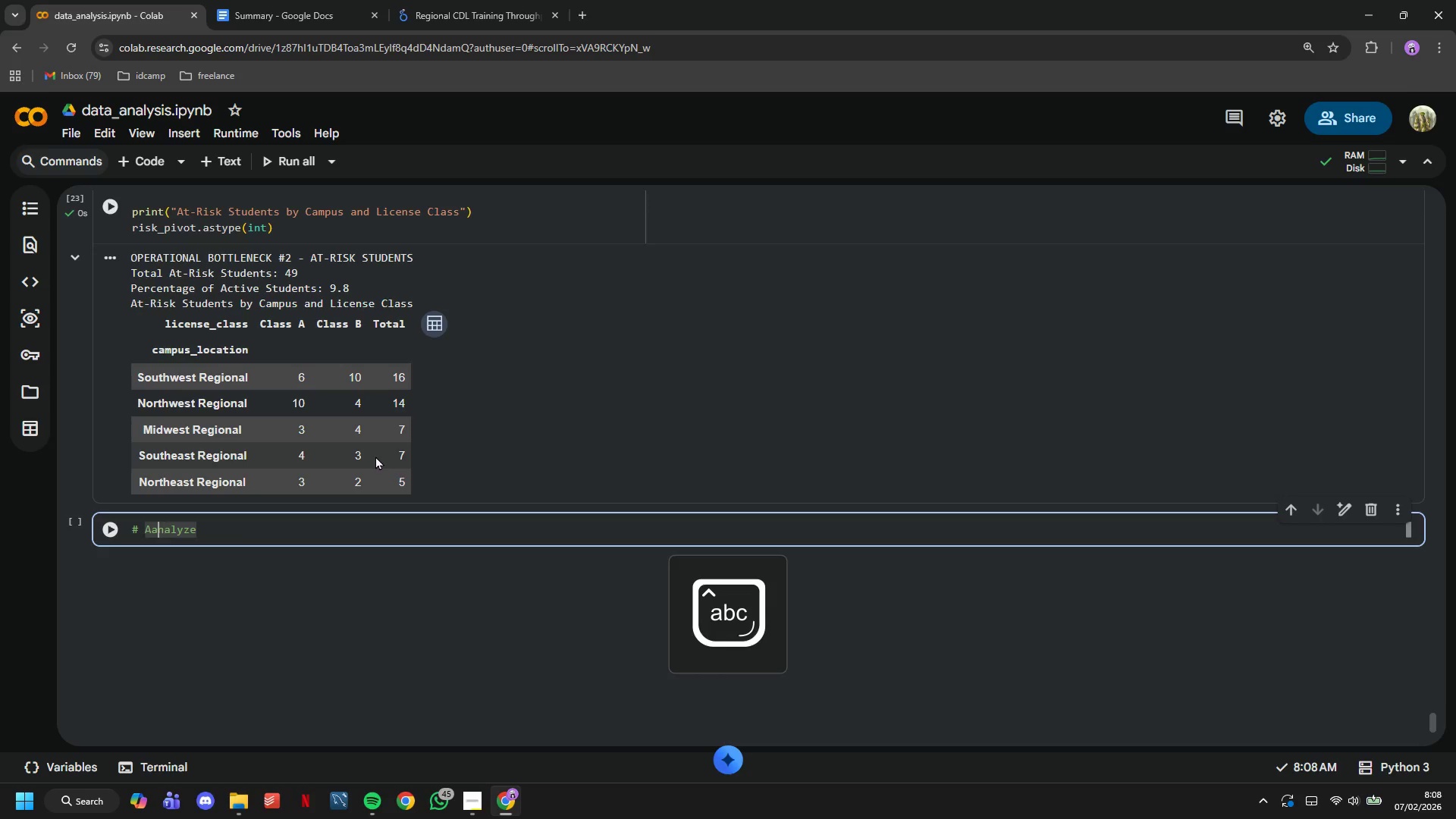 
key(ArrowLeft)
 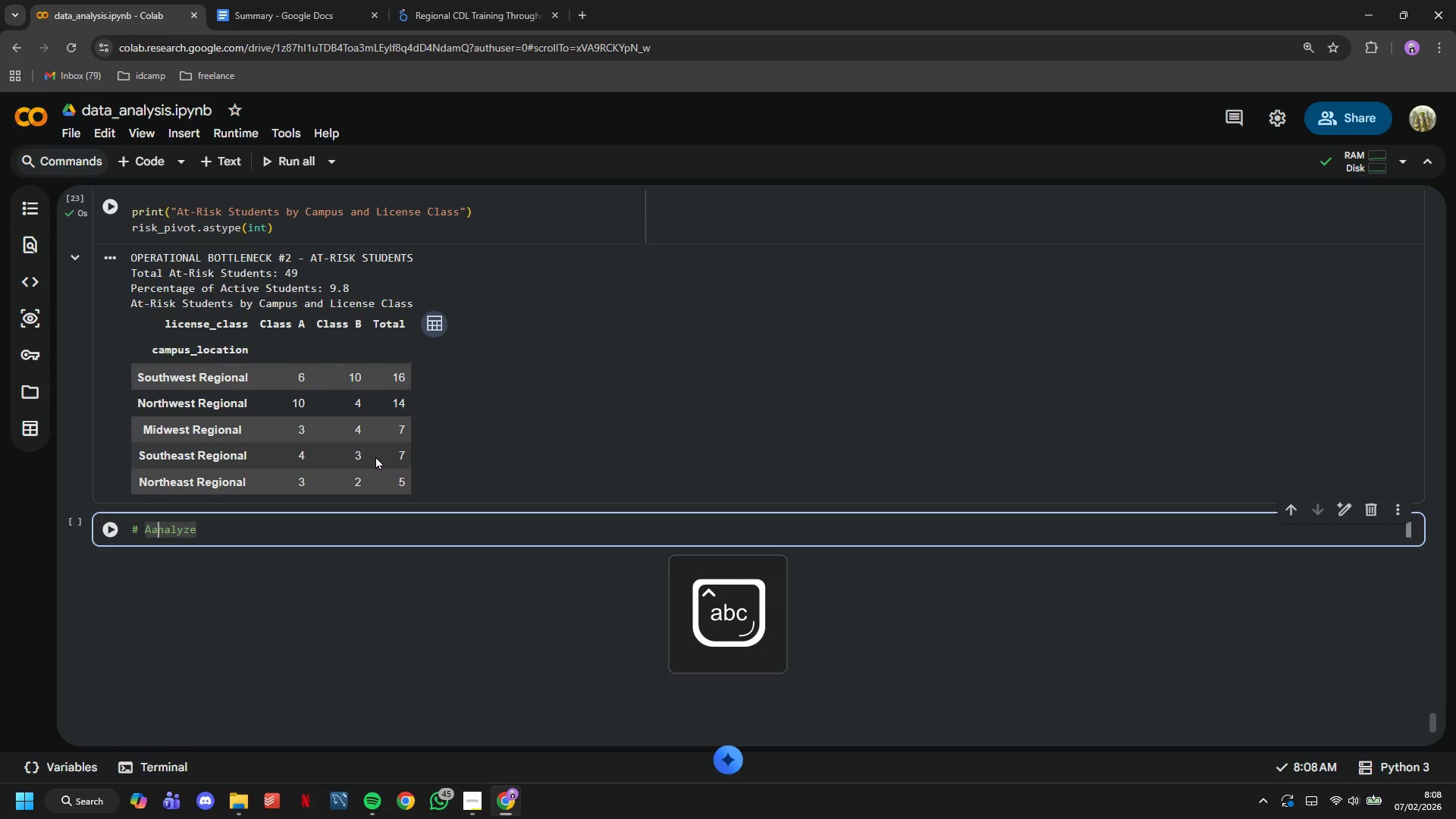 
key(Backspace)
type(progress gaps)
 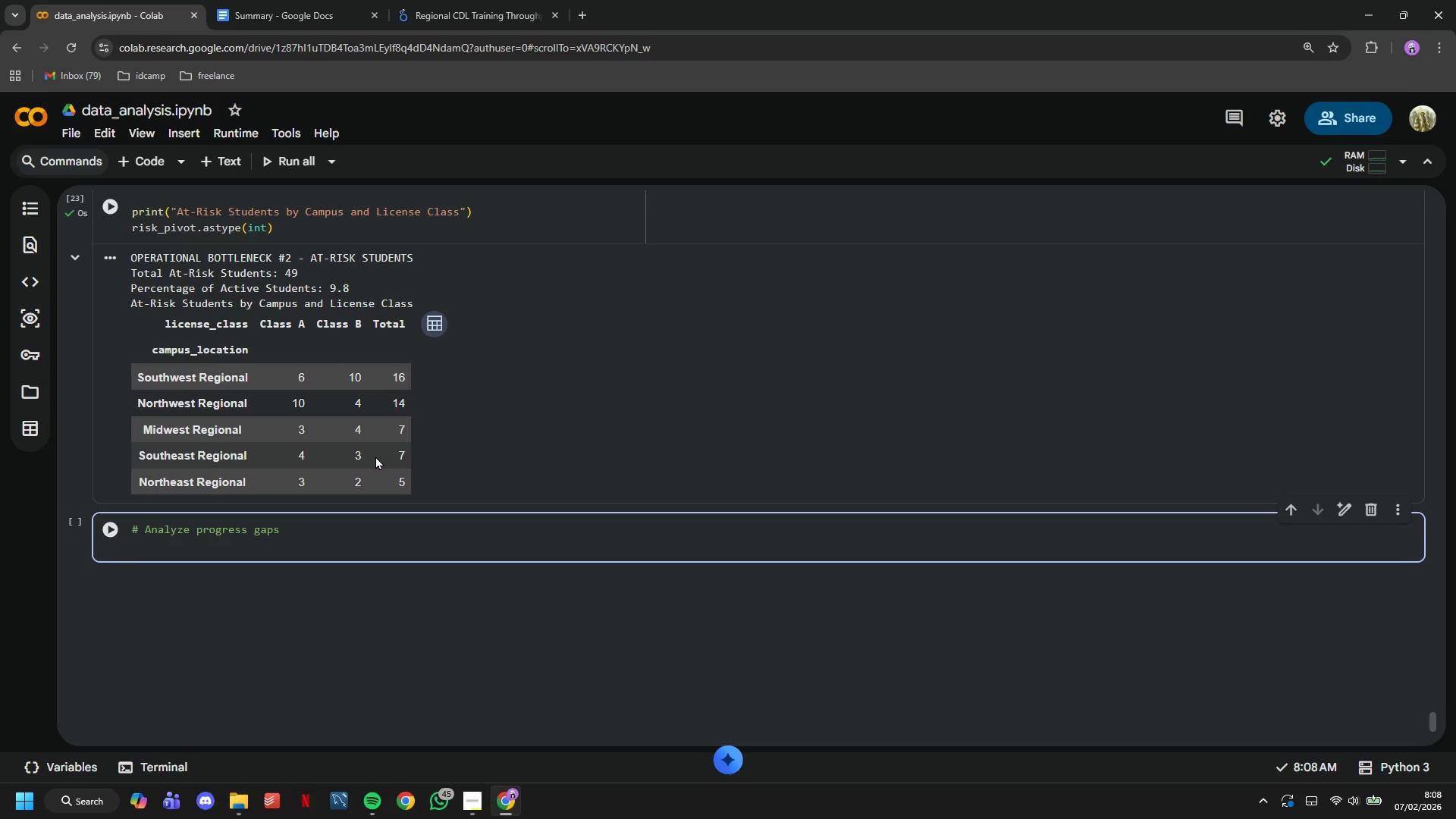 
hold_key(key=ArrowRight, duration=1.23)
 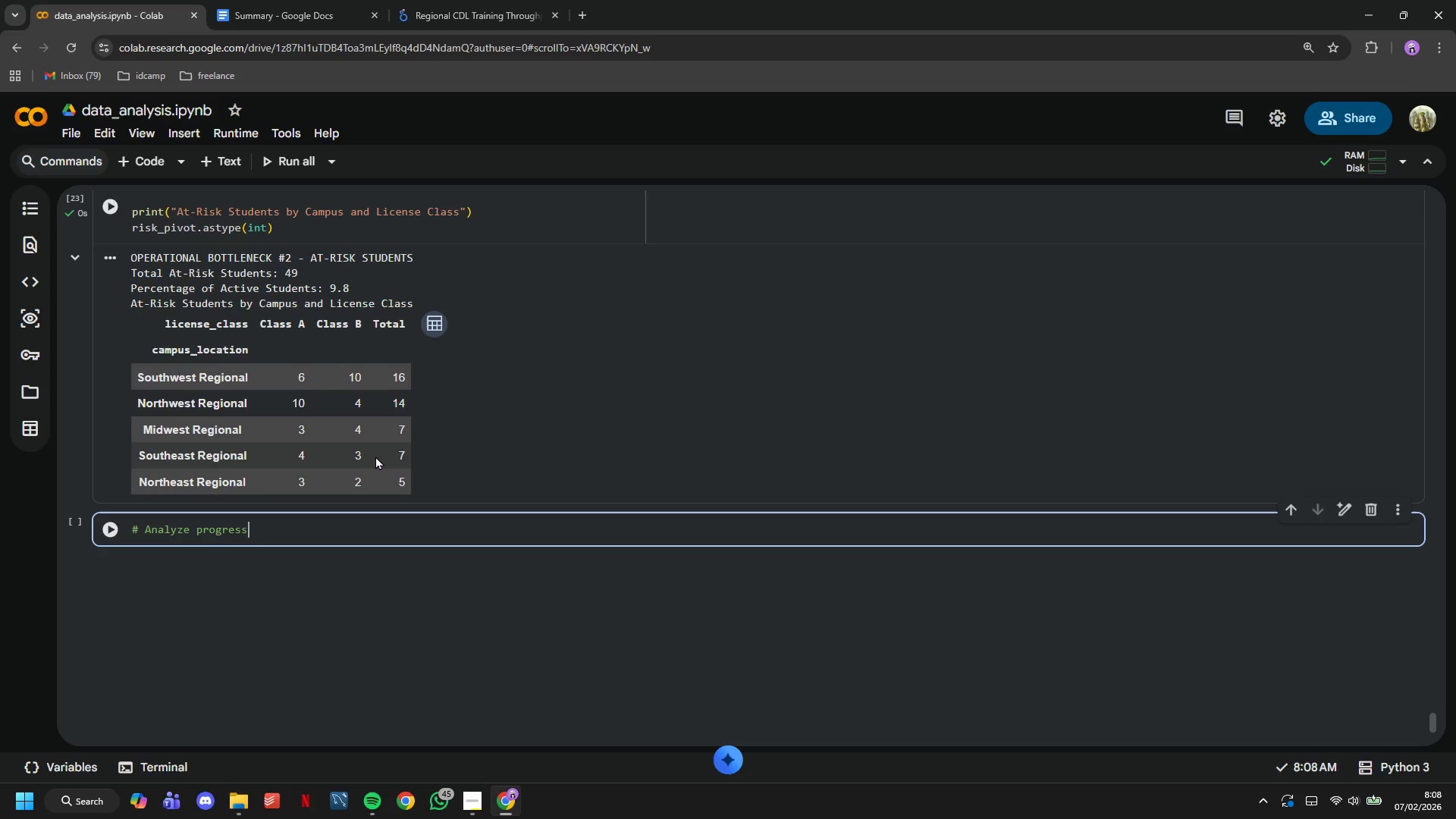 
key(Enter)
 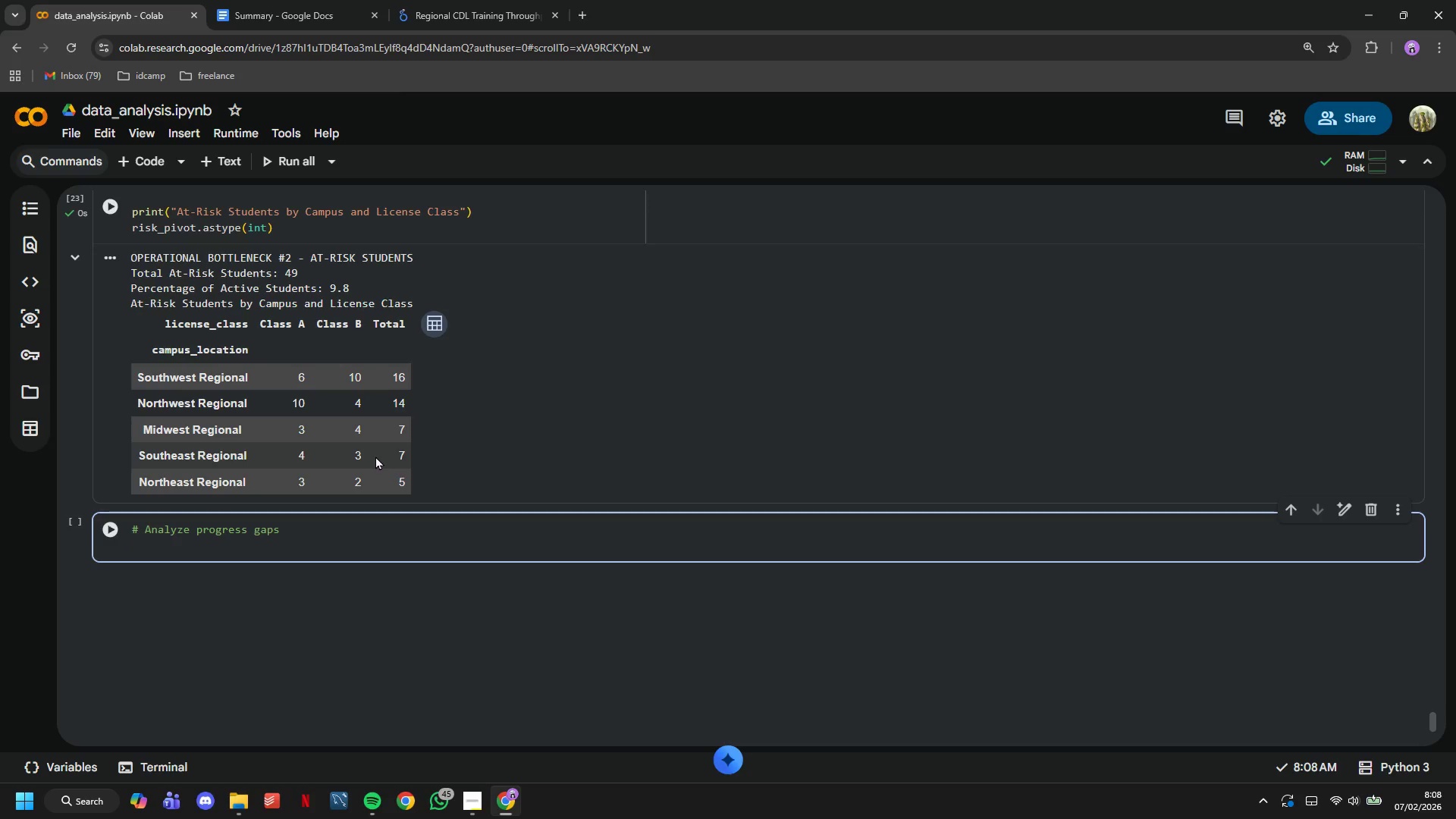 
type(at_risk)
 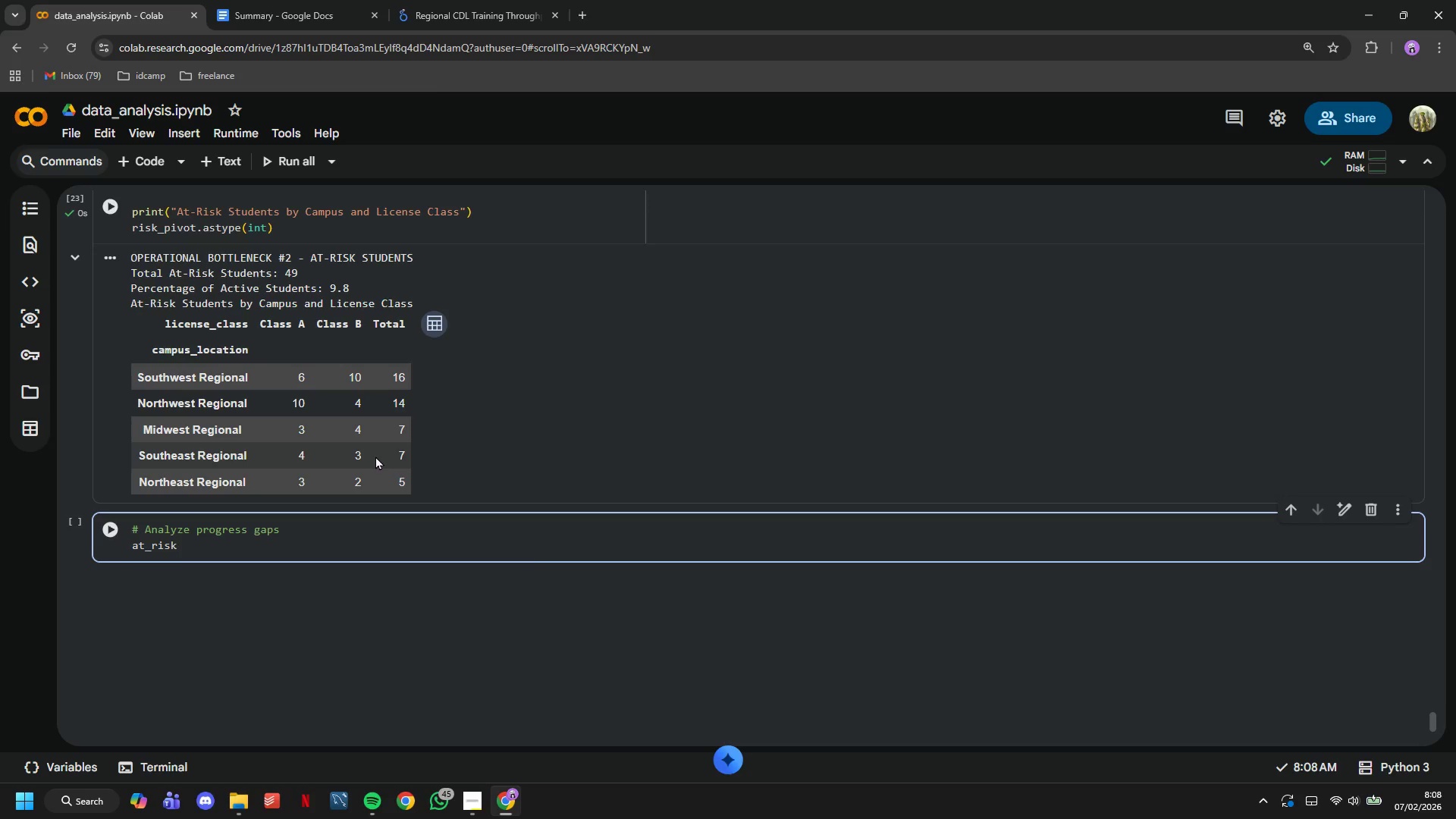 
wait(5.2)
 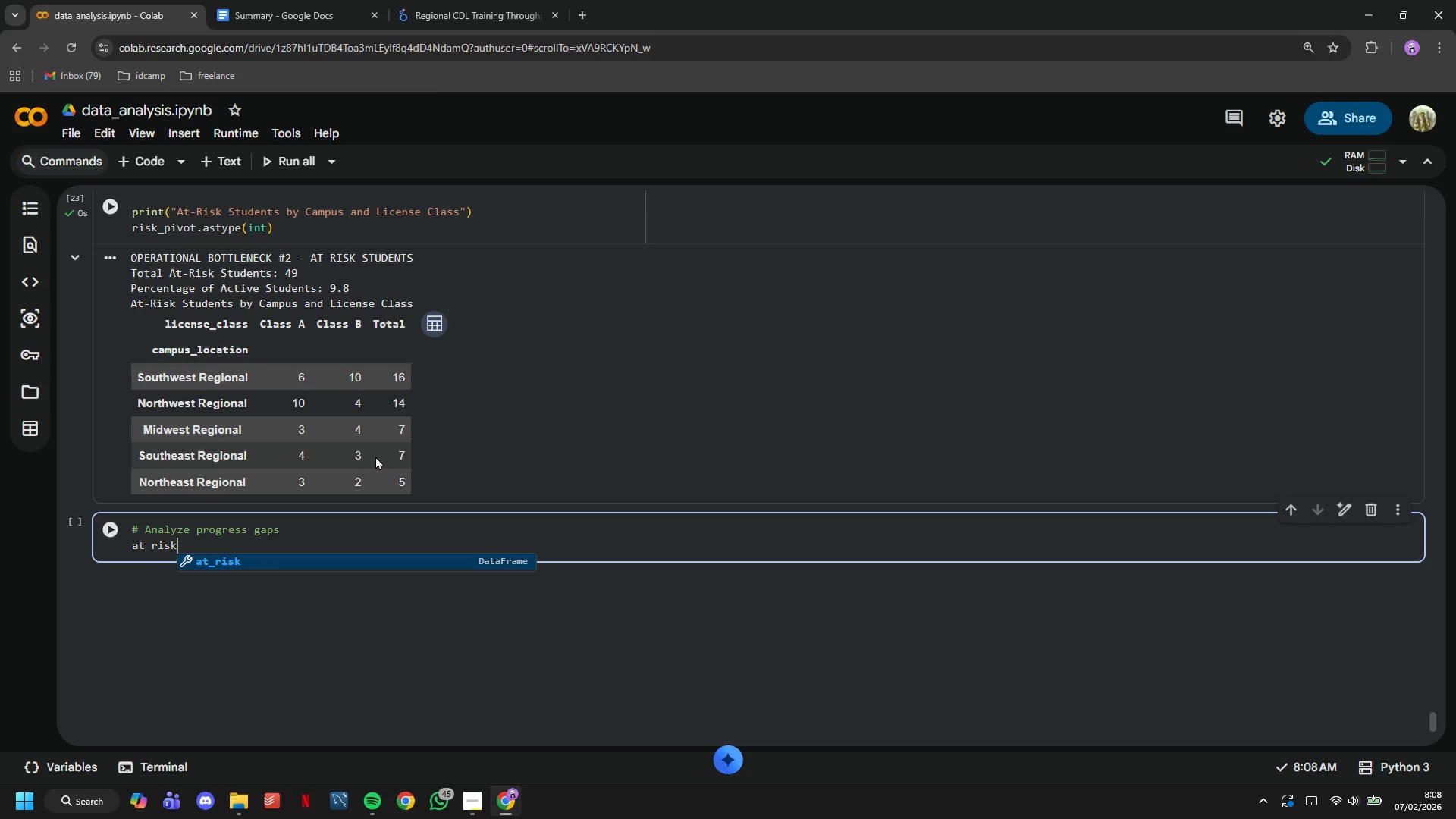 
type(['sim_Gap)
 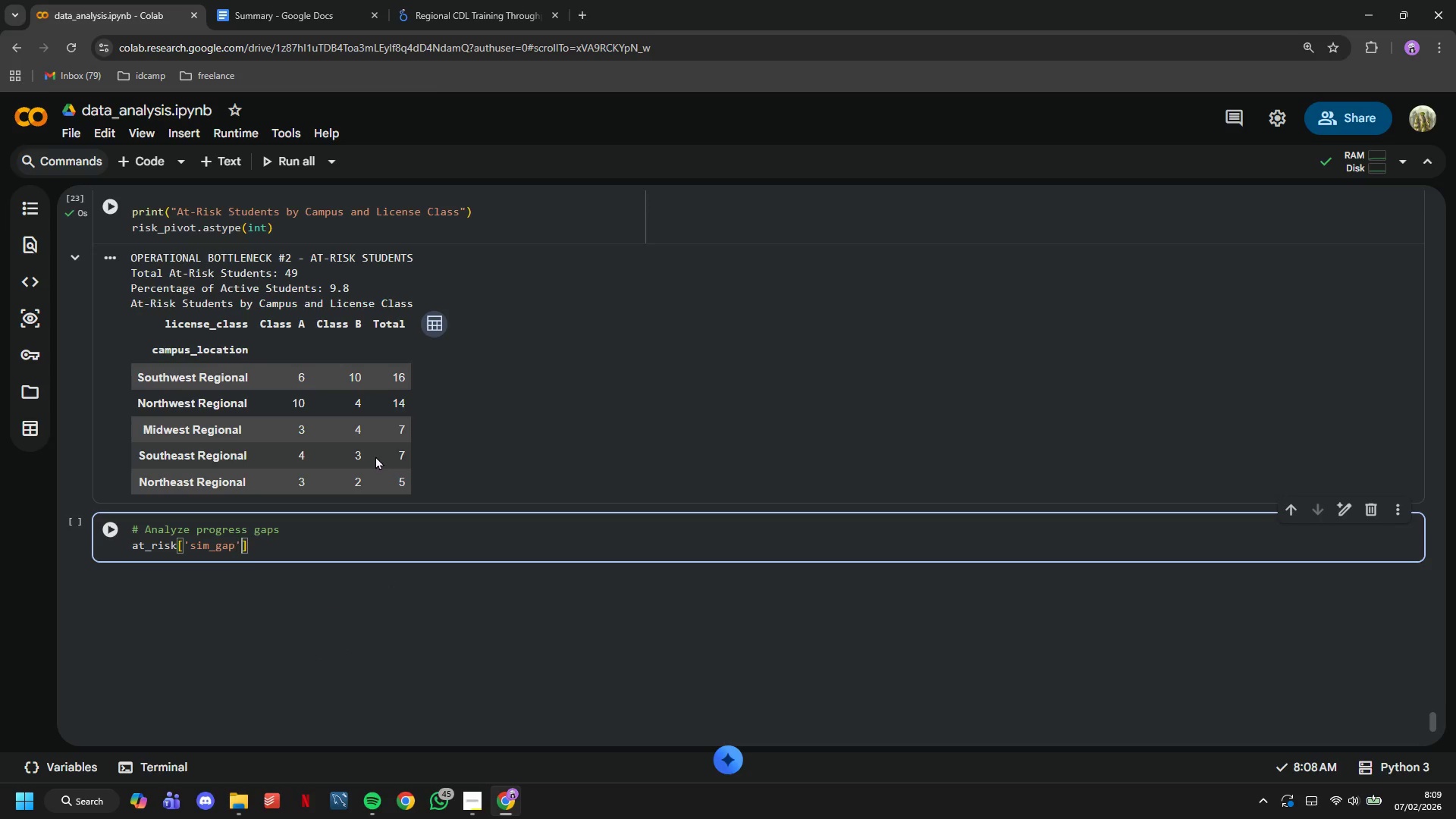 
key(ArrowRight)
 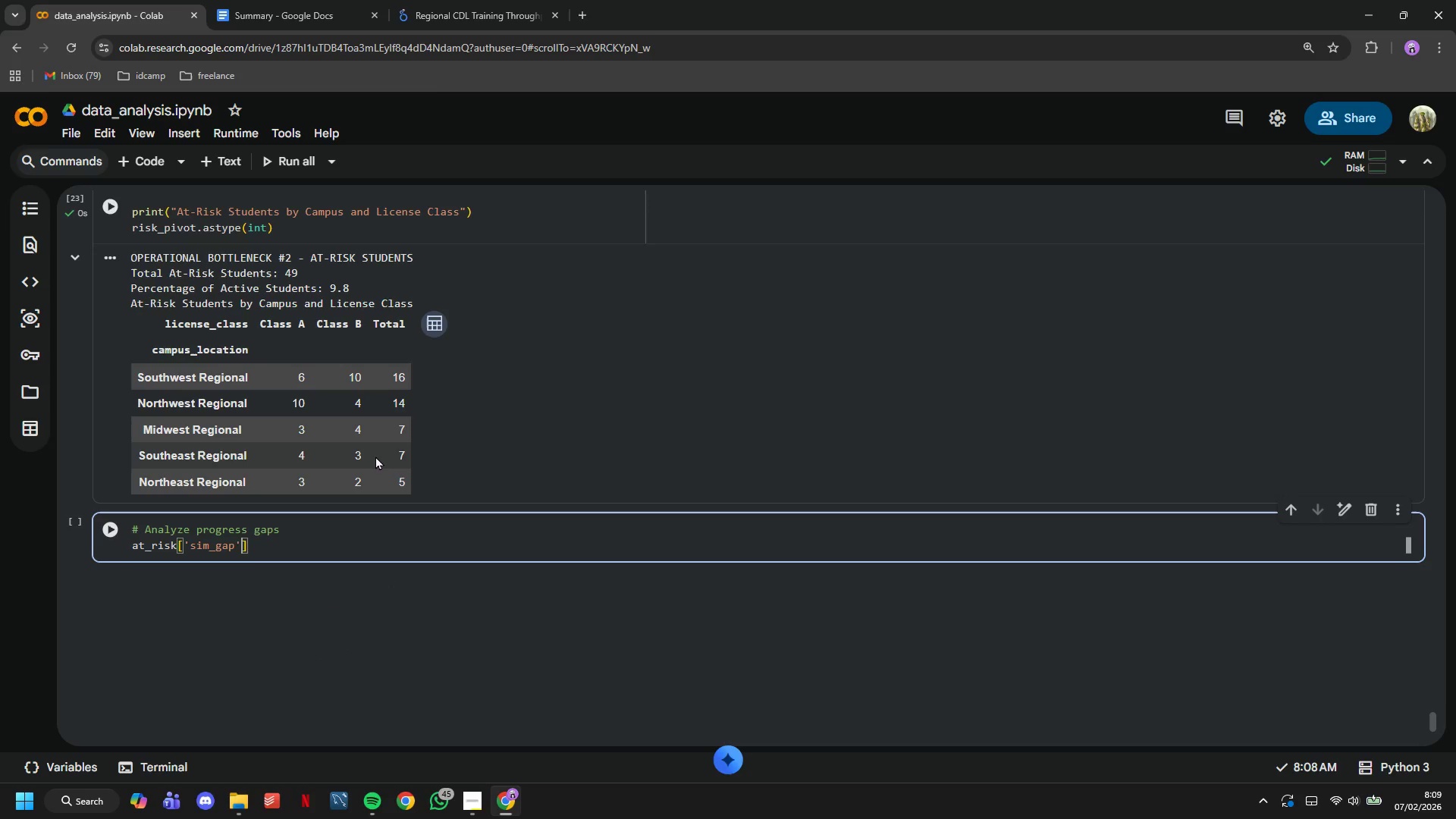 
key(ArrowRight)
 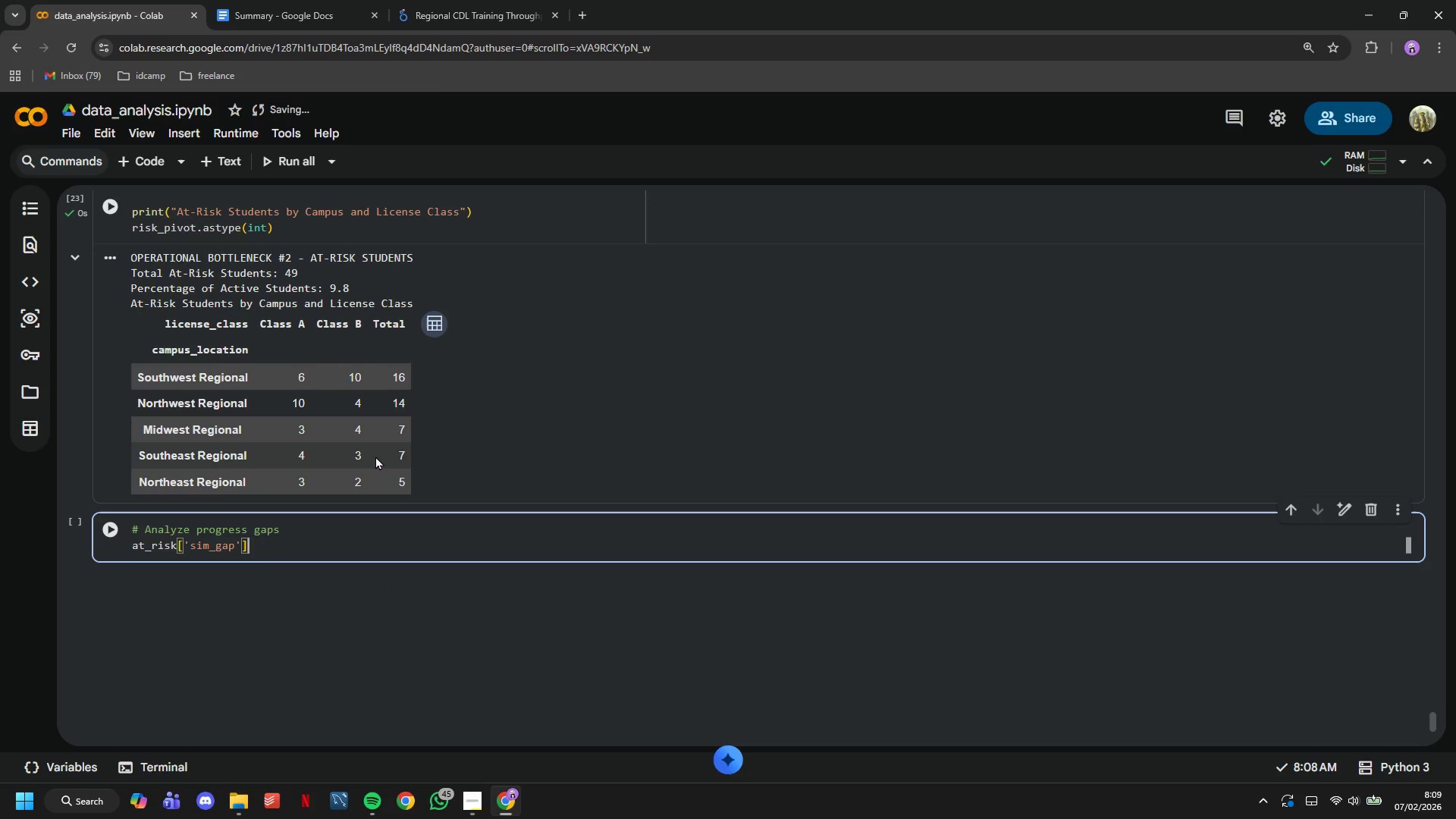 
type( = at_risk['simulator_hours_required)
 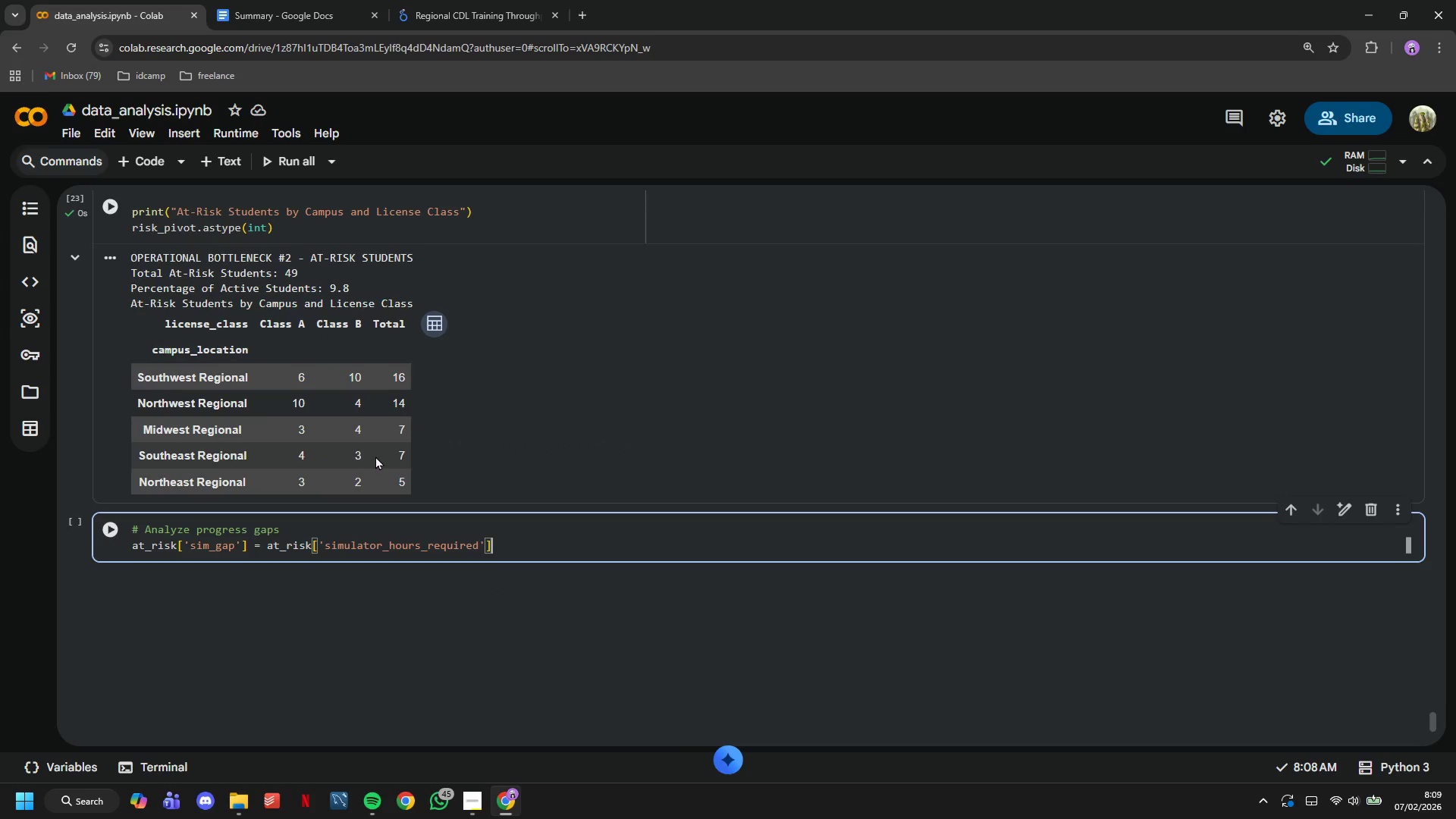 
 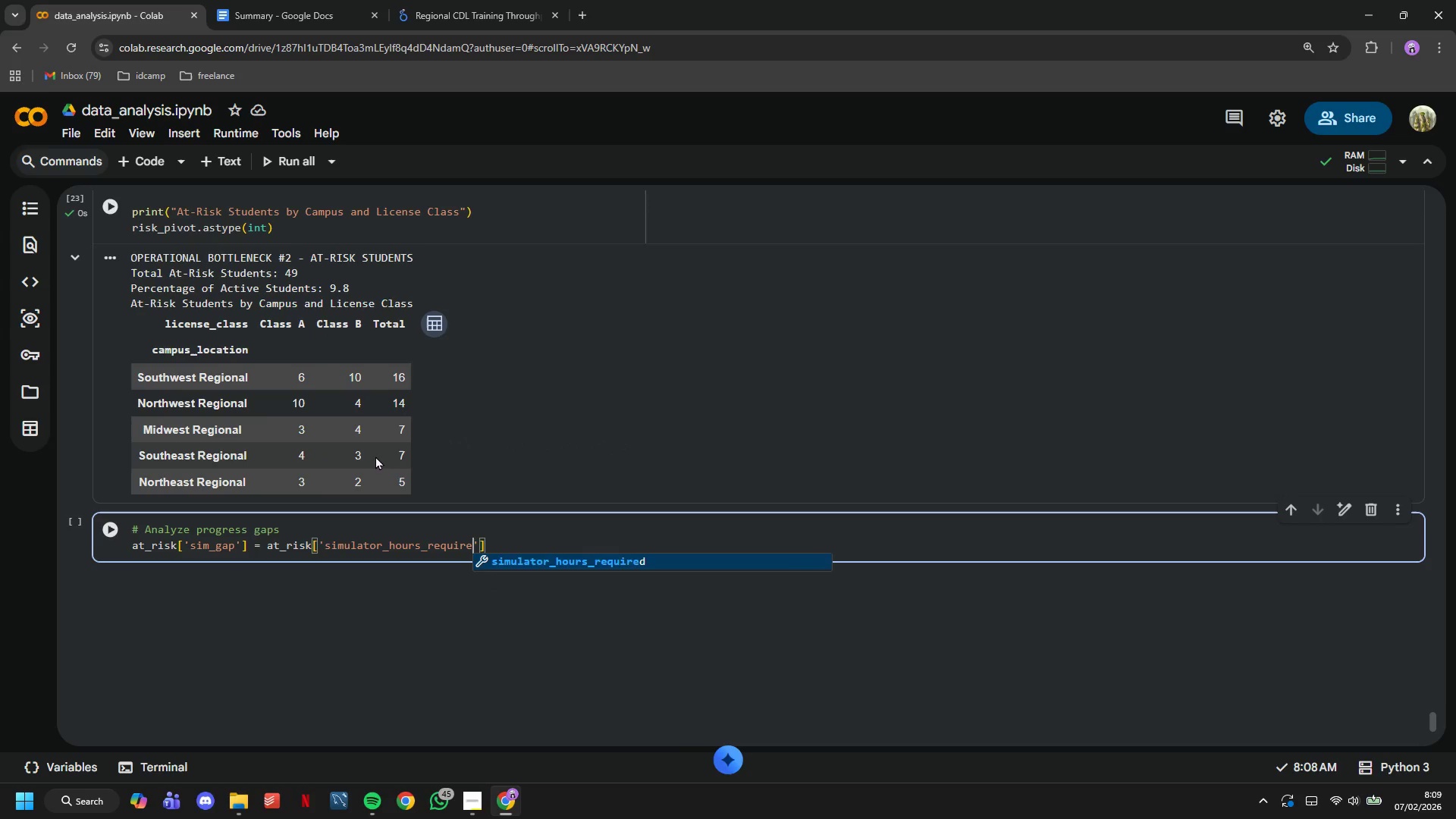 
key(ArrowRight)
 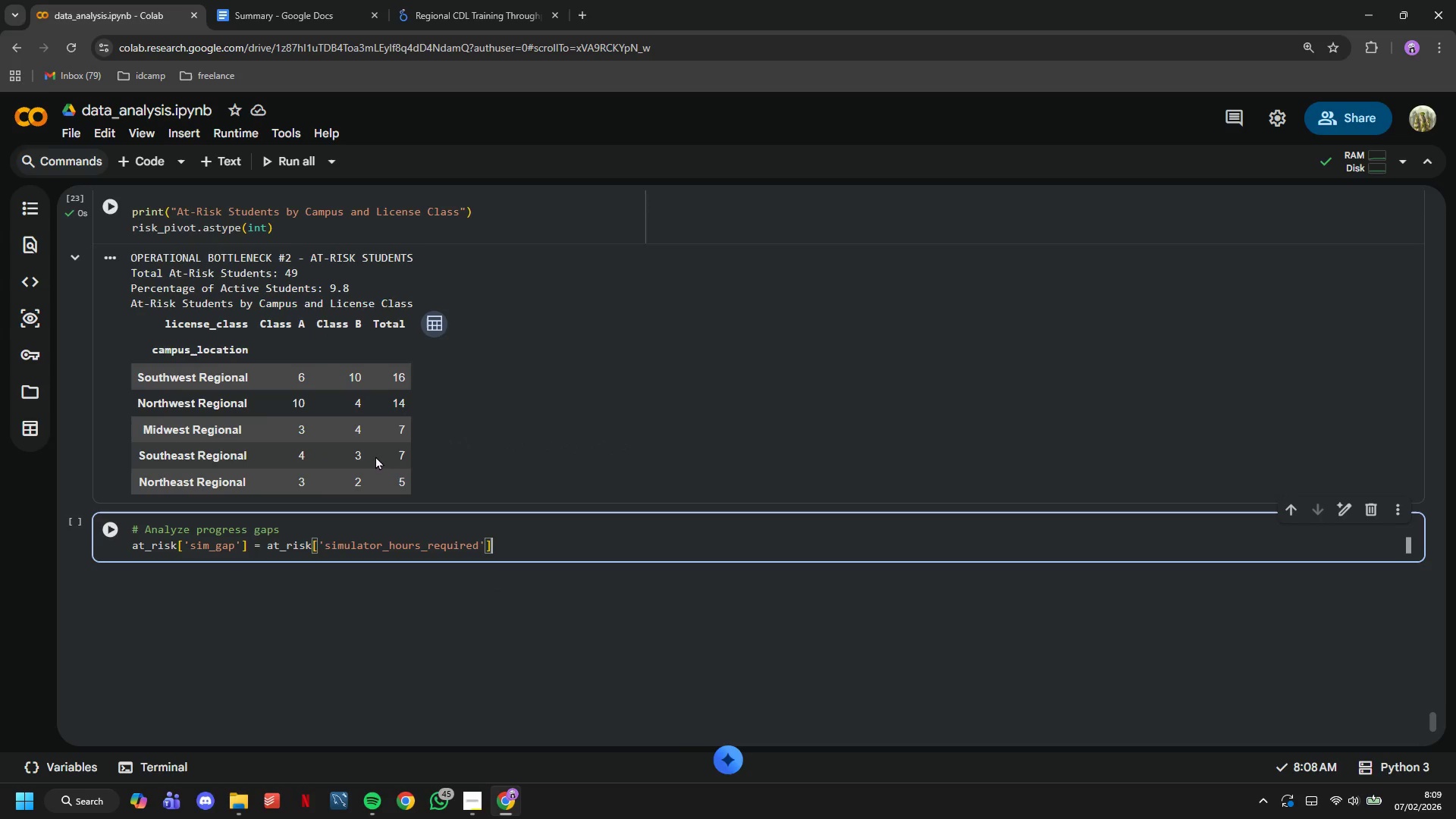 
key(ArrowRight)
 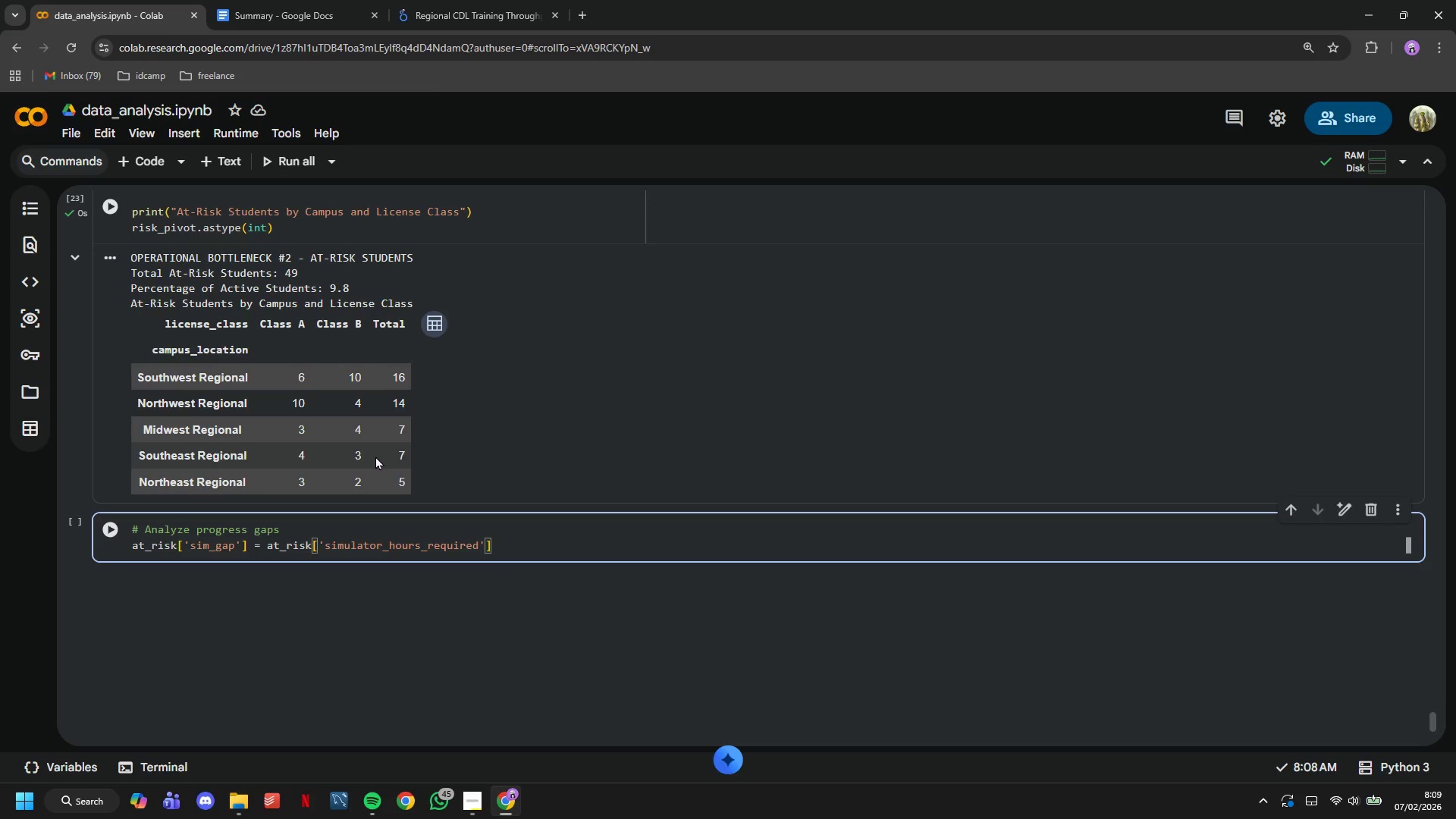 
type( - at_t)
key(Backspace)
type(risk['simulator_hours_complte)
key(Tab)
 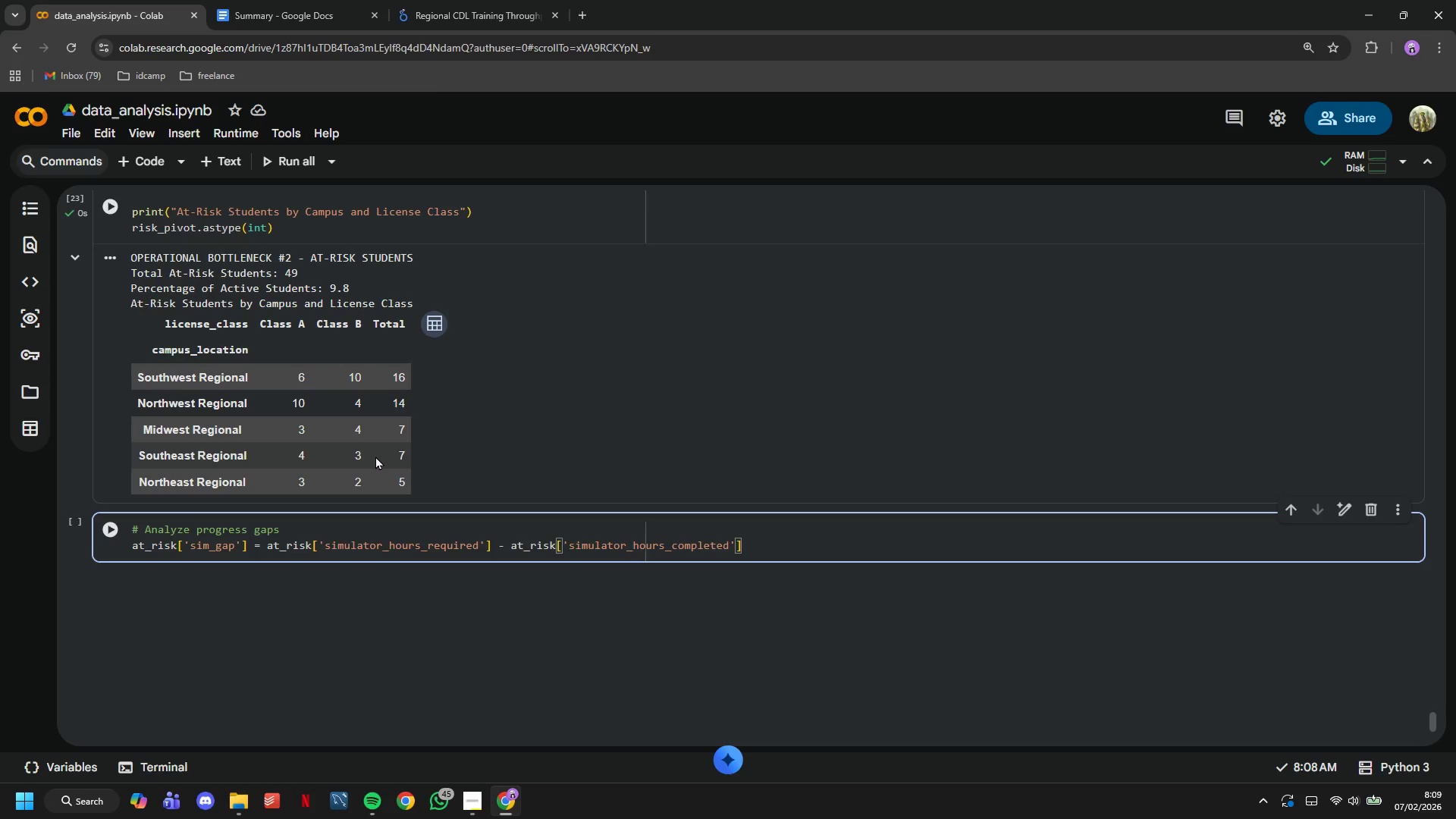 
wait(11.55)
 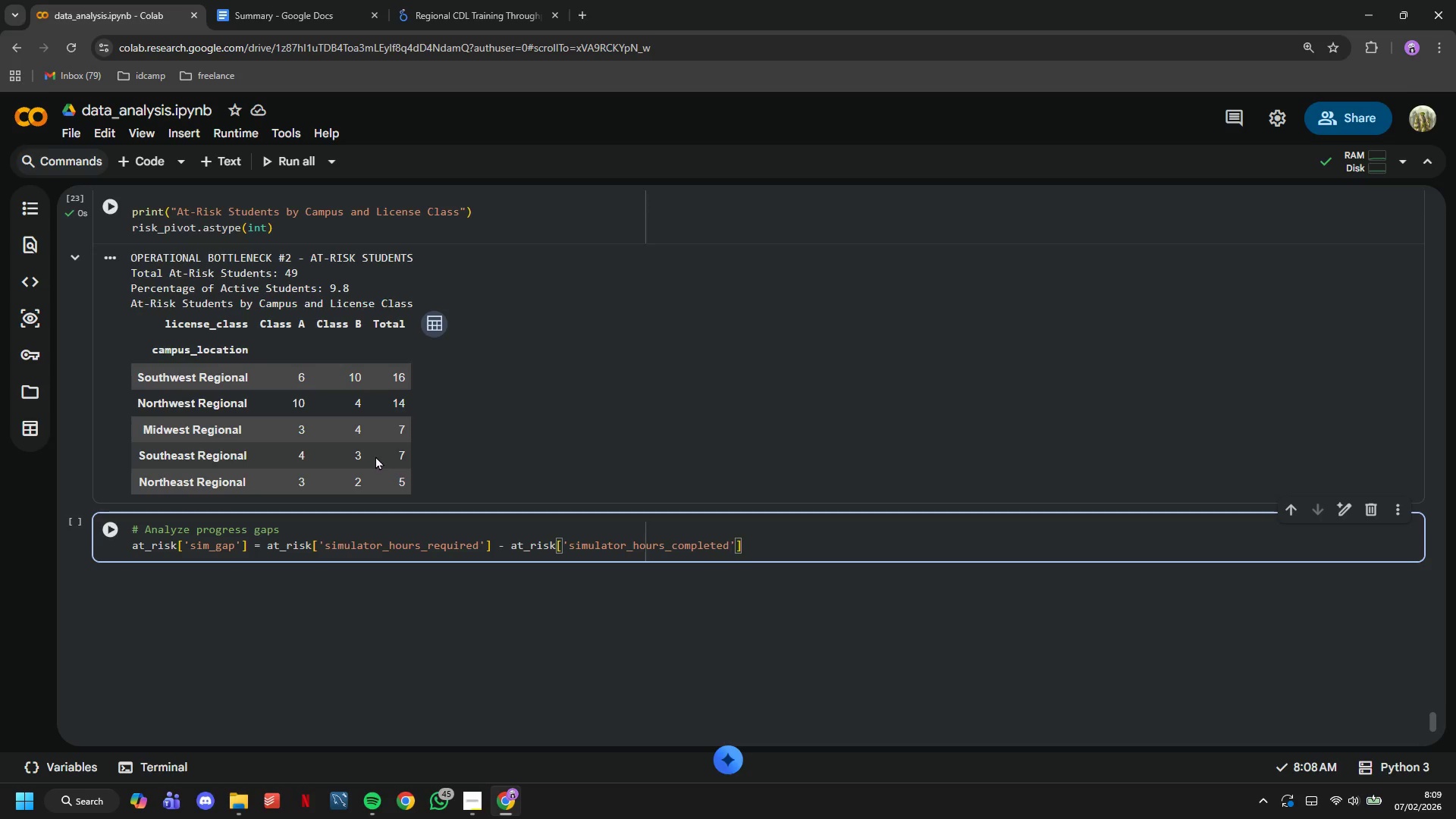 
key(ArrowRight)
 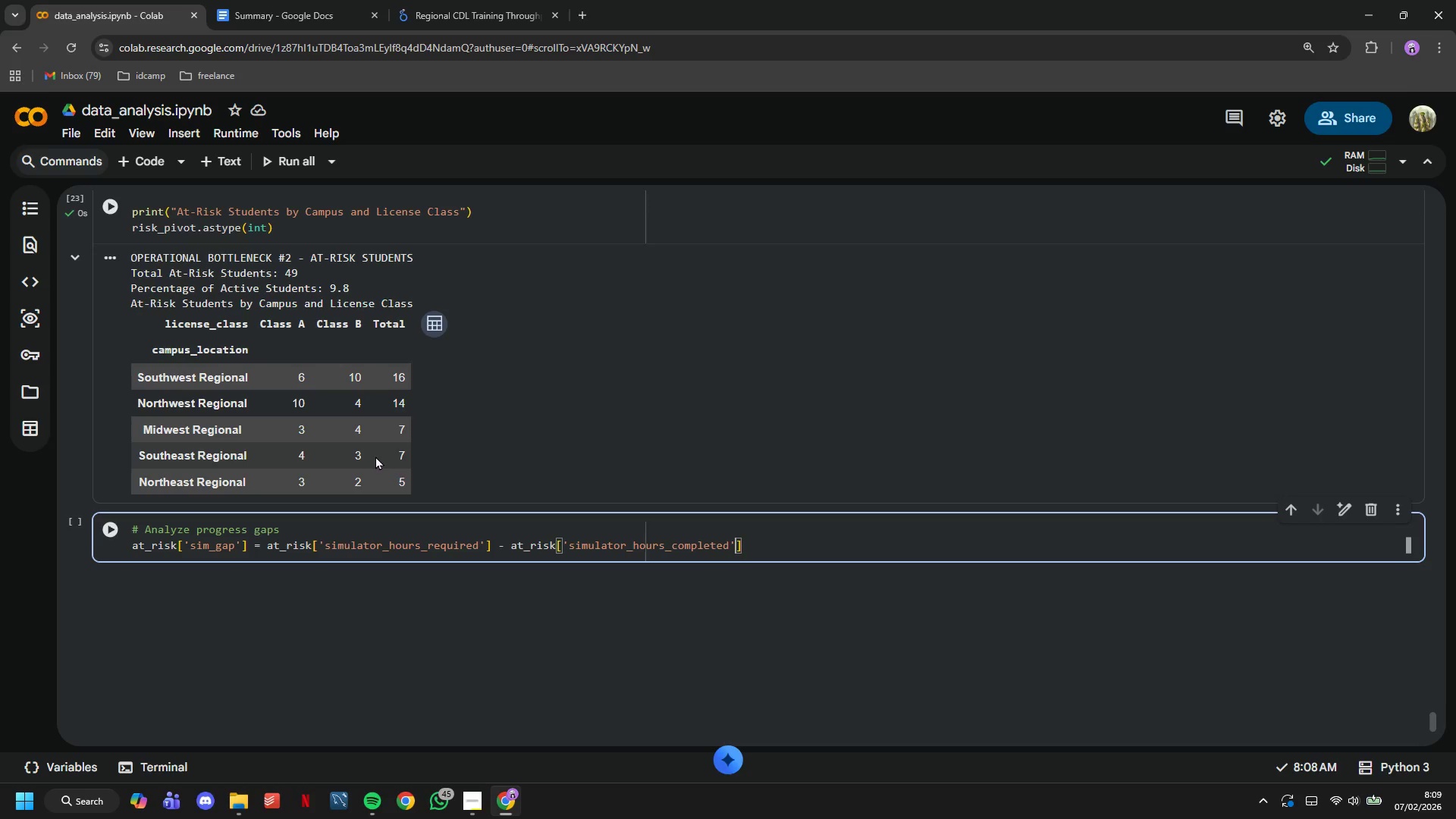 
key(ArrowRight)
 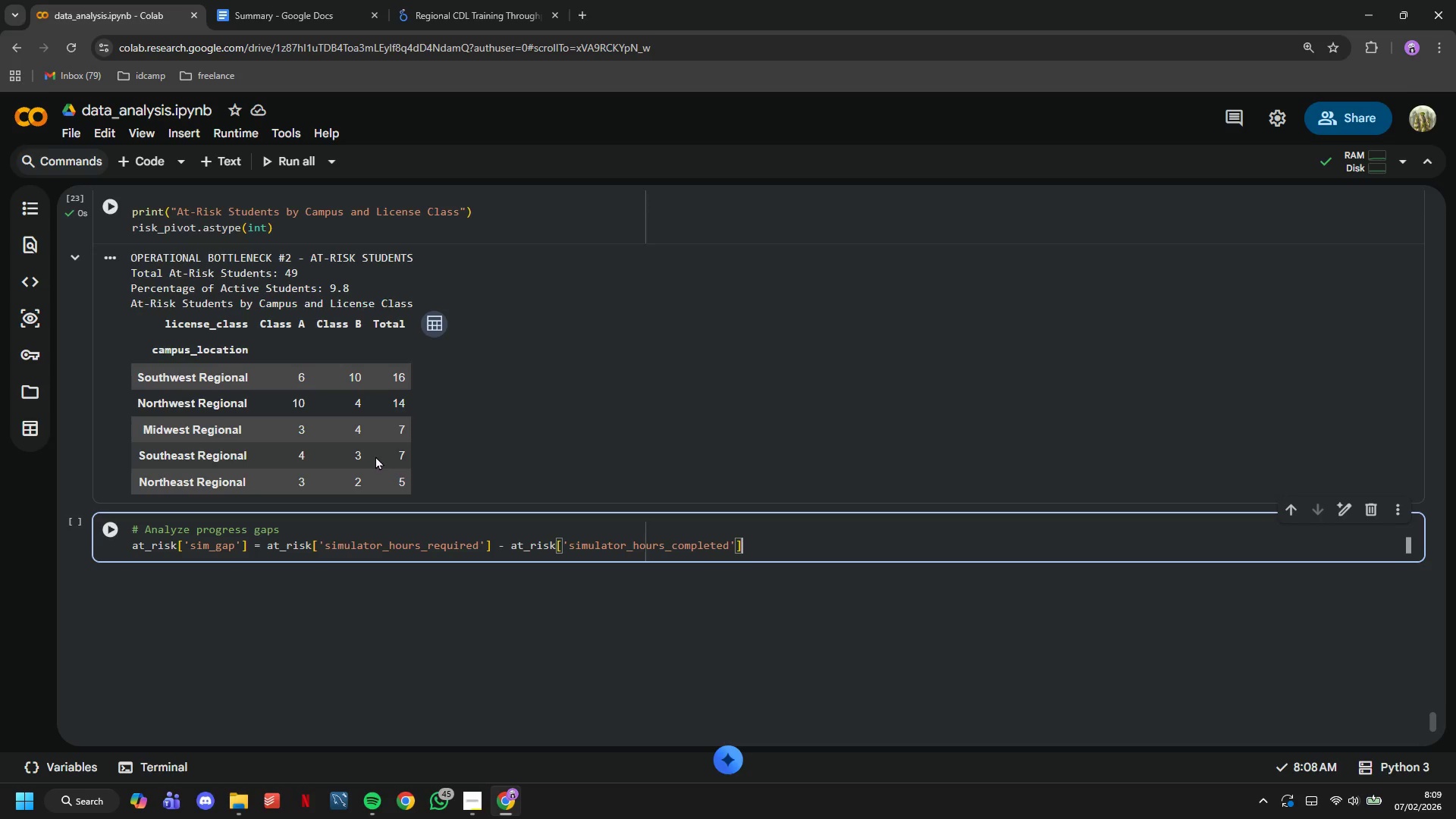 
key(Enter)
 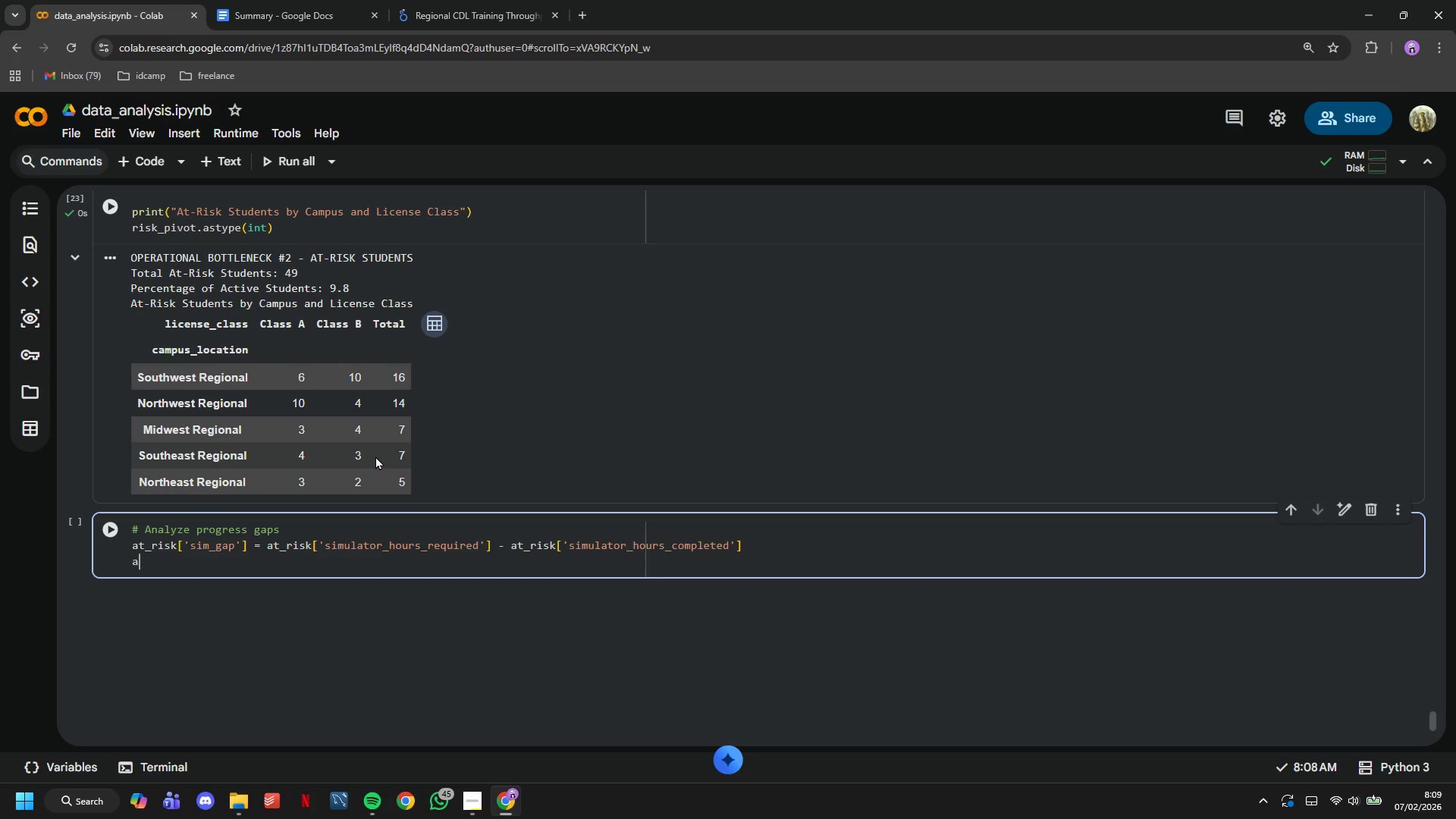 
type(at_risk['road-gap)
 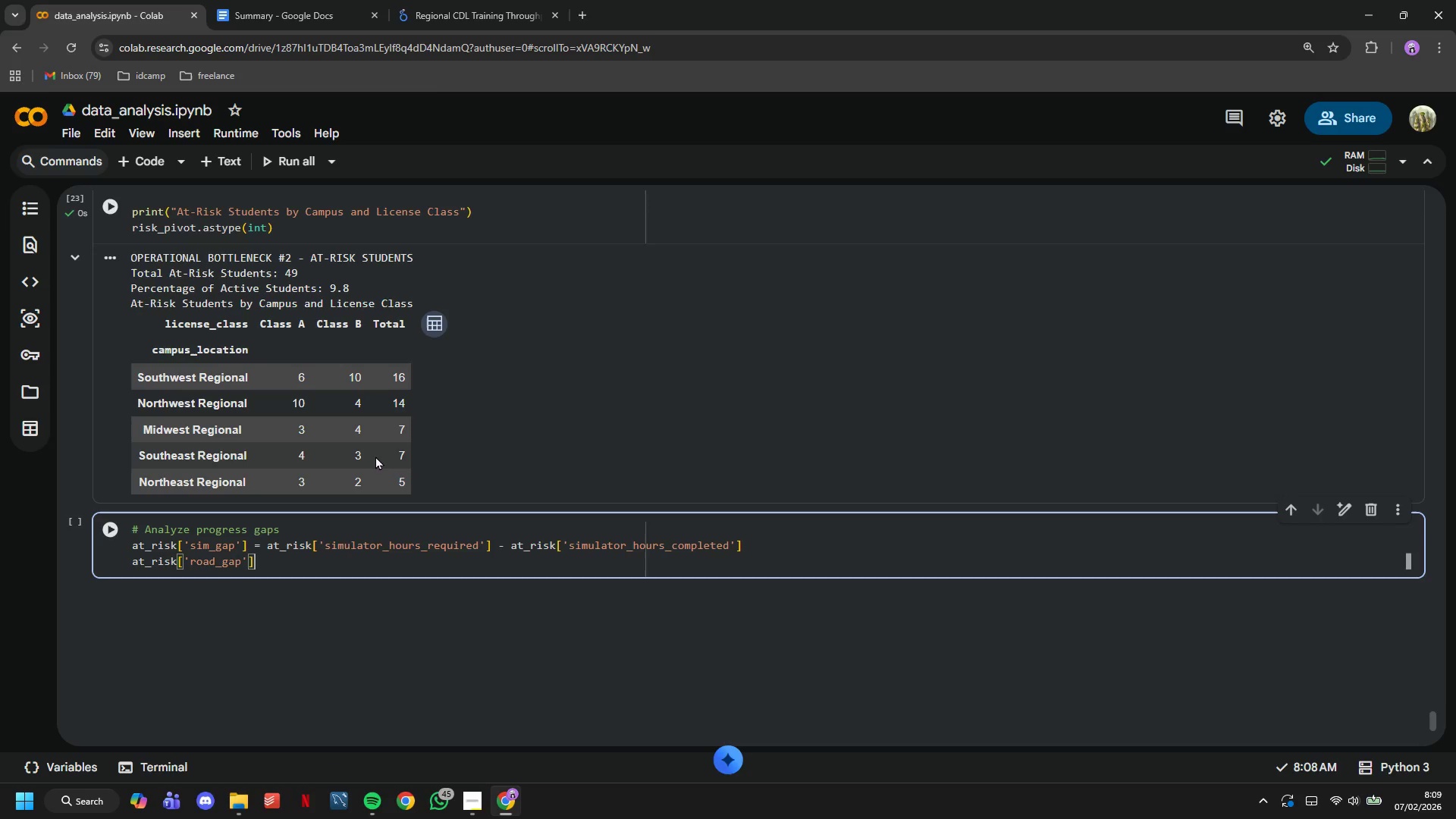 
 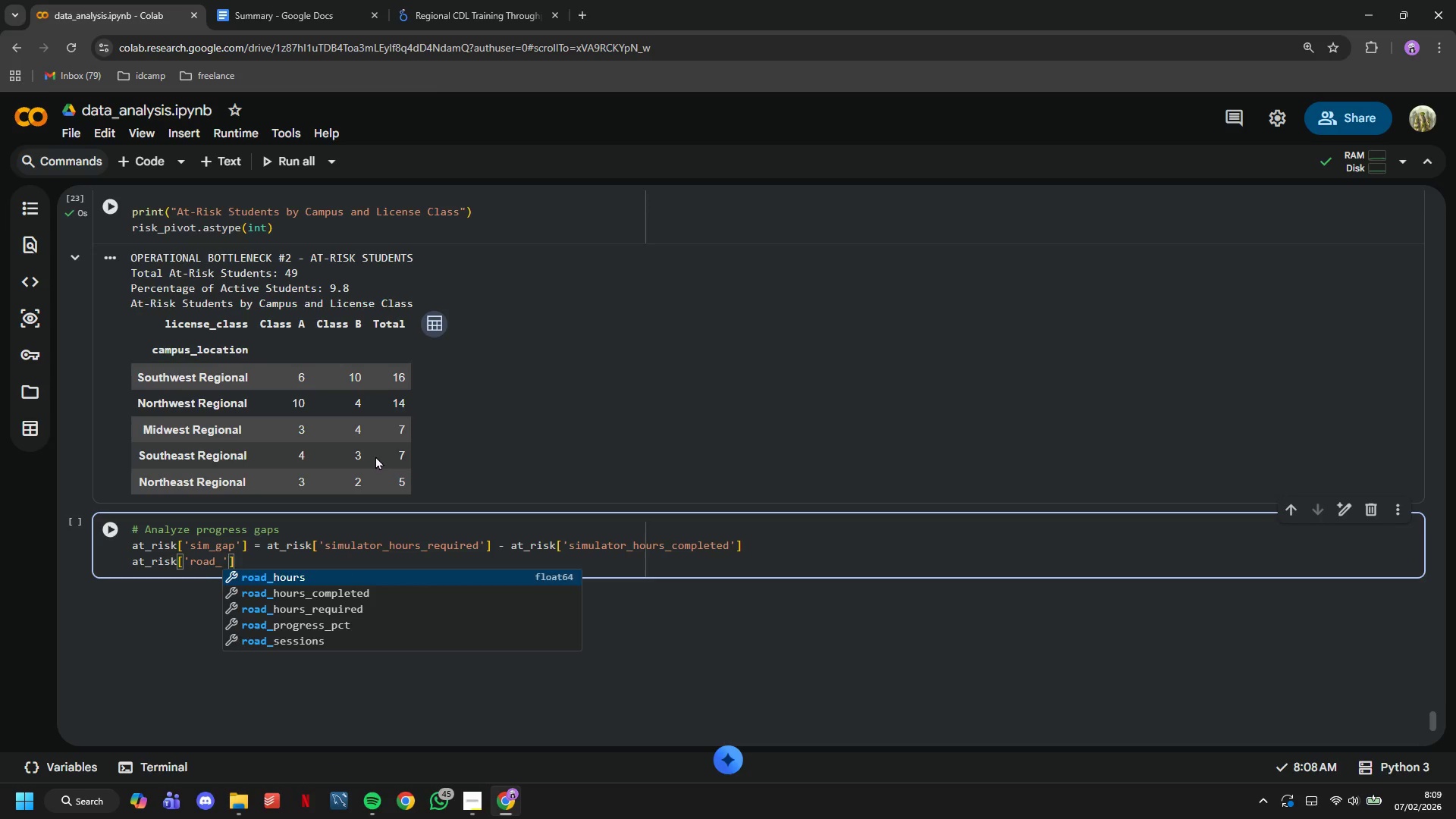 
key(ArrowRight)
 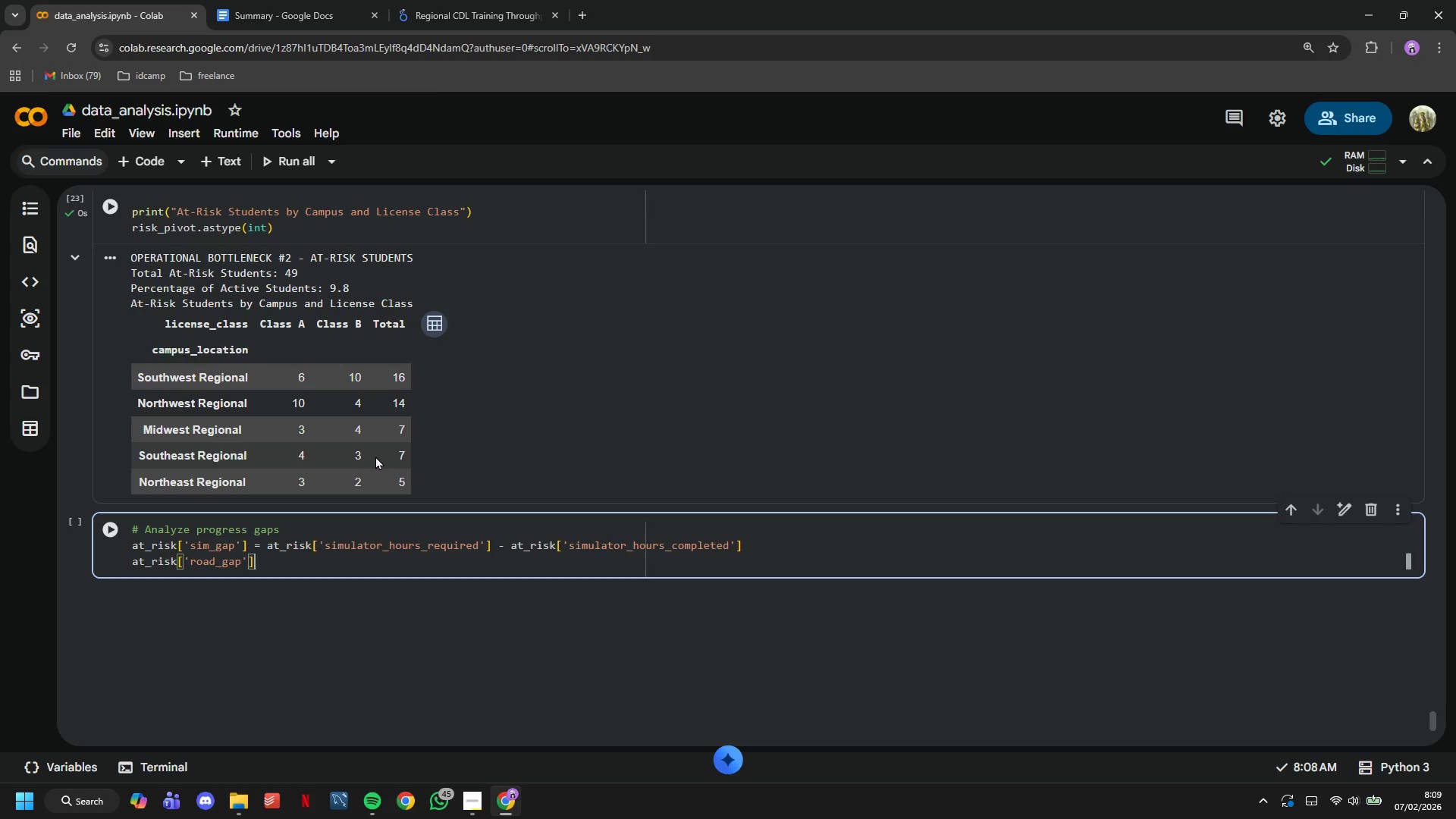 
key(ArrowRight)
 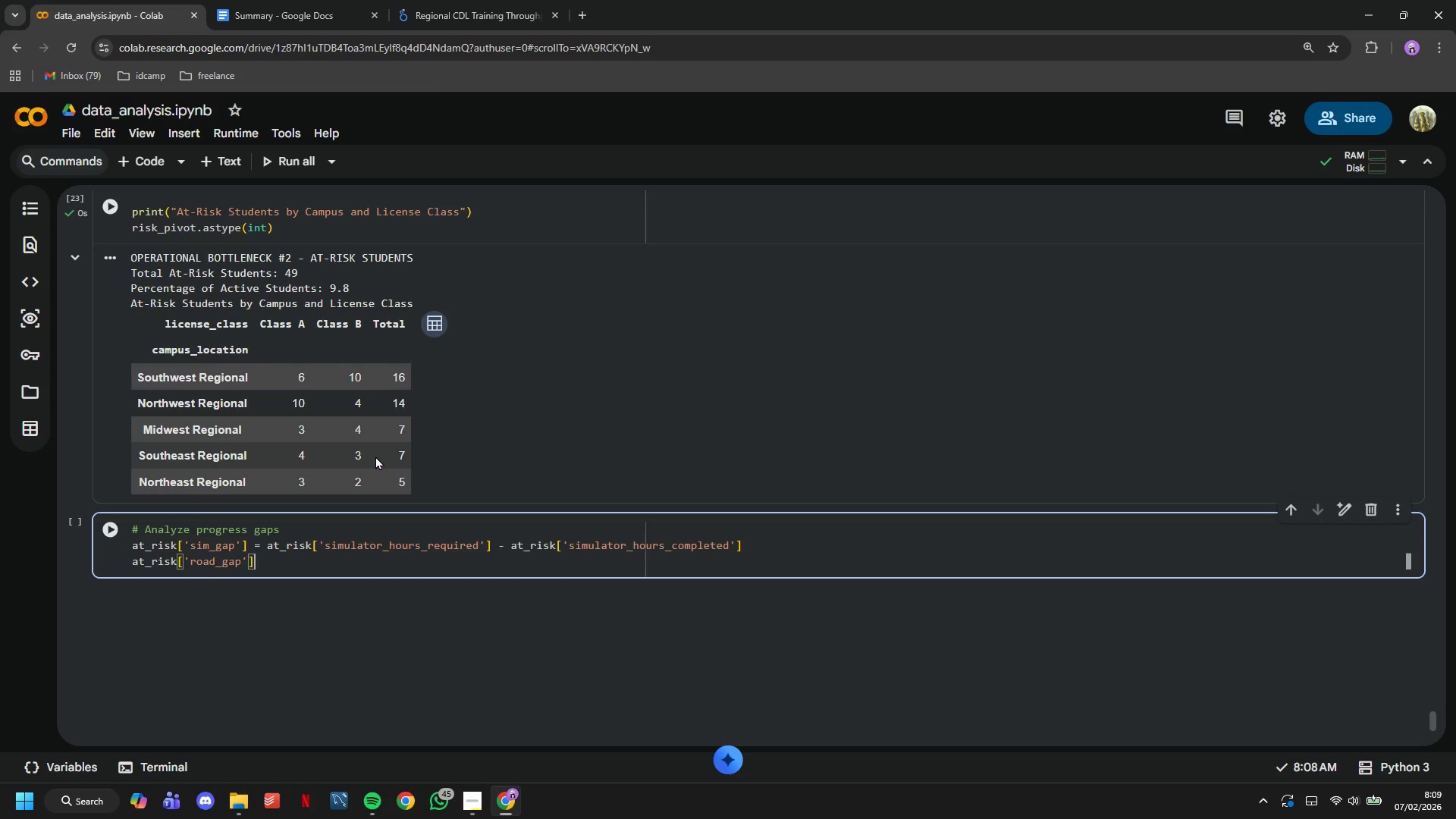 
key(ArrowRight)
 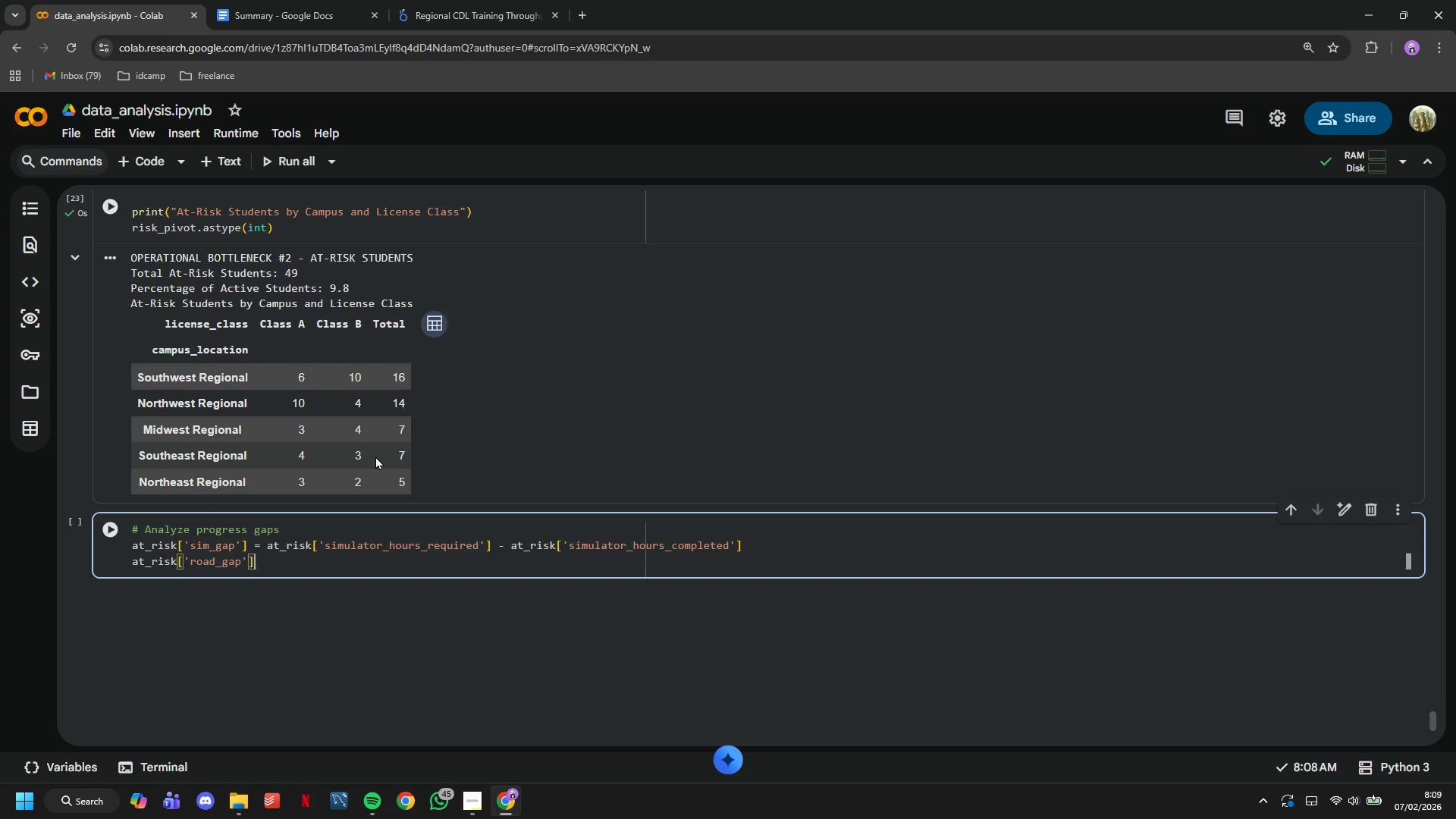 
key(Space)
 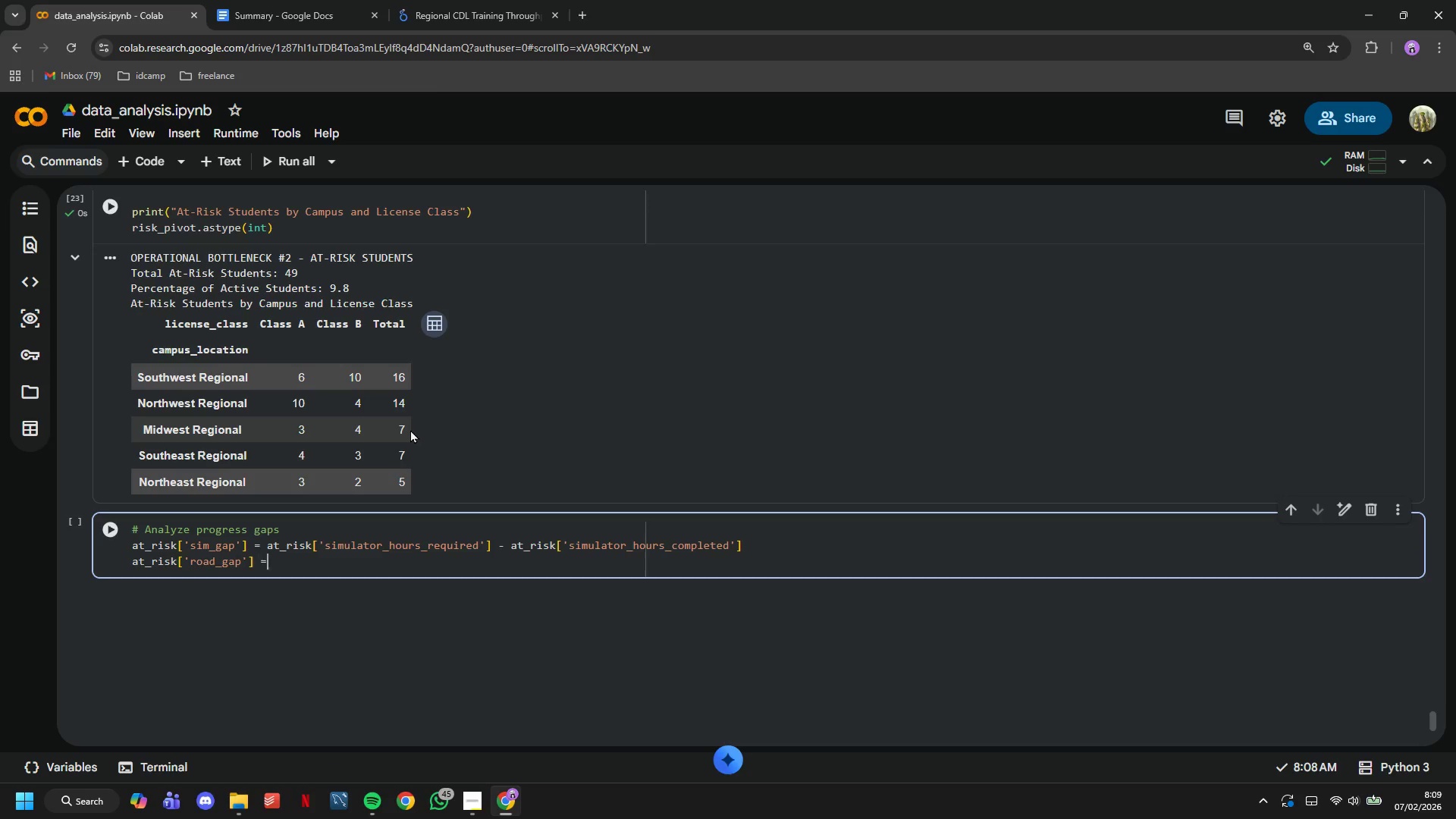 
type(= at_risk['roaf_)
key(Backspace)
key(Backspace)
type(d_hours_required)
 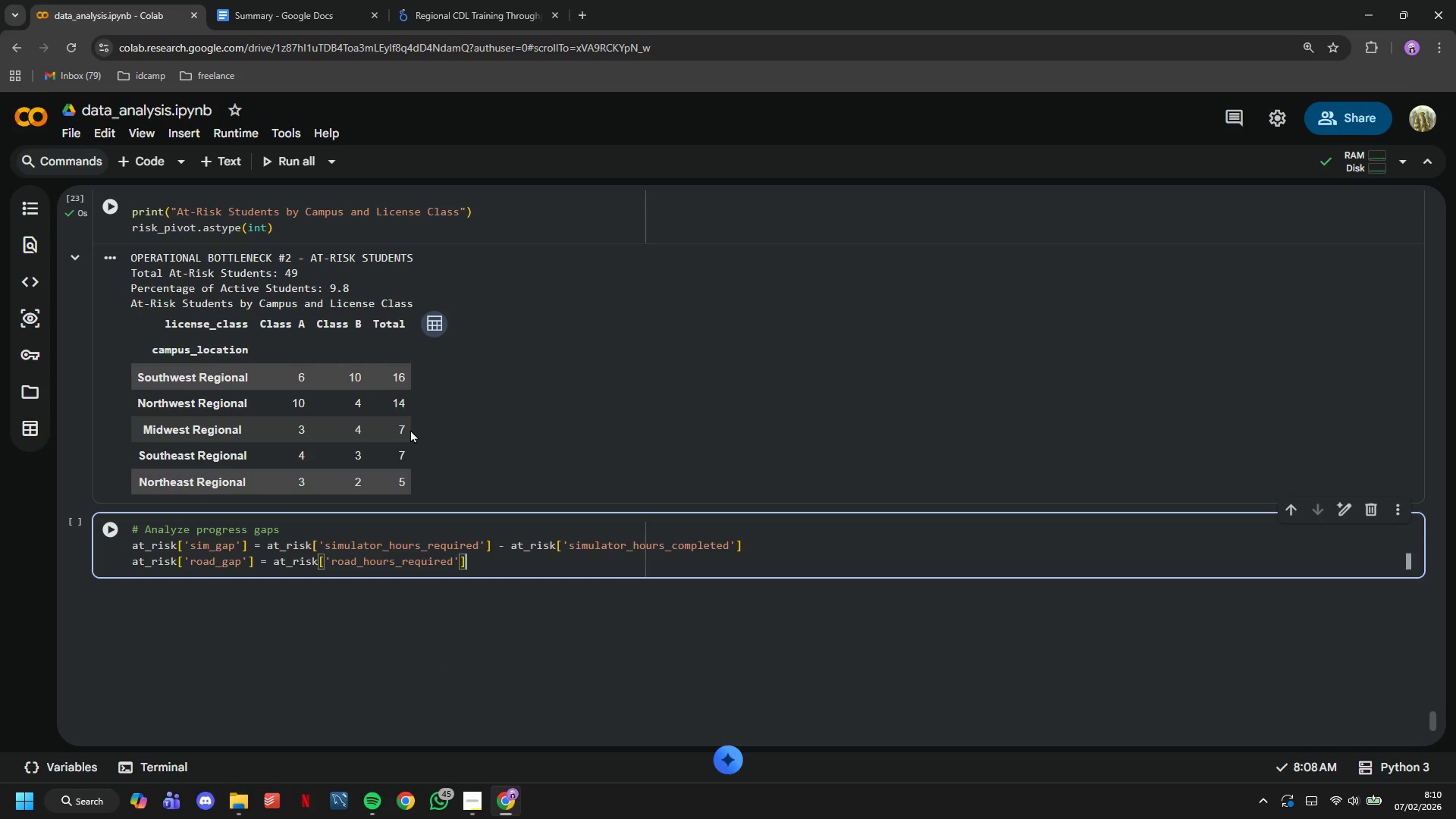 
 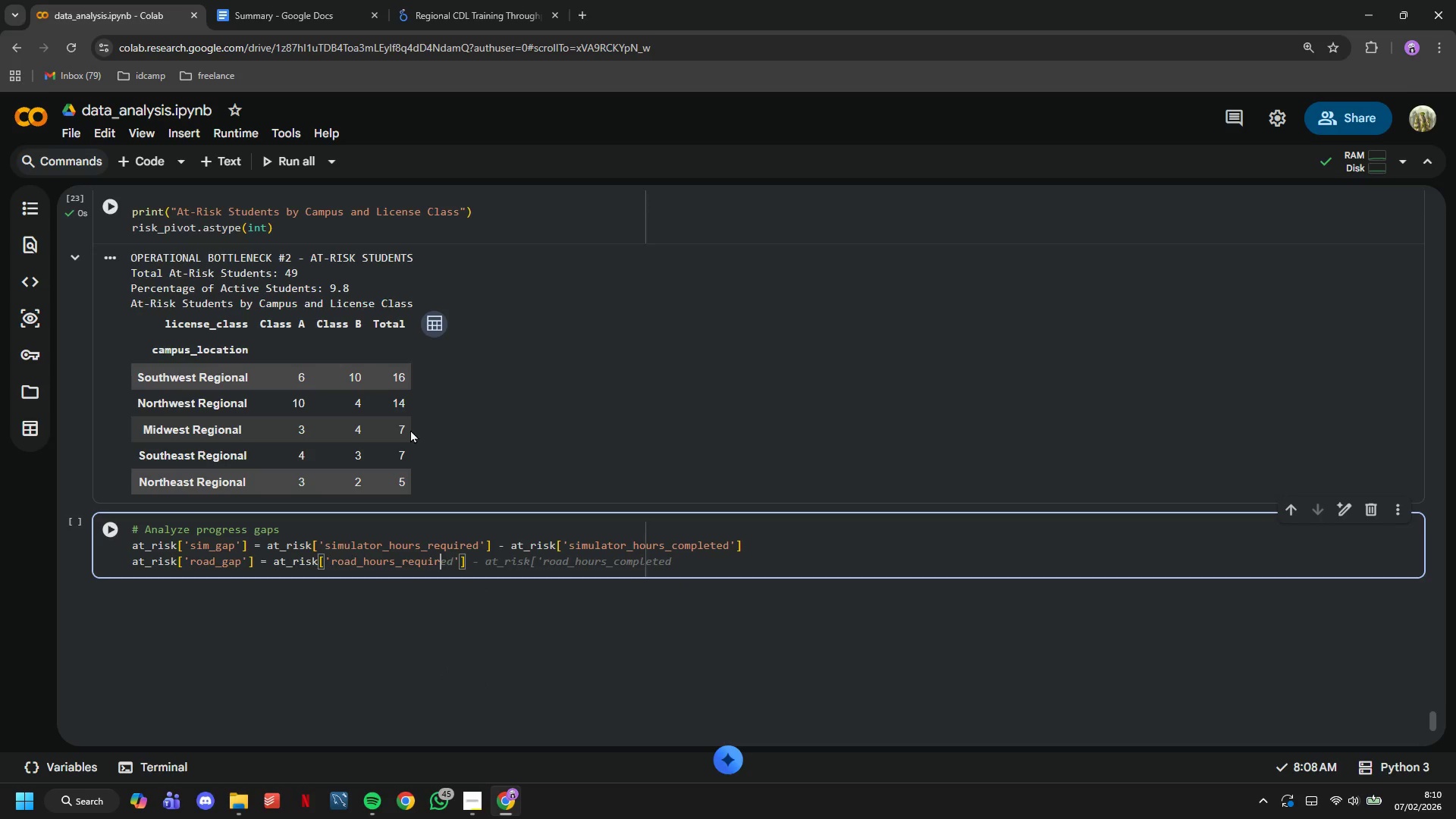 
key(ArrowRight)
 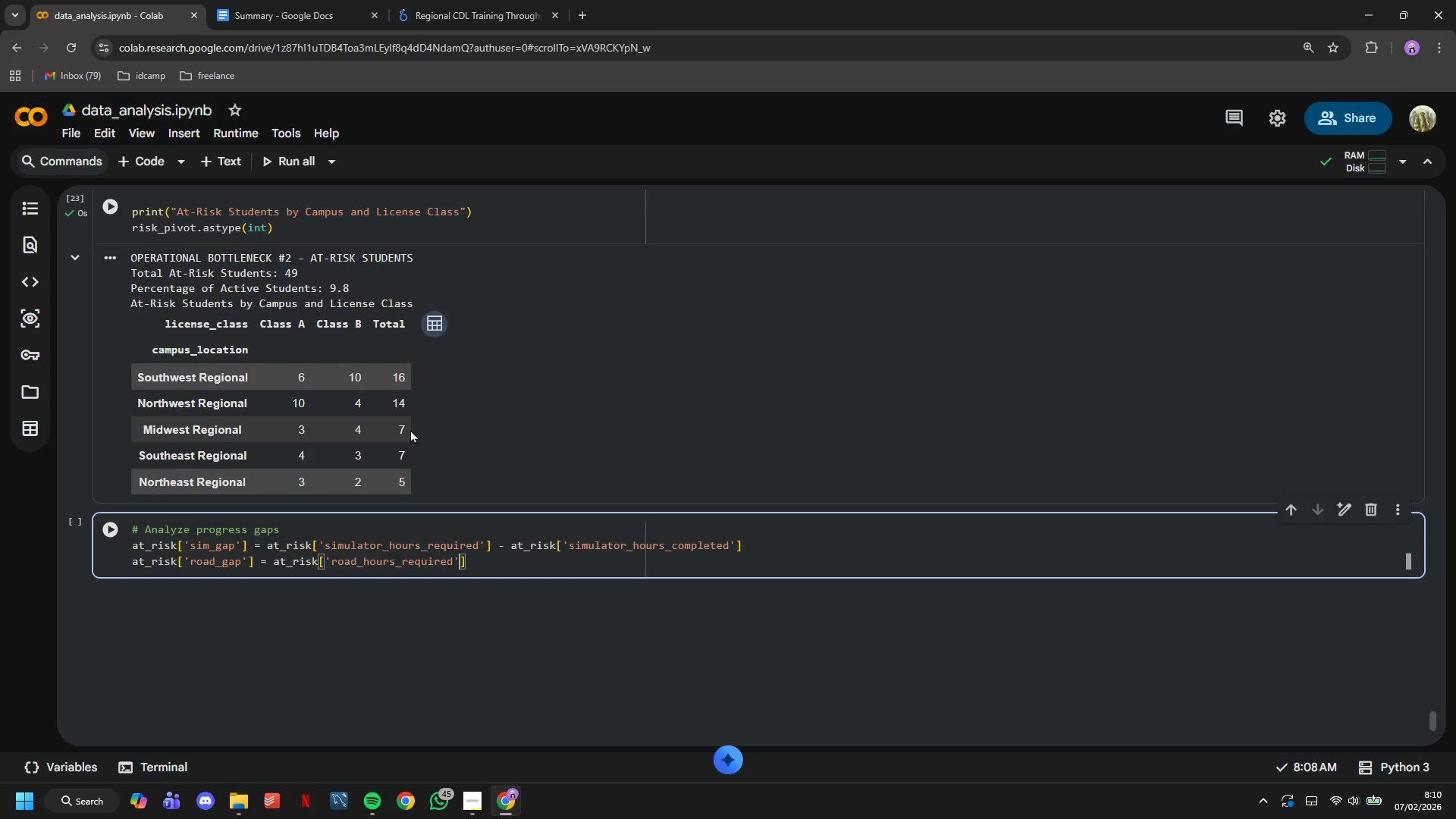 
key(ArrowRight)
 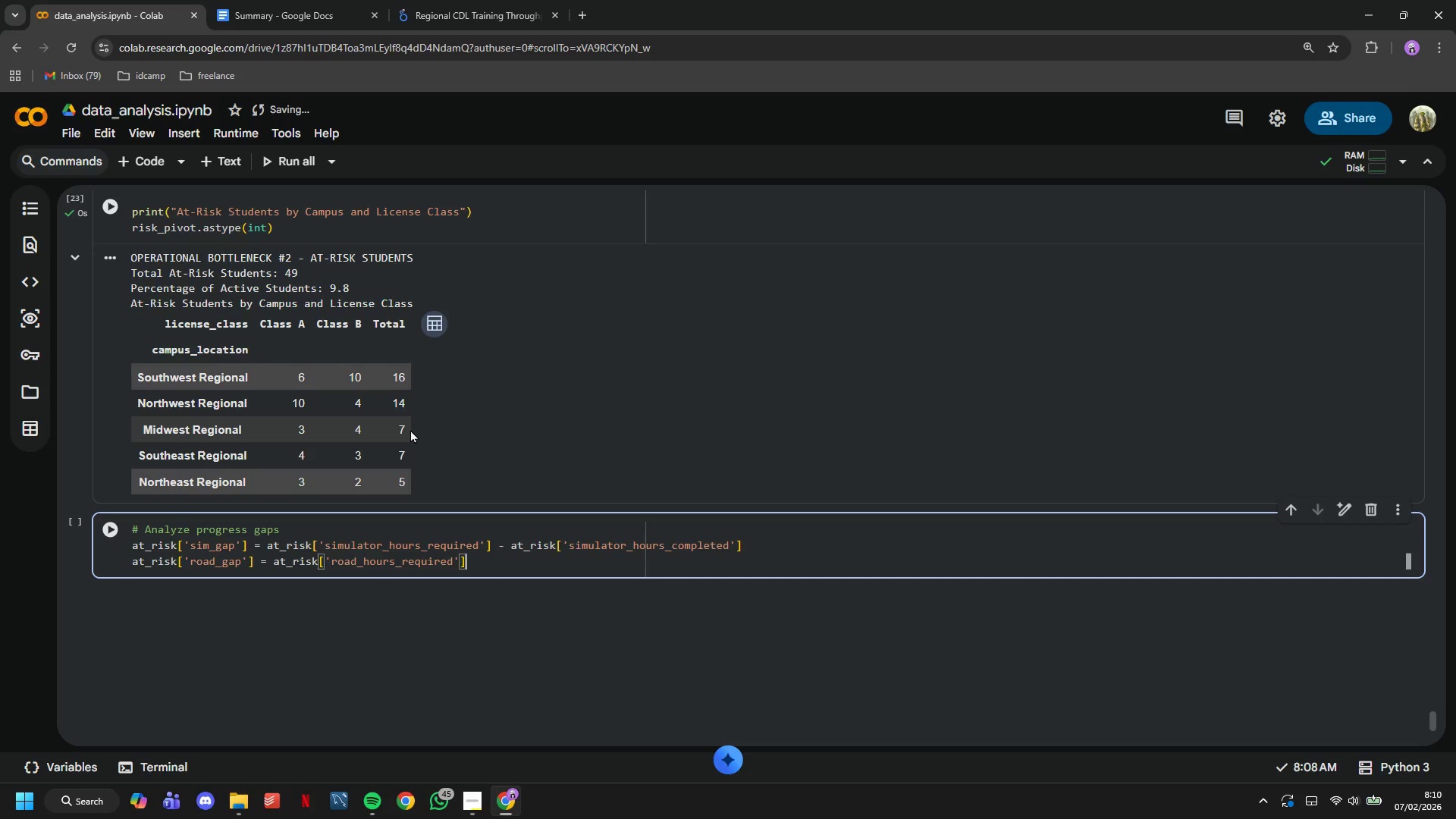 
type( - at_risk['road_hours_complte)
key(Tab)
 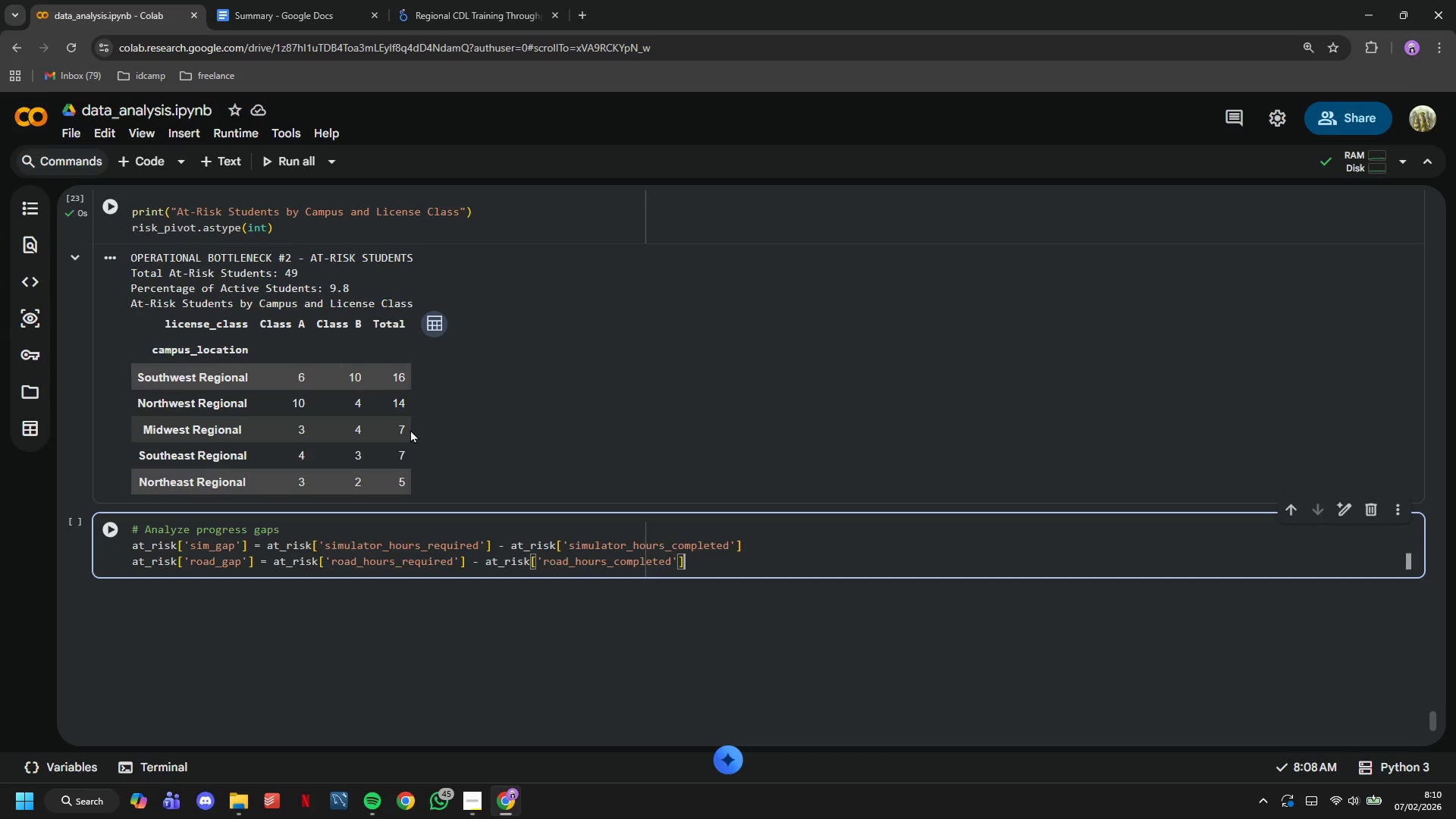 
 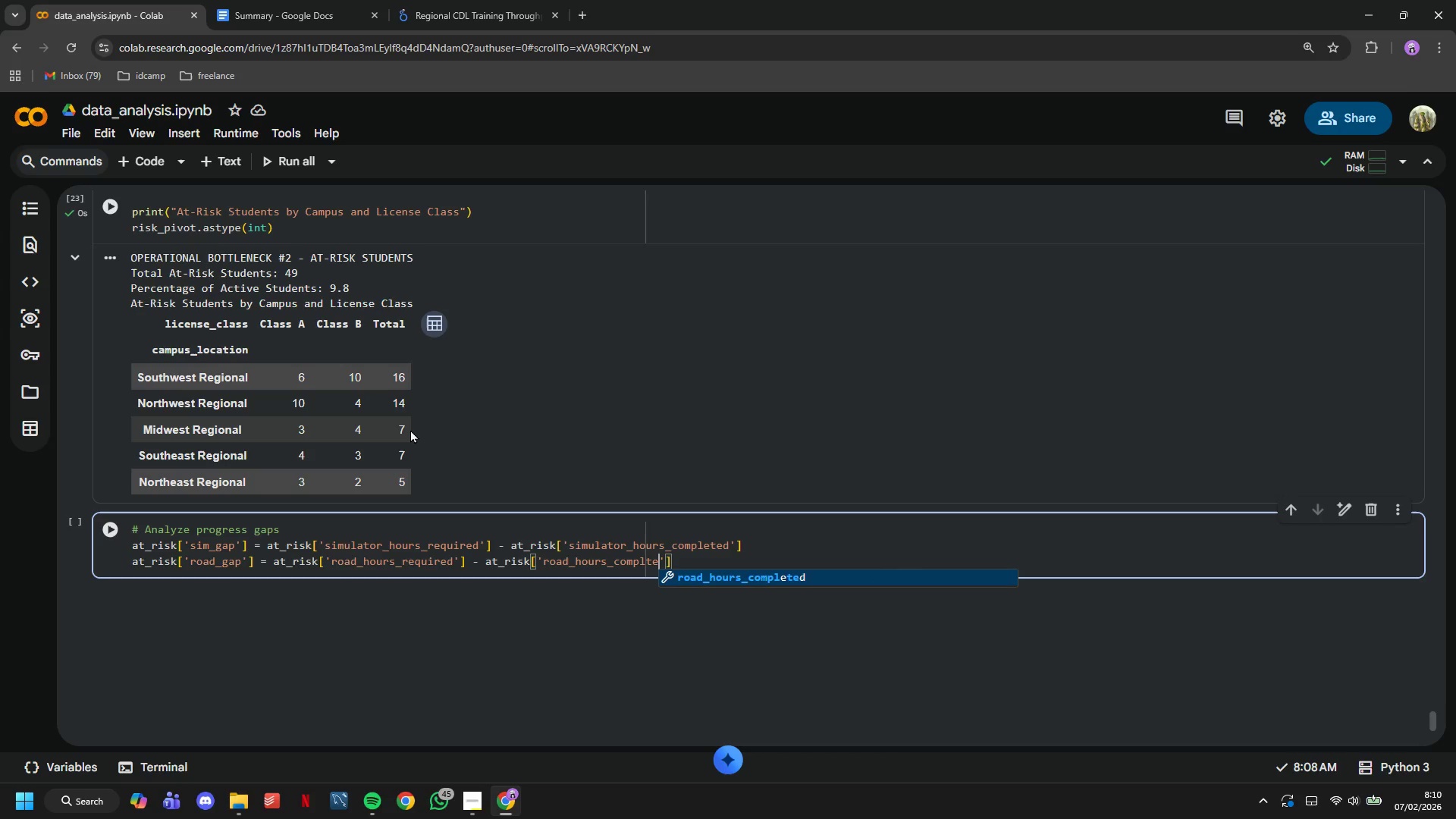 
key(ArrowRight)
 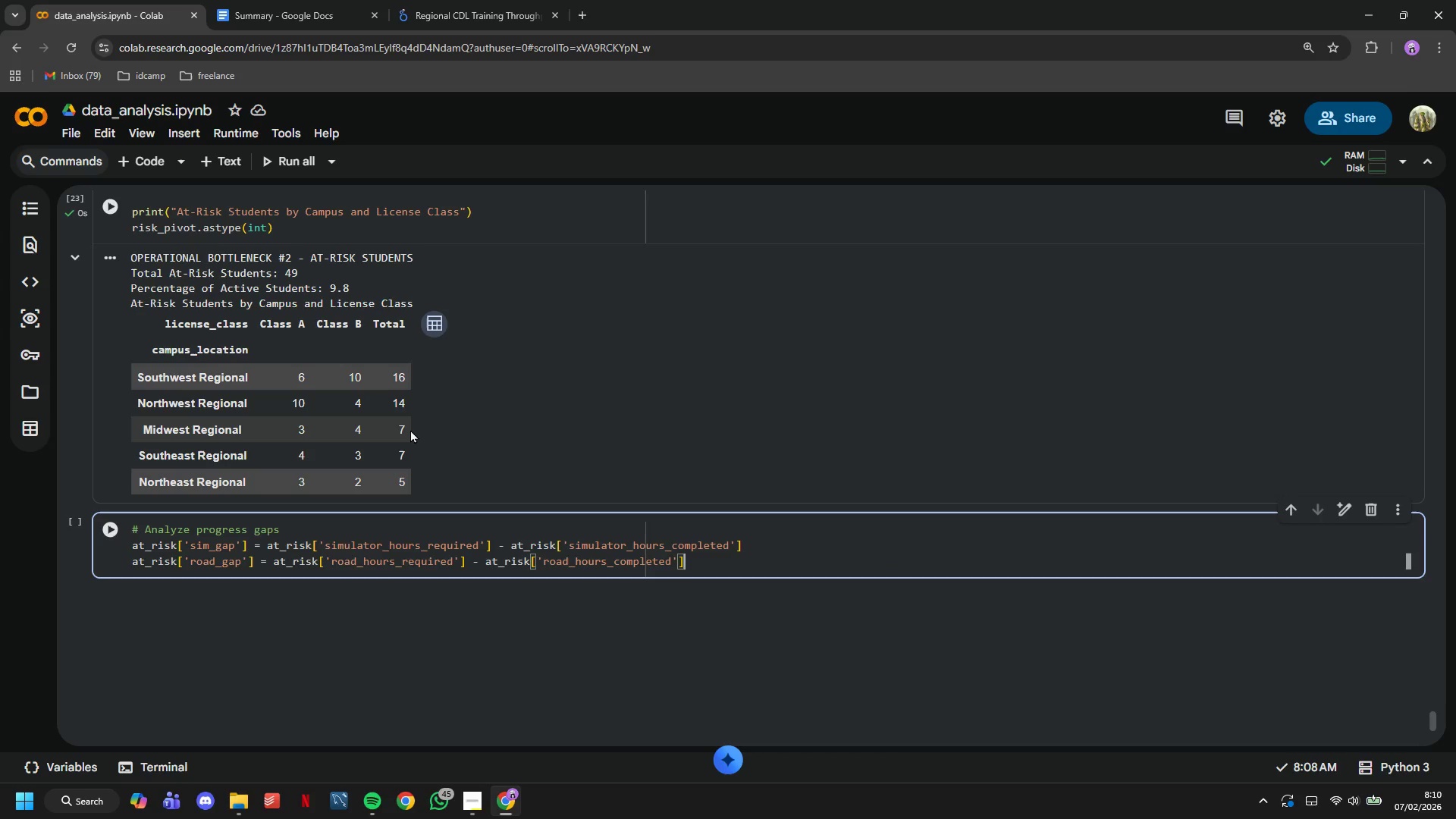 
key(ArrowRight)
 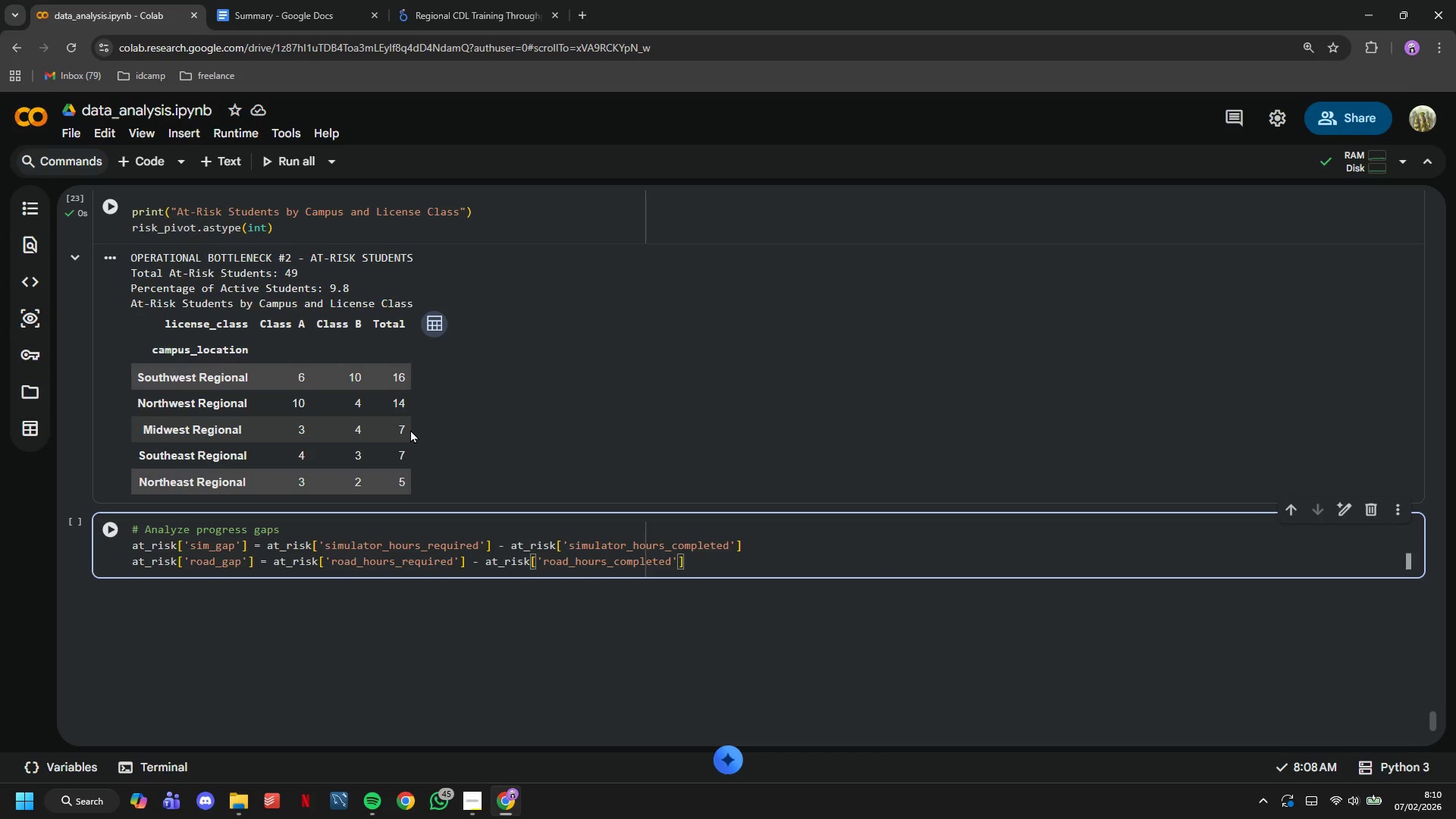 
key(Enter)
 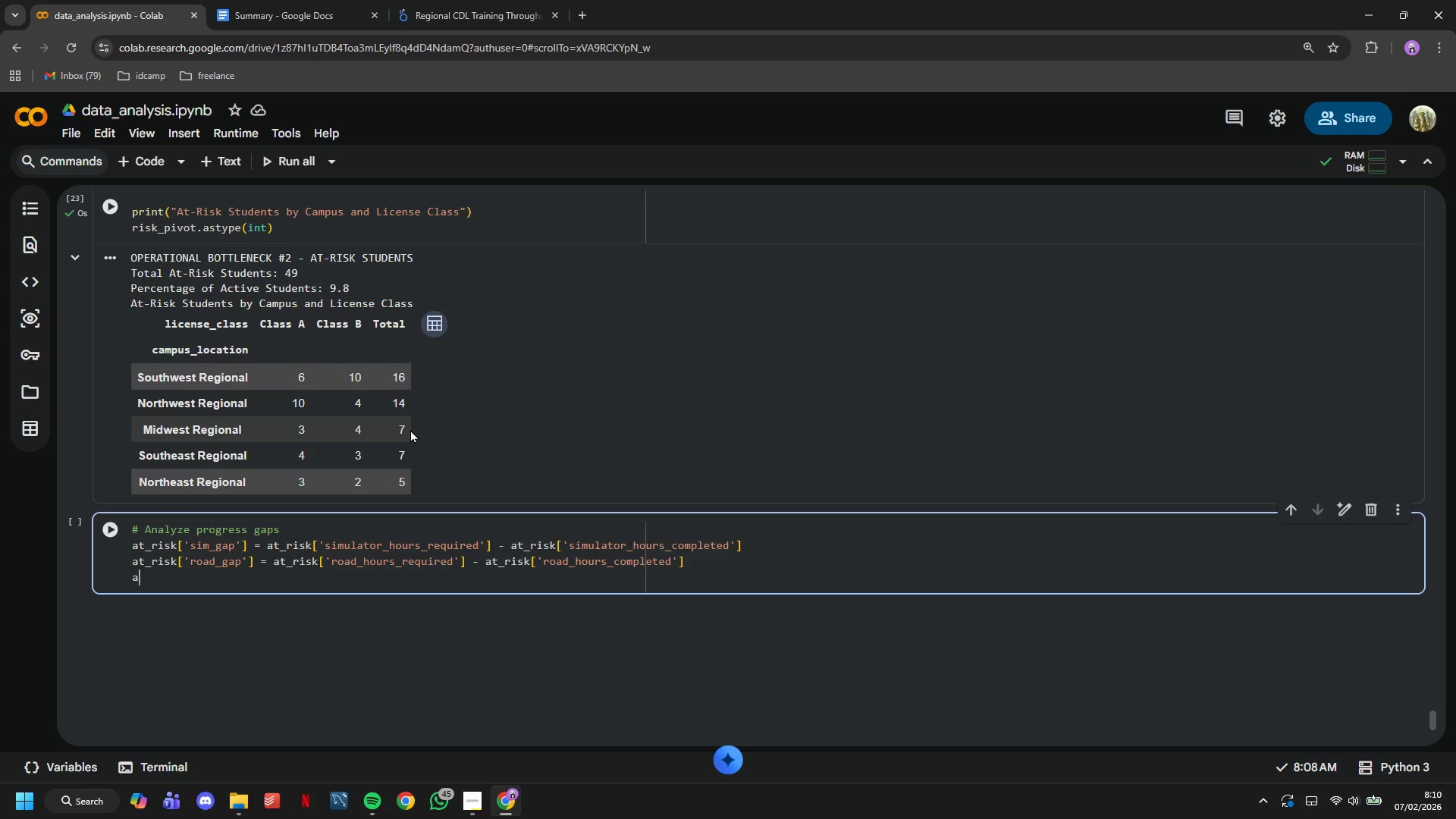 
type(at_risk['total_gap)
 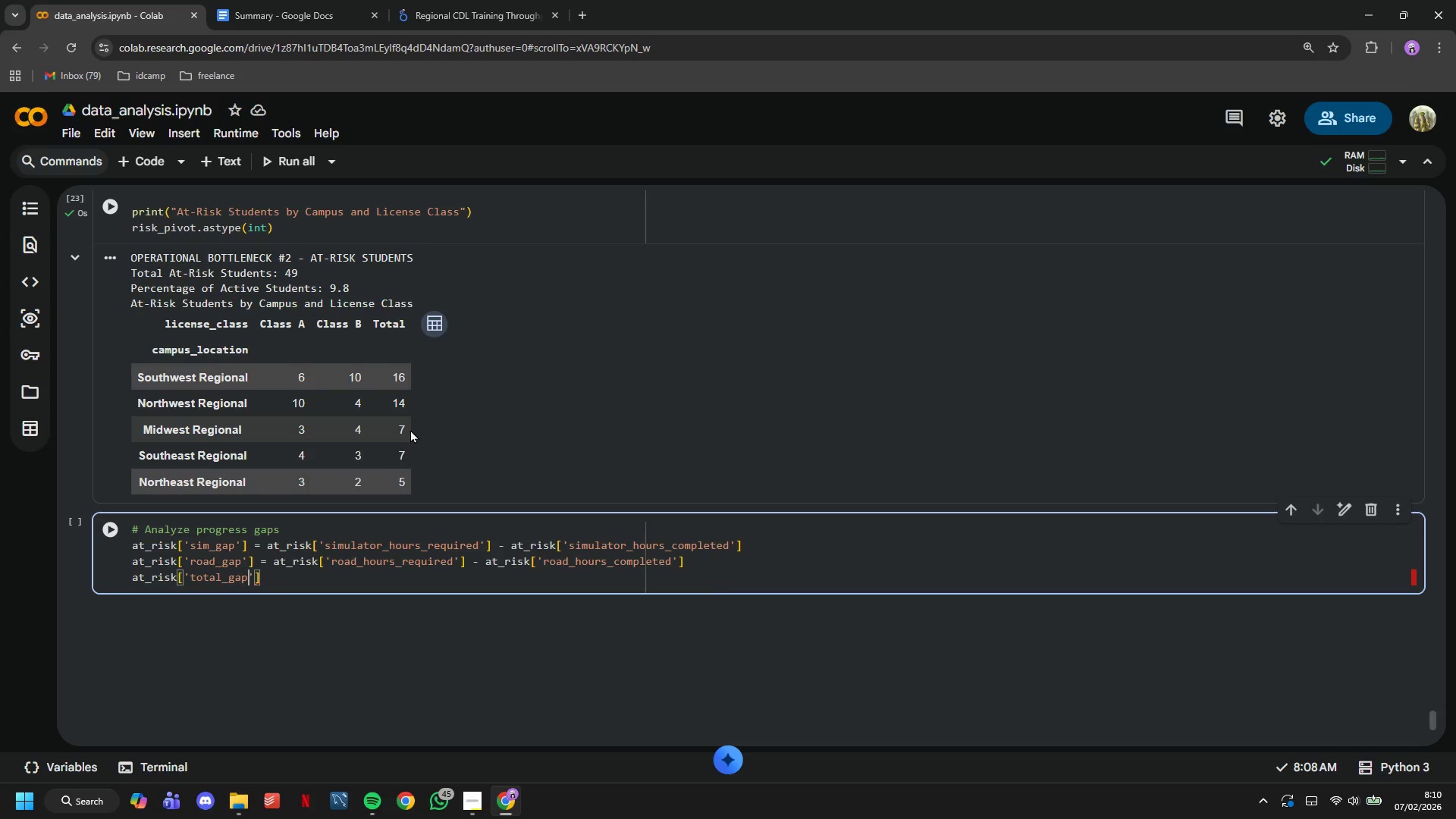 
key(ArrowRight)
 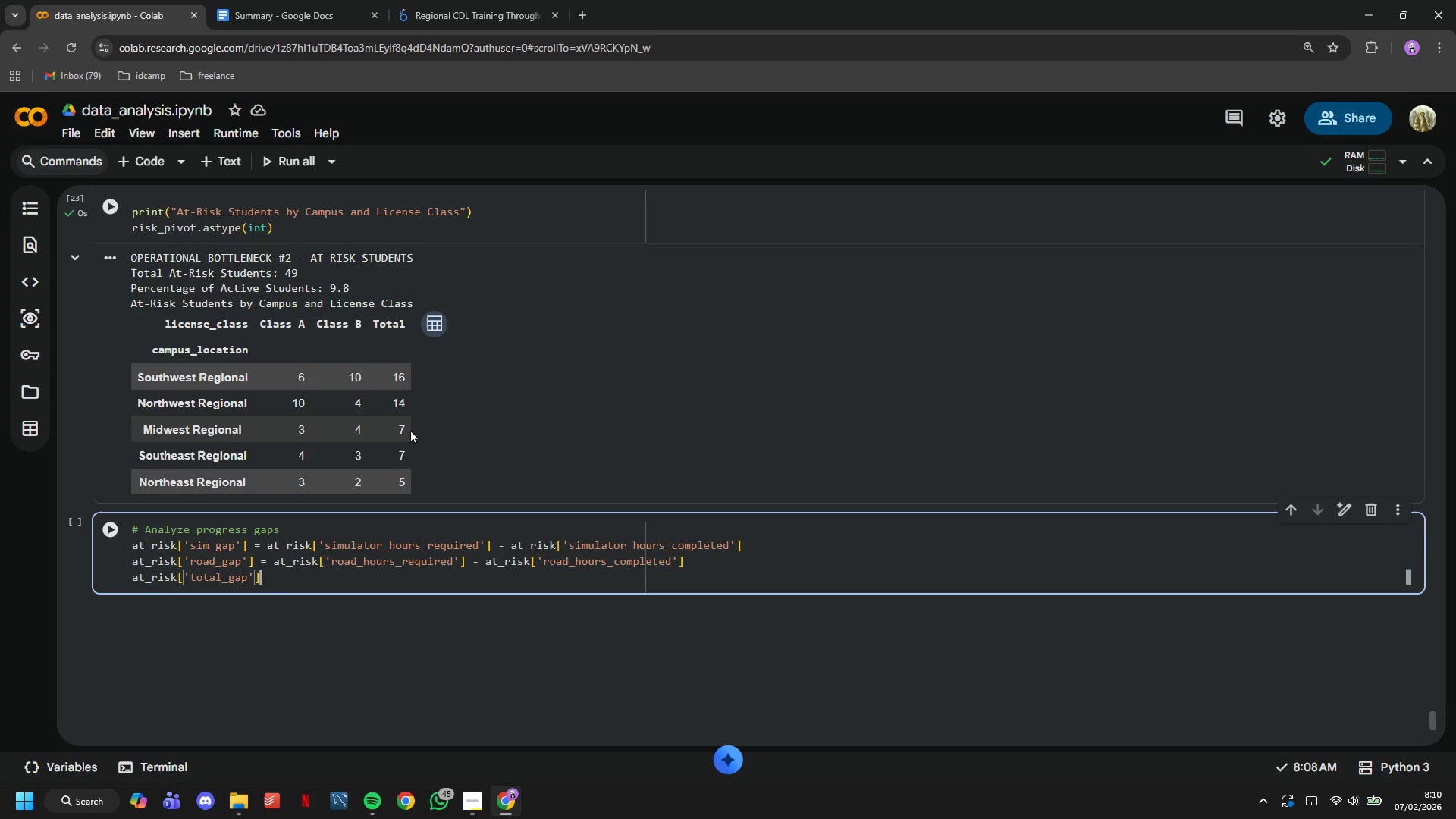 
key(ArrowRight)
 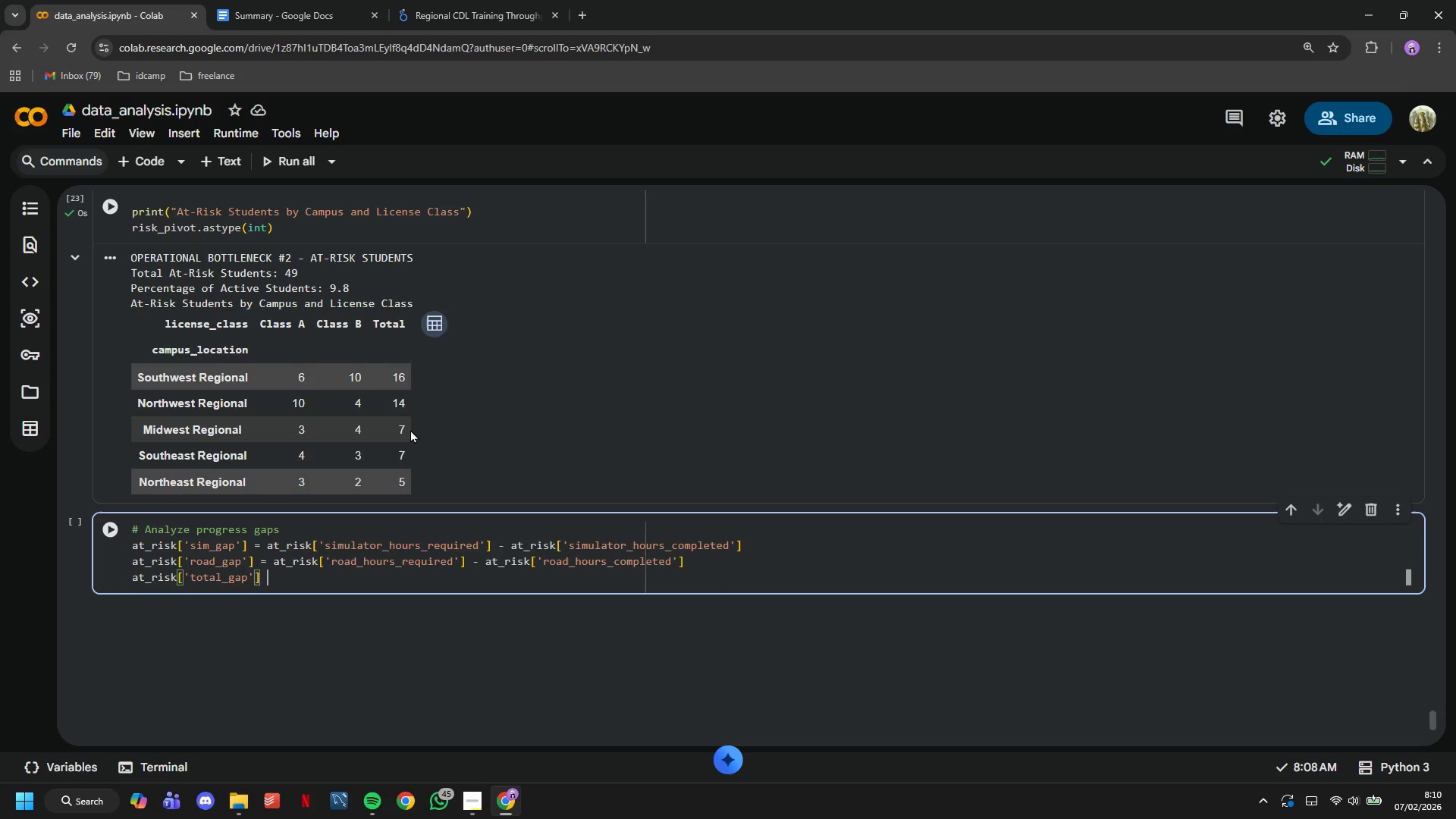 
type( = at_risk['sim_gap)
 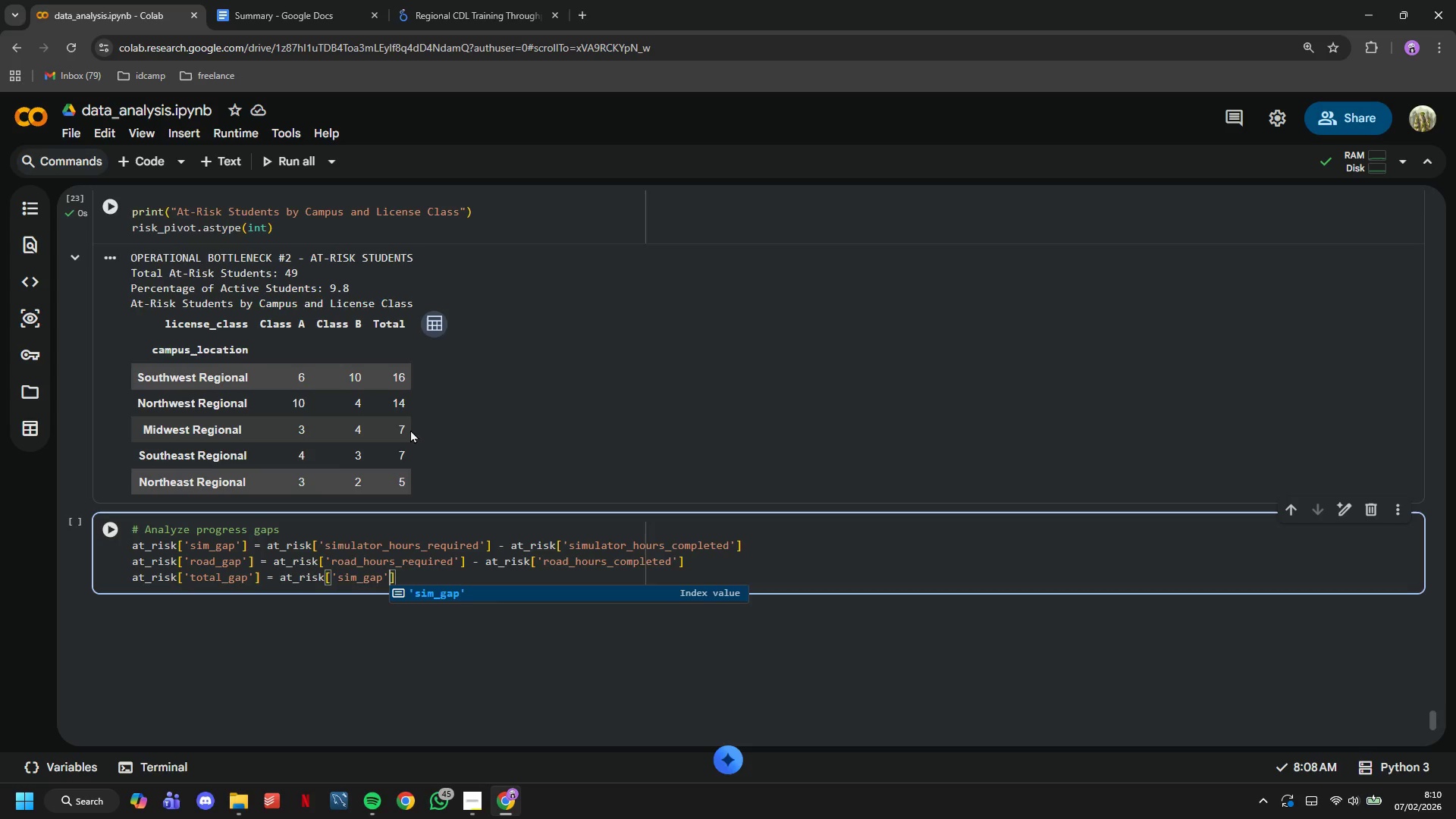 
key(ArrowRight)
 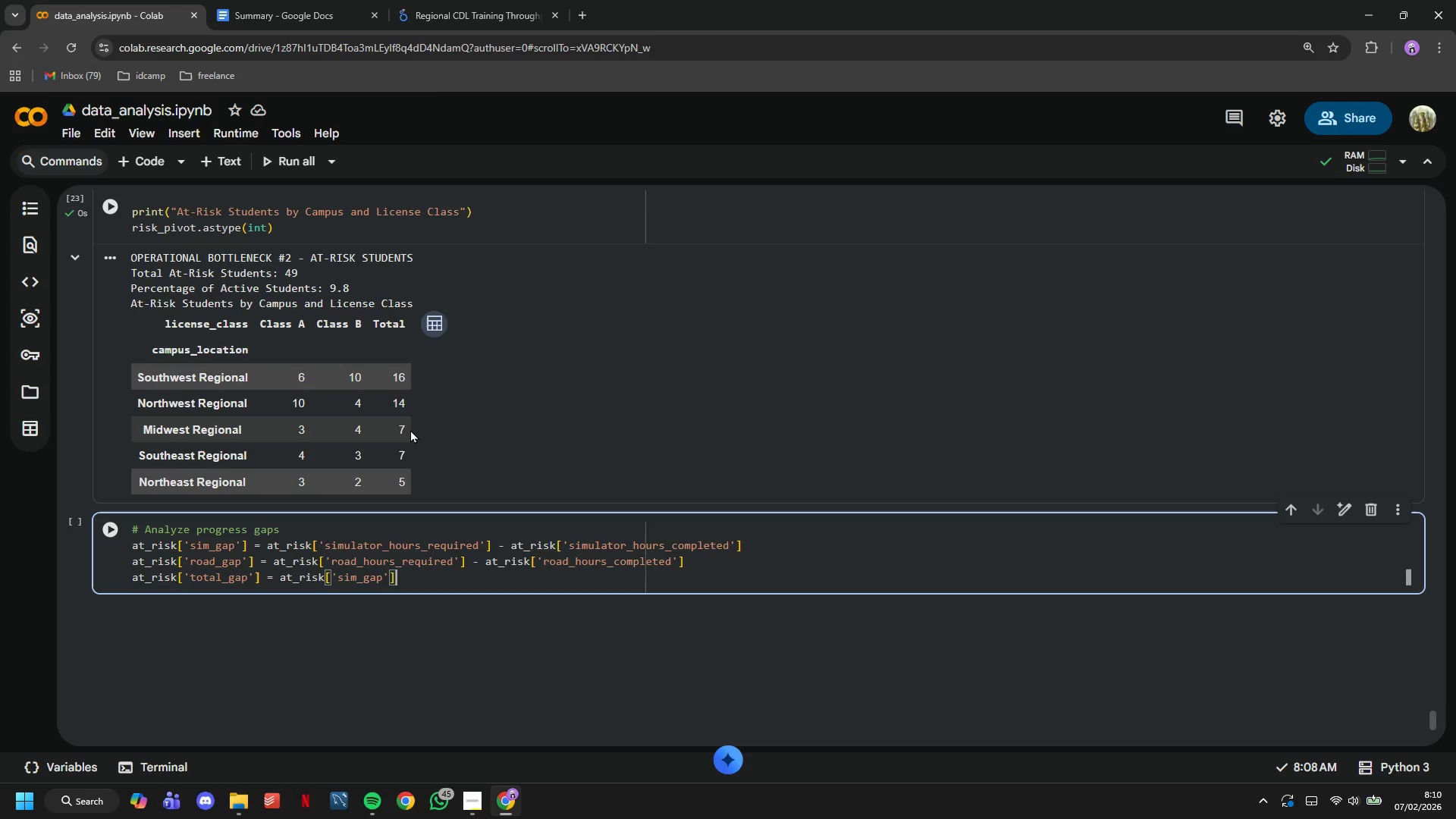 
key(ArrowRight)
 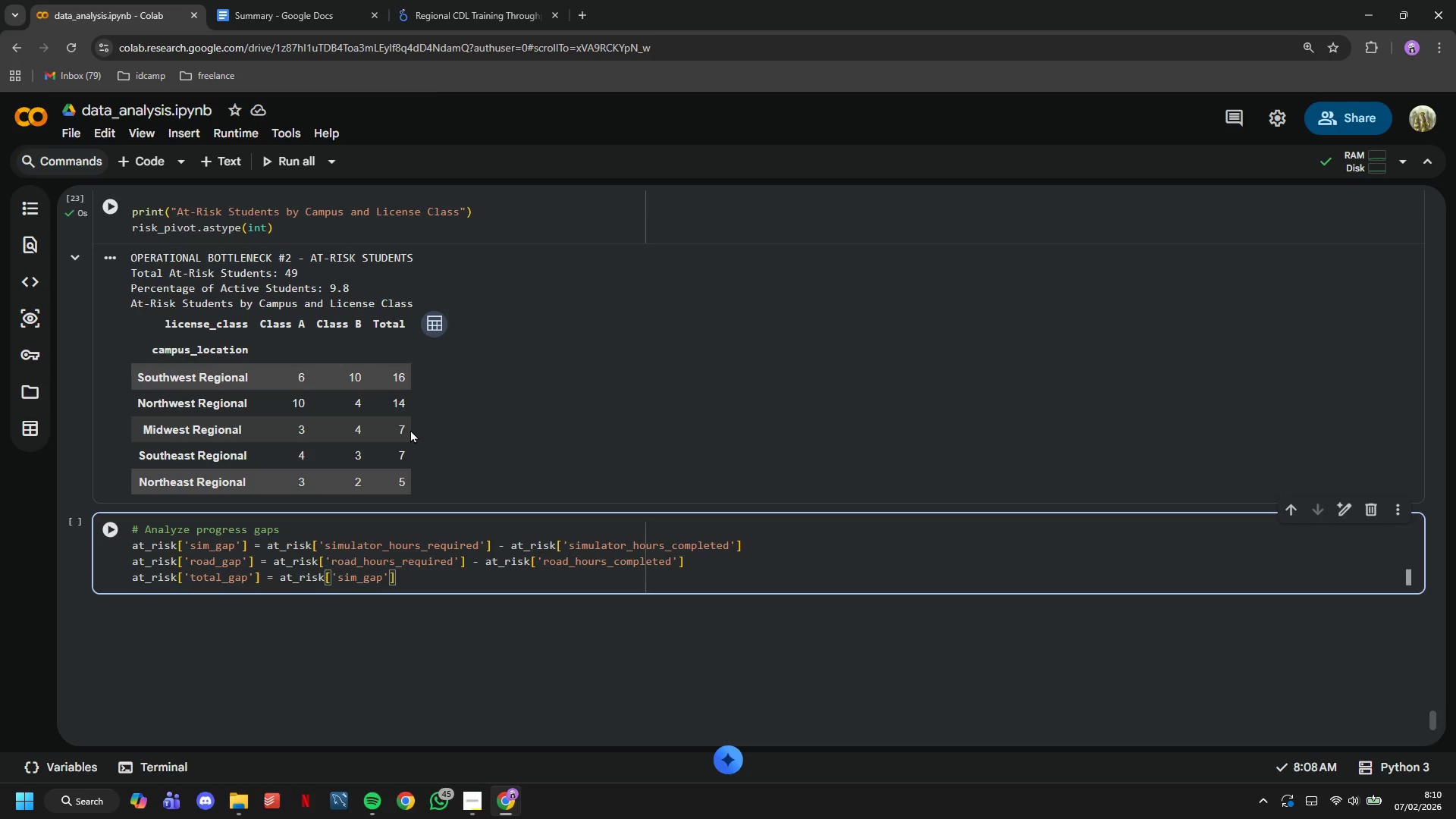 
type( + at_risk['road_gap)
 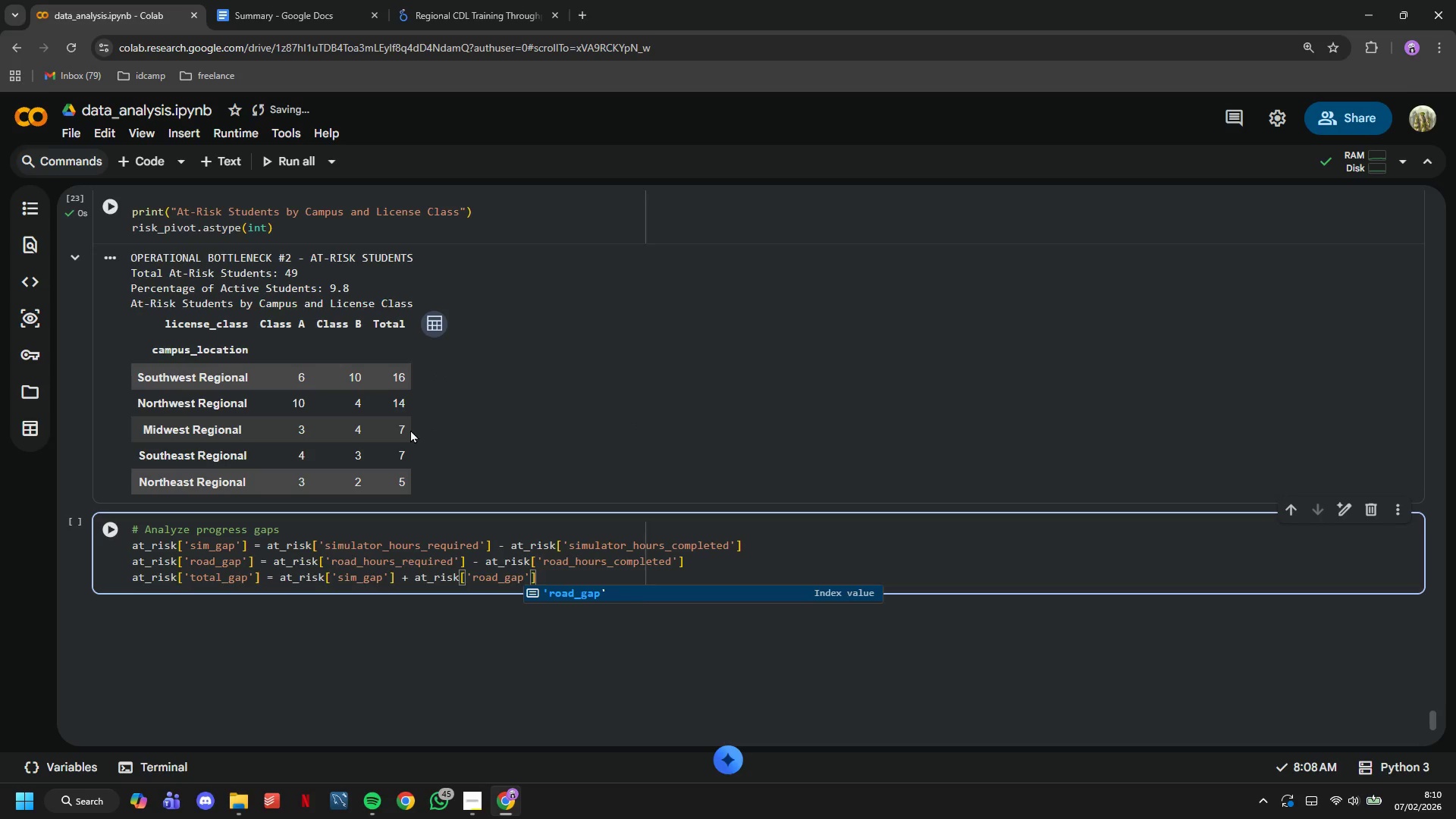 
left_click([115, 523])
 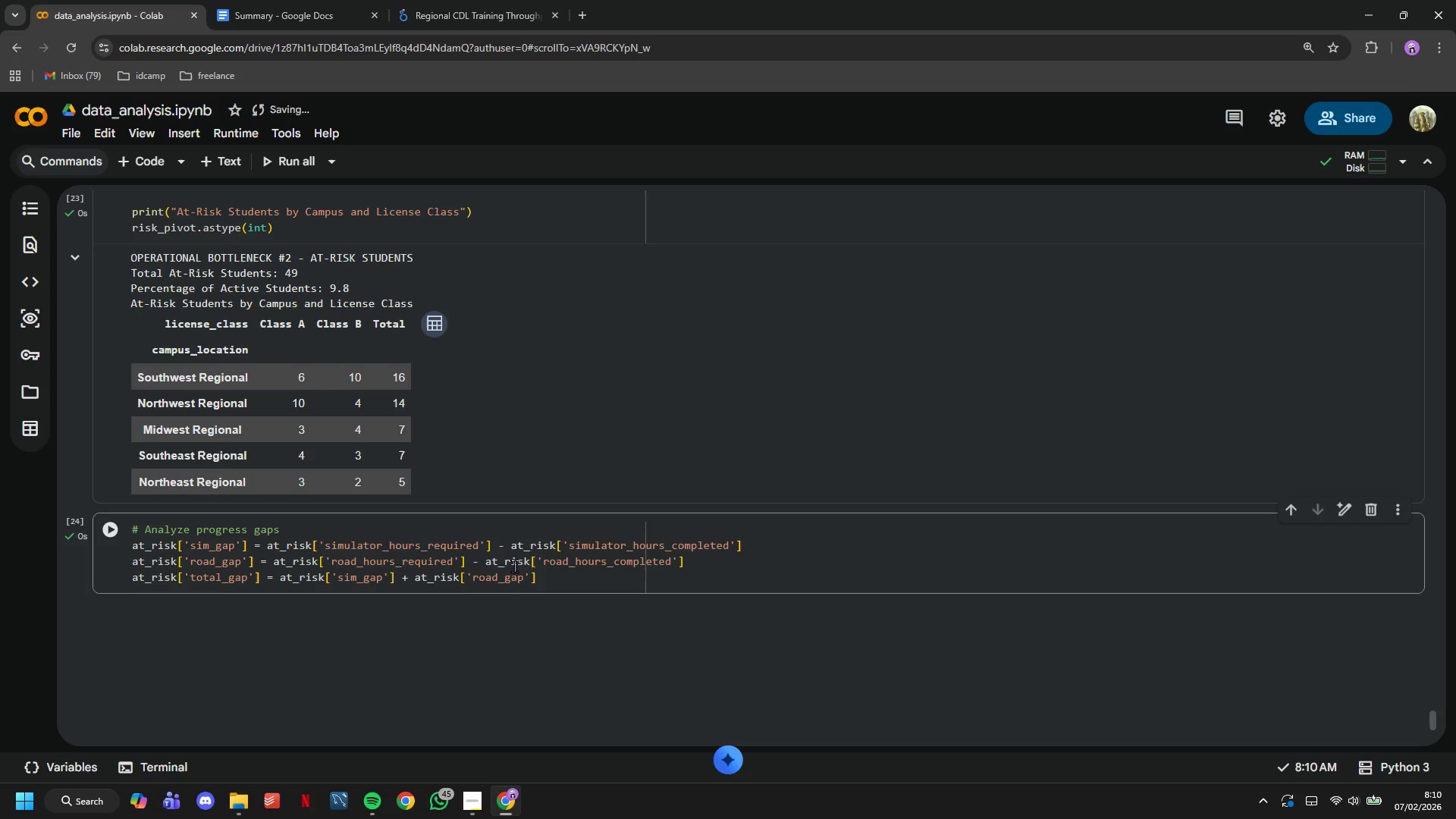 
left_click_drag(start_coordinate=[563, 573], to_coordinate=[86, 550])
 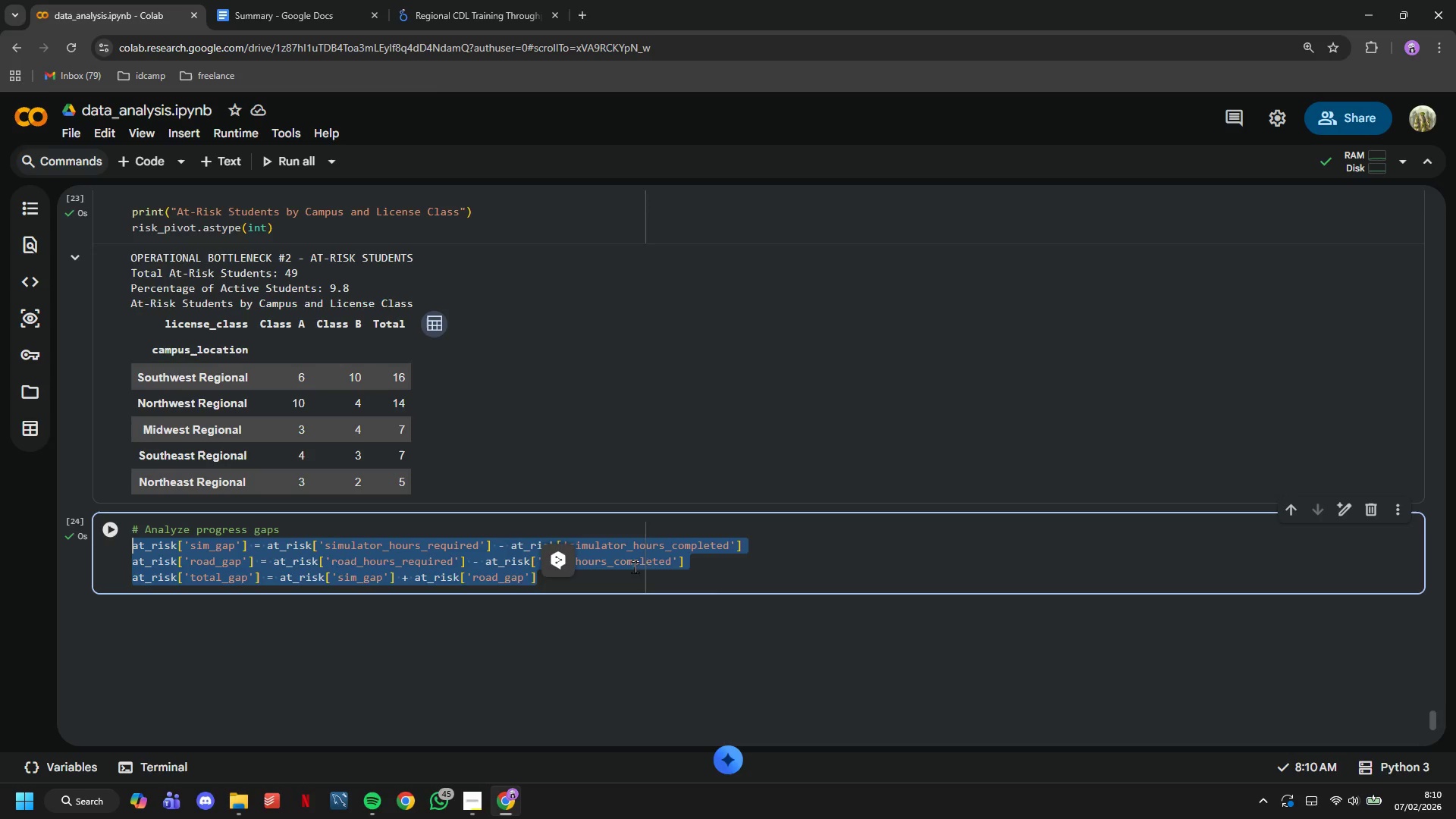 
left_click([642, 574])
 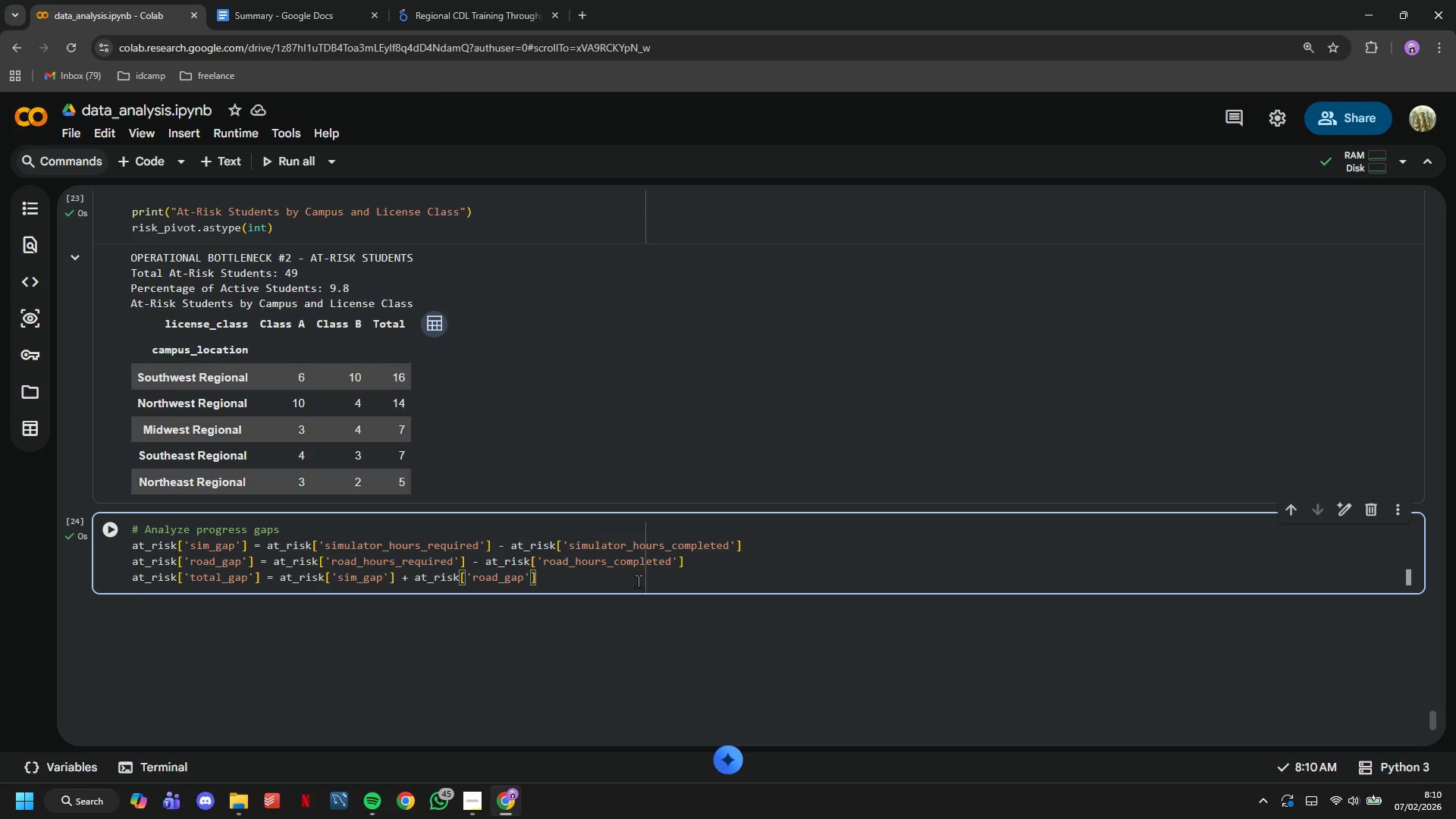 
key(Enter)
 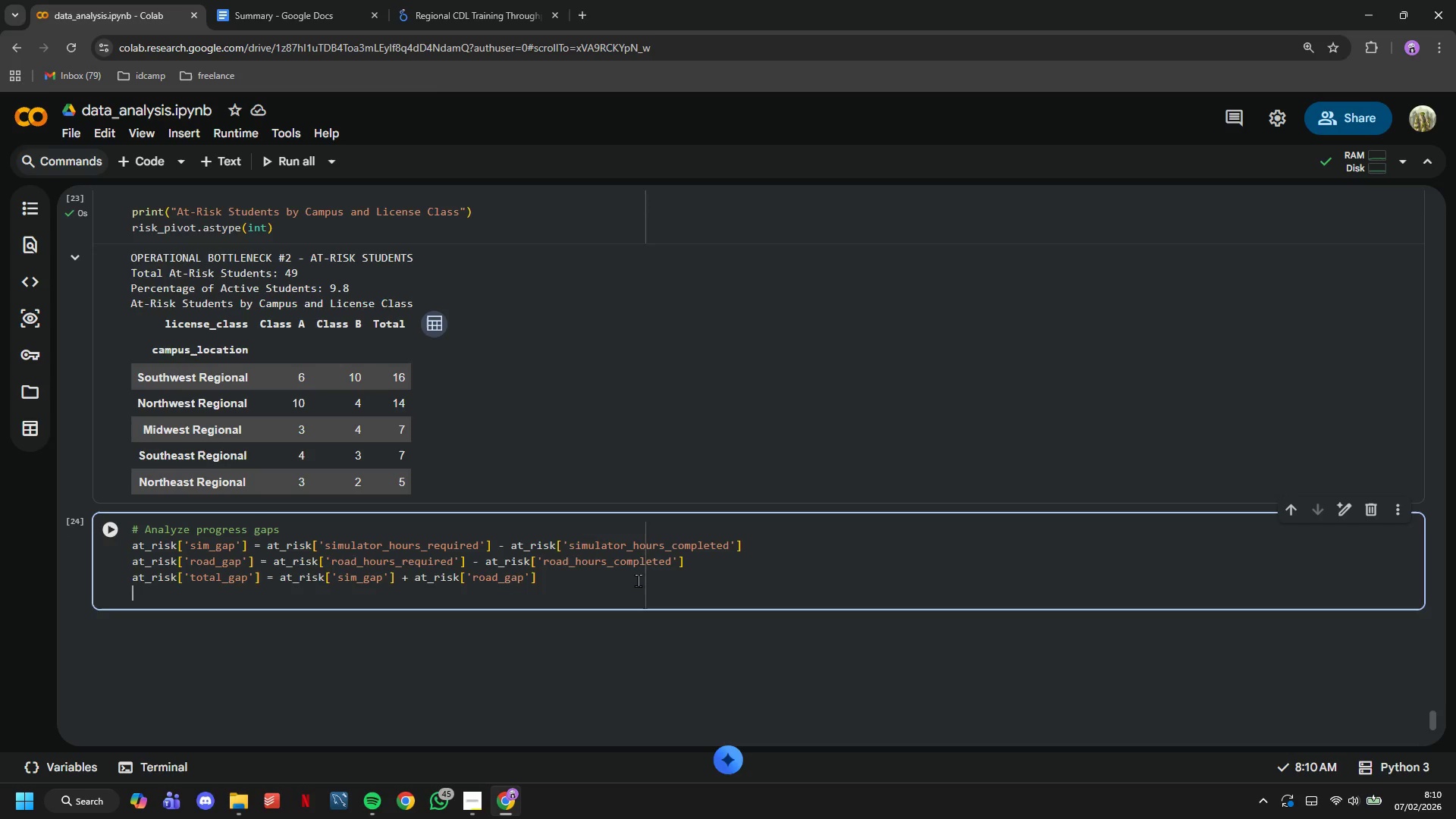 
key(Enter)
 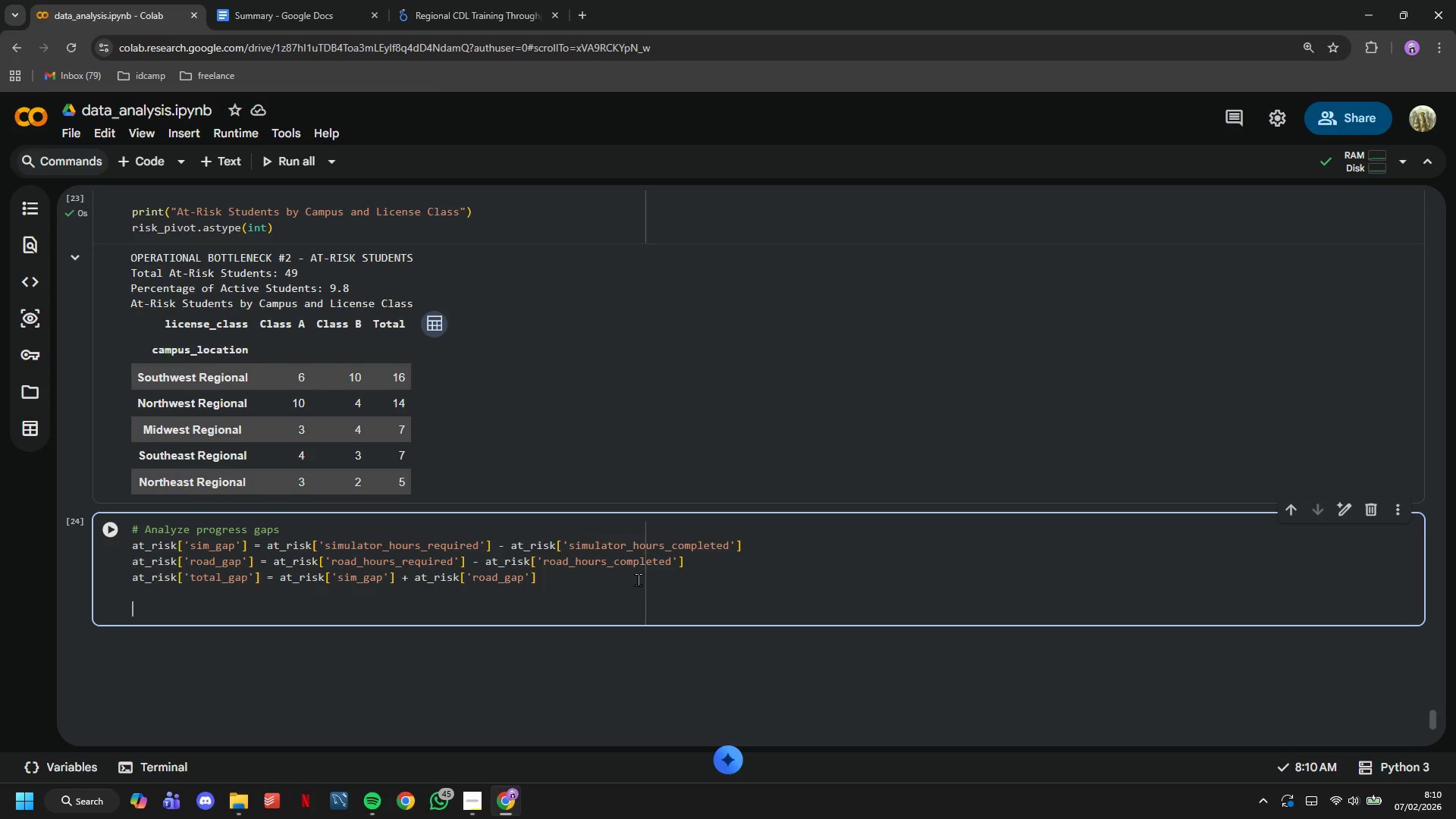 
type(gap_summary = as)
key(Backspace)
type(t_risk.groupby('campus_location)
 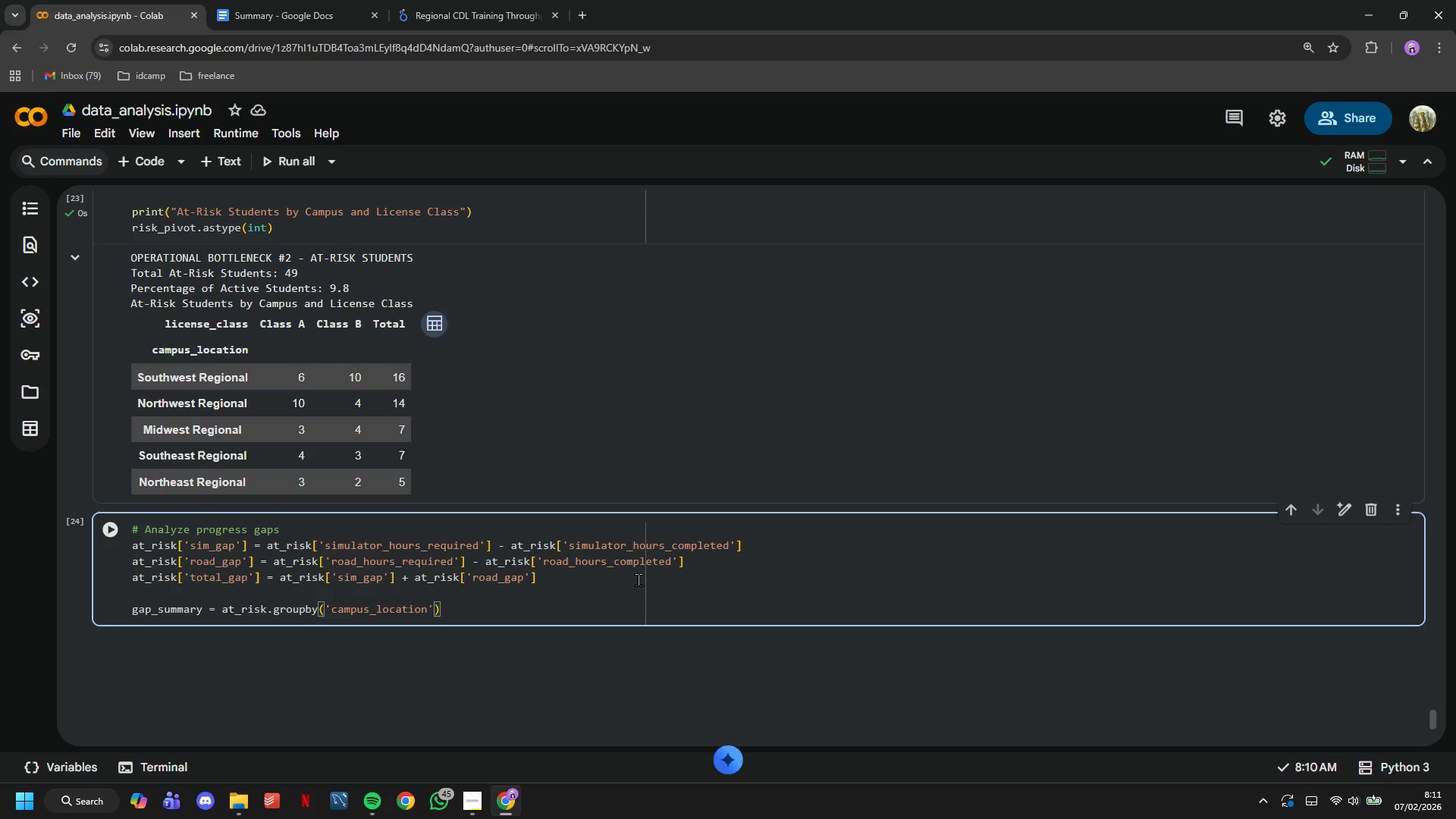 
key(ArrowRight)
 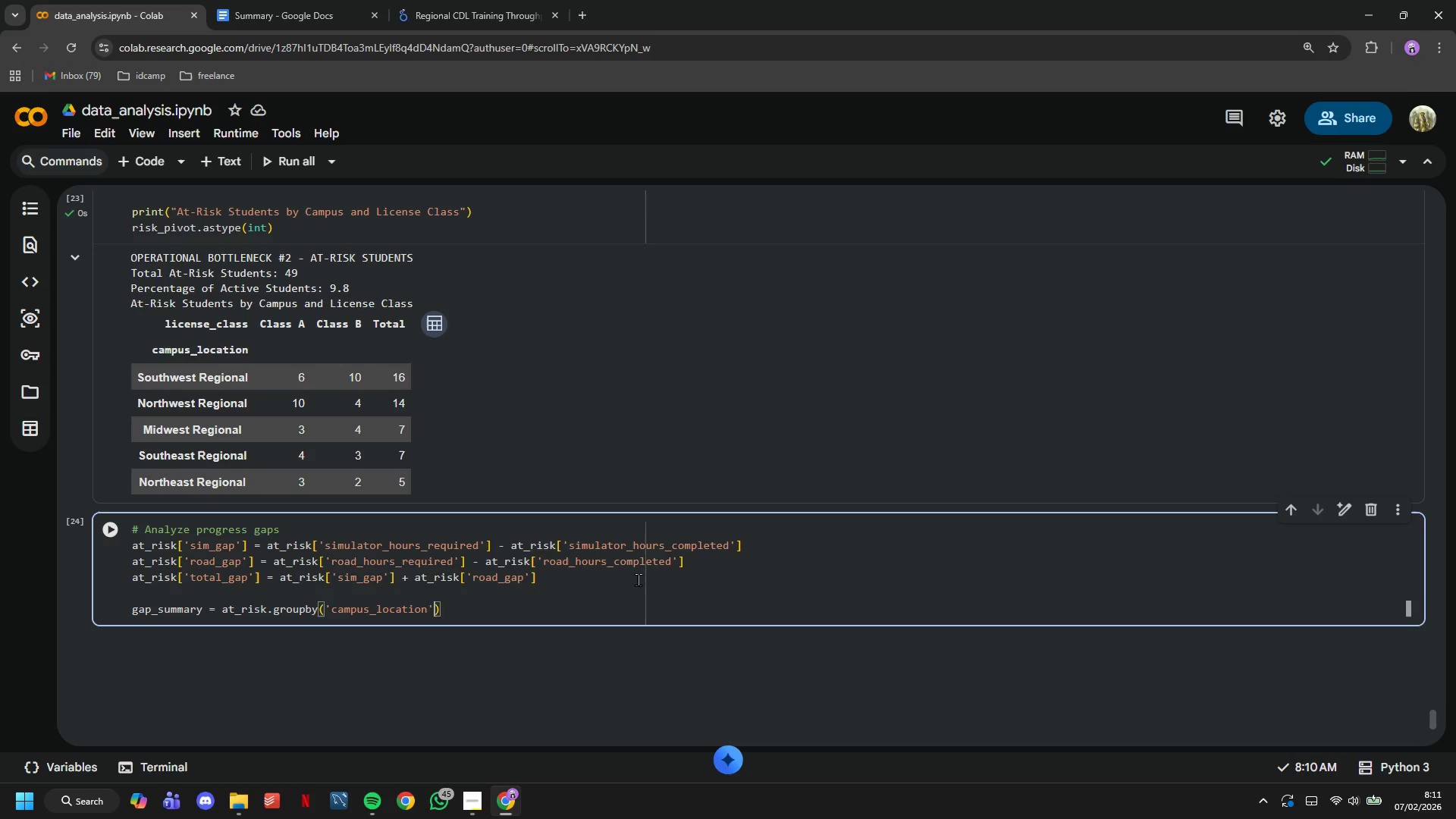 
key(ArrowRight)
 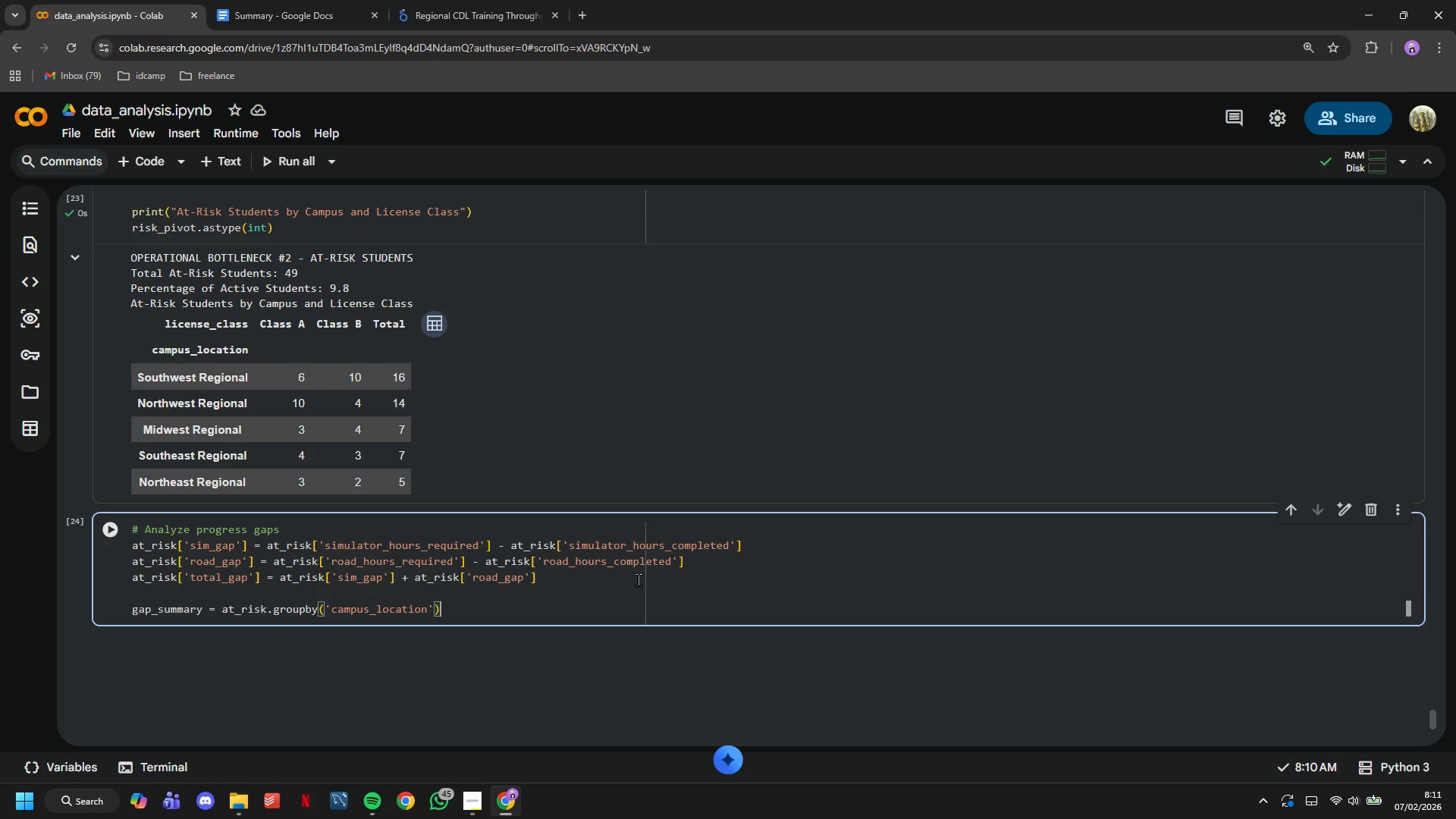 
key(ArrowRight)
 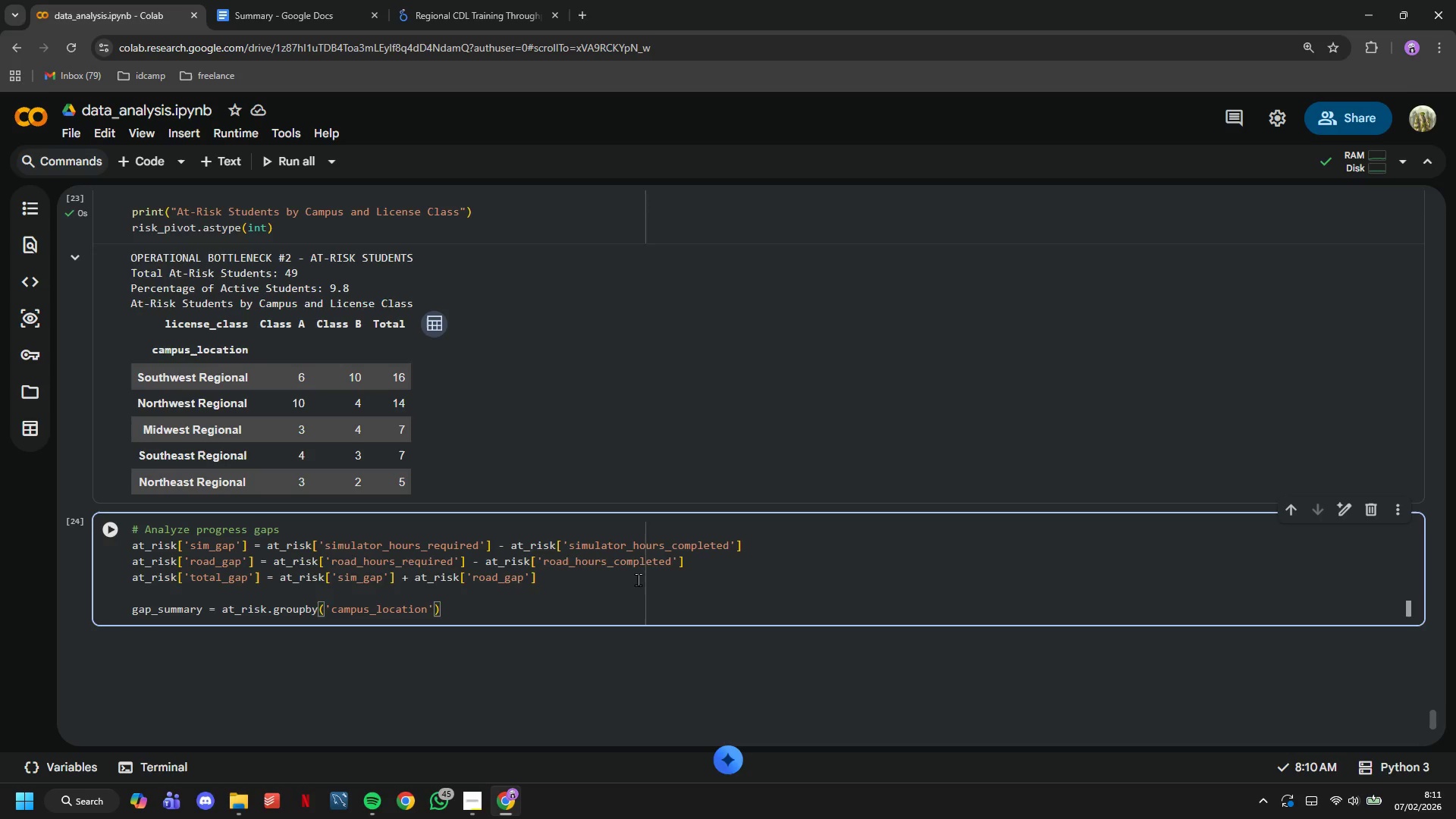 
type(.agg({)
 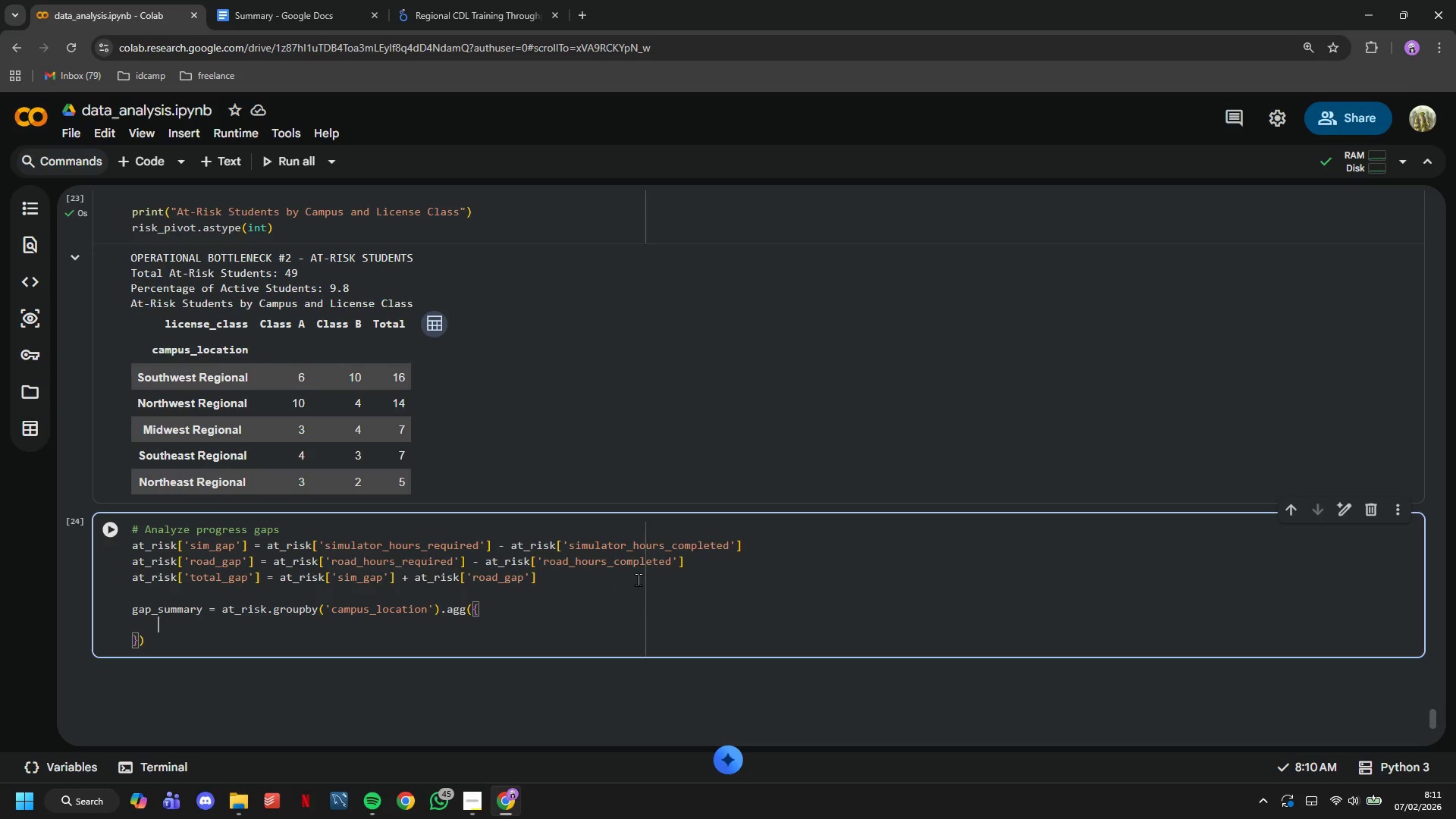 
 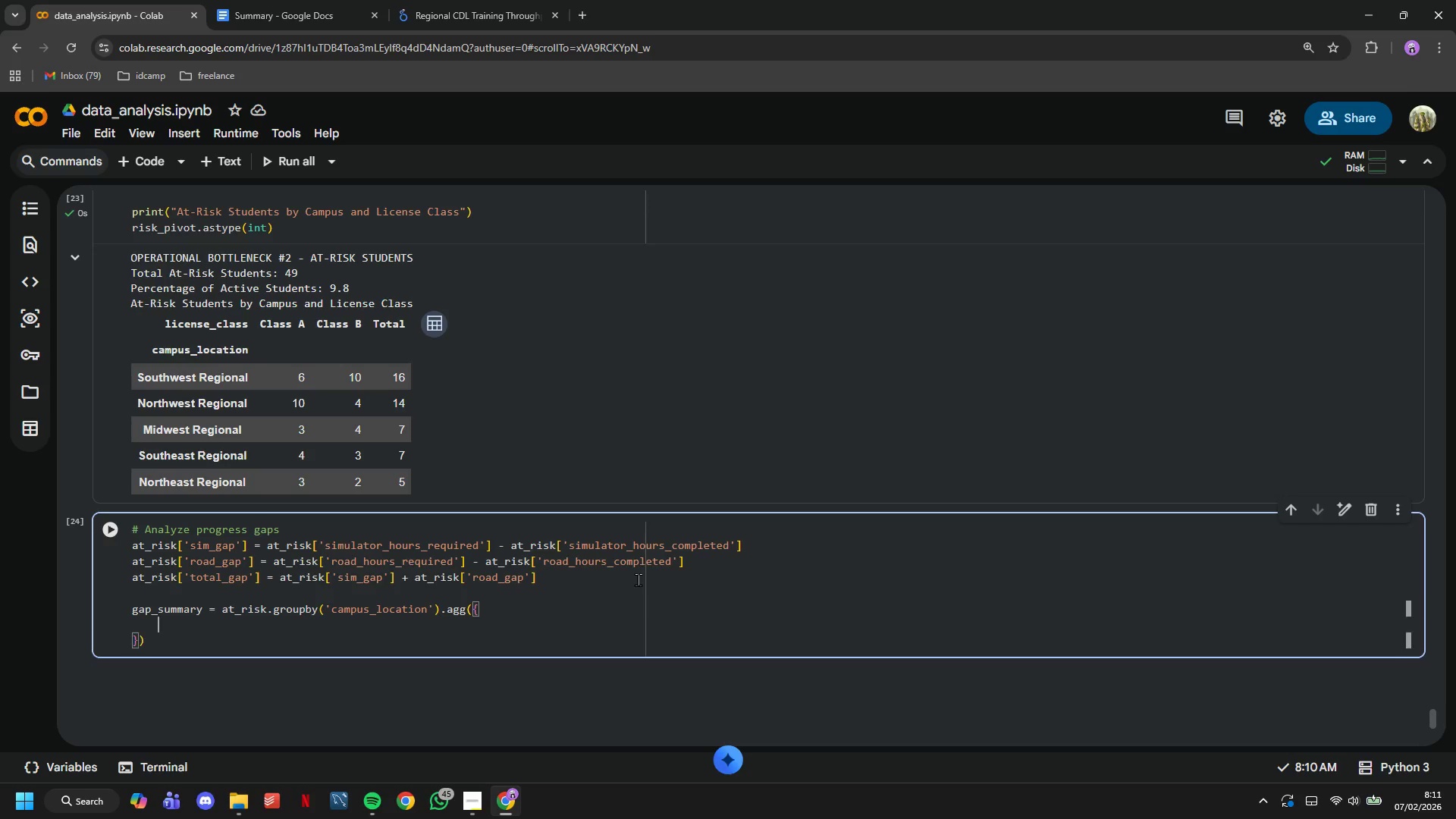 
key(Enter)
 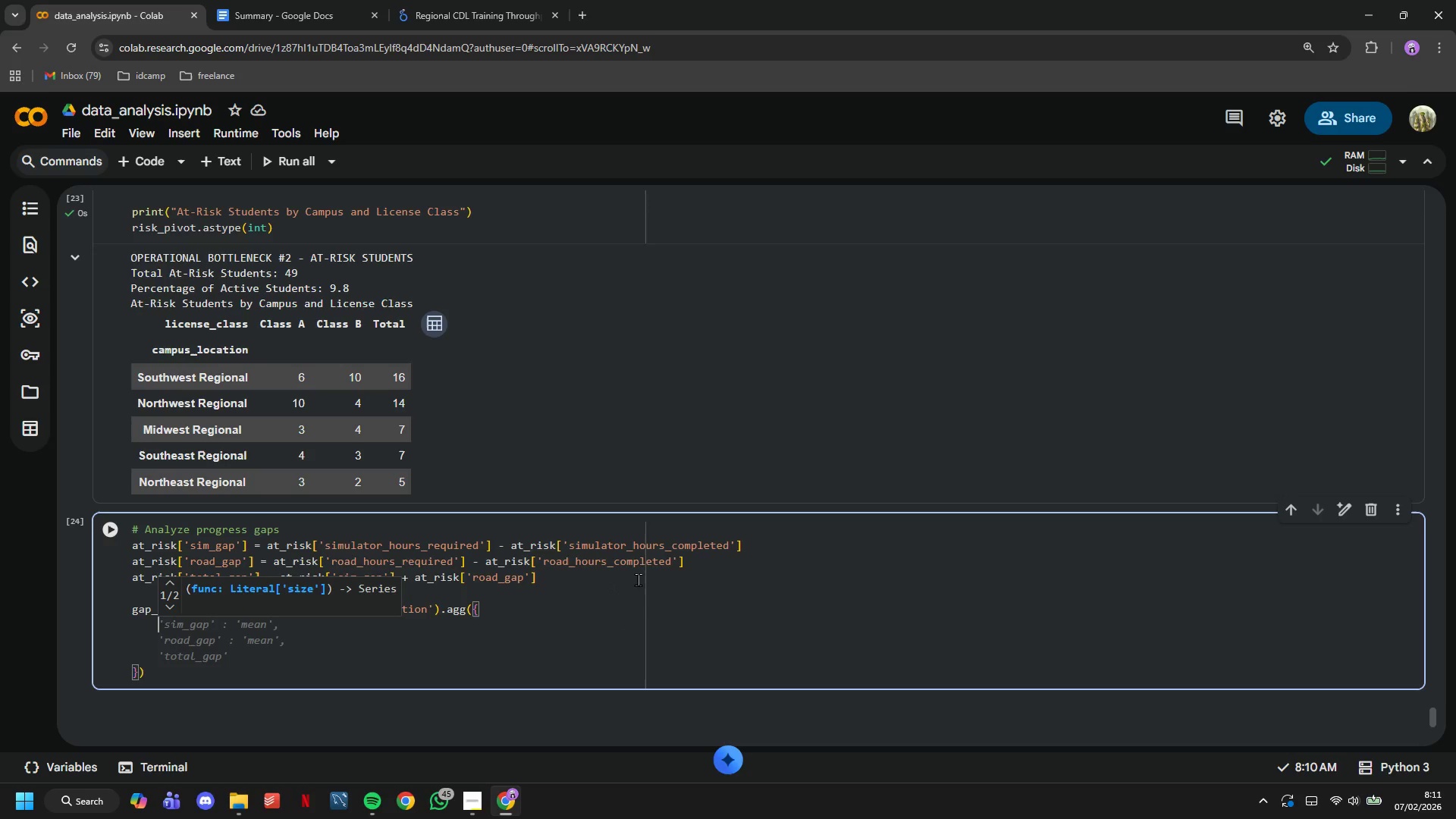 
type('sim_gap)
 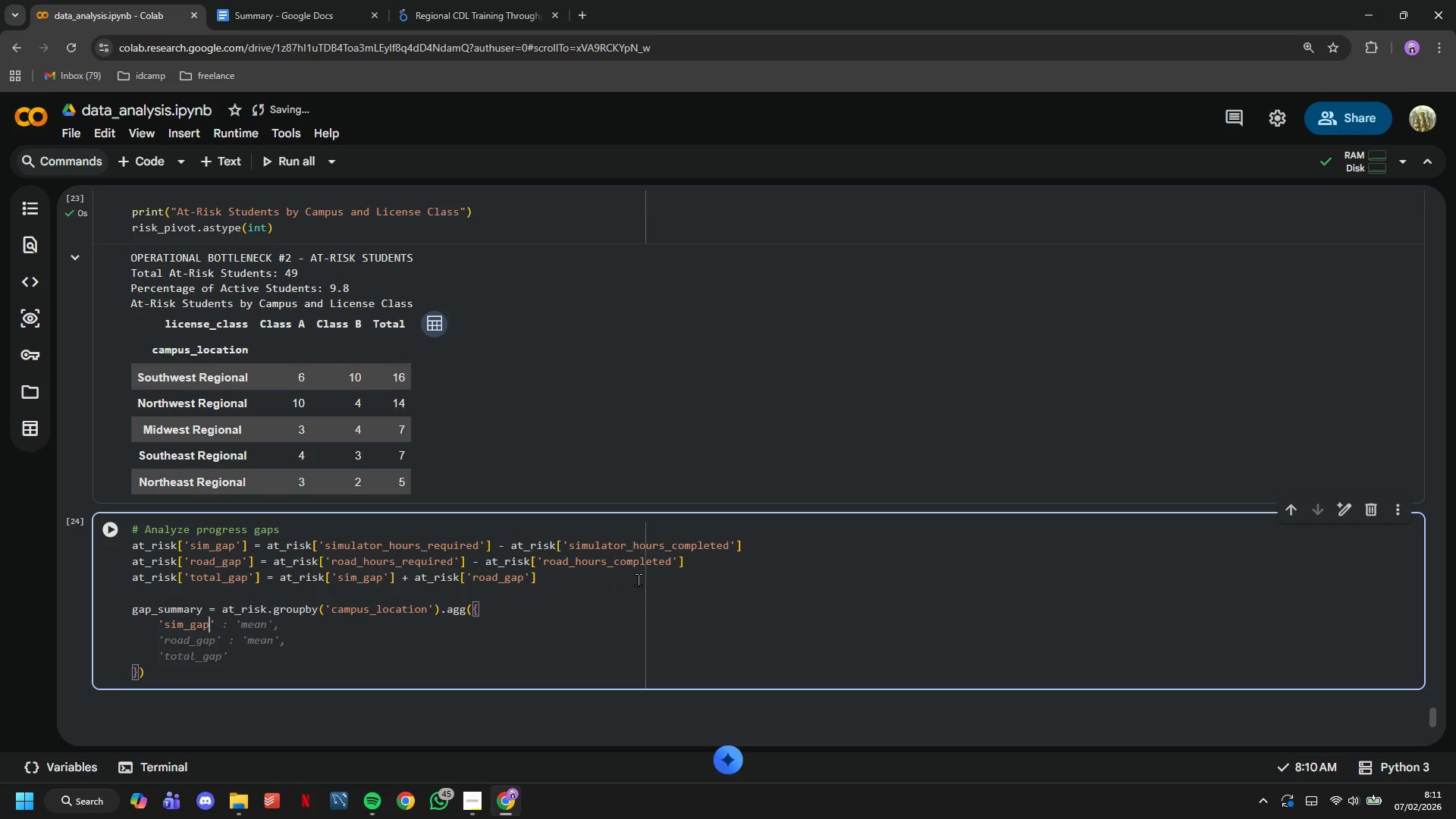 
key(ArrowRight)
 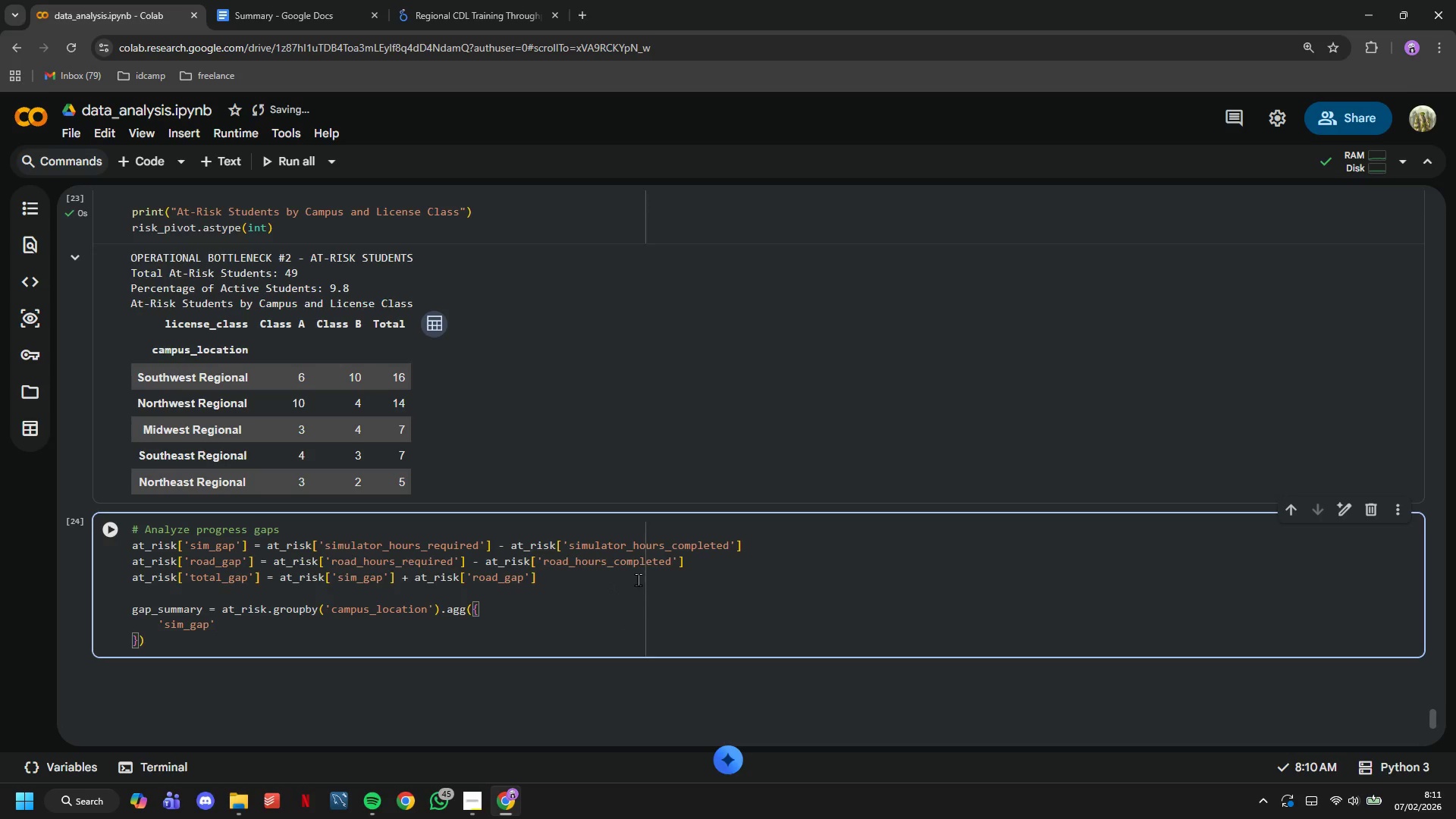 
type( : 'mean)
 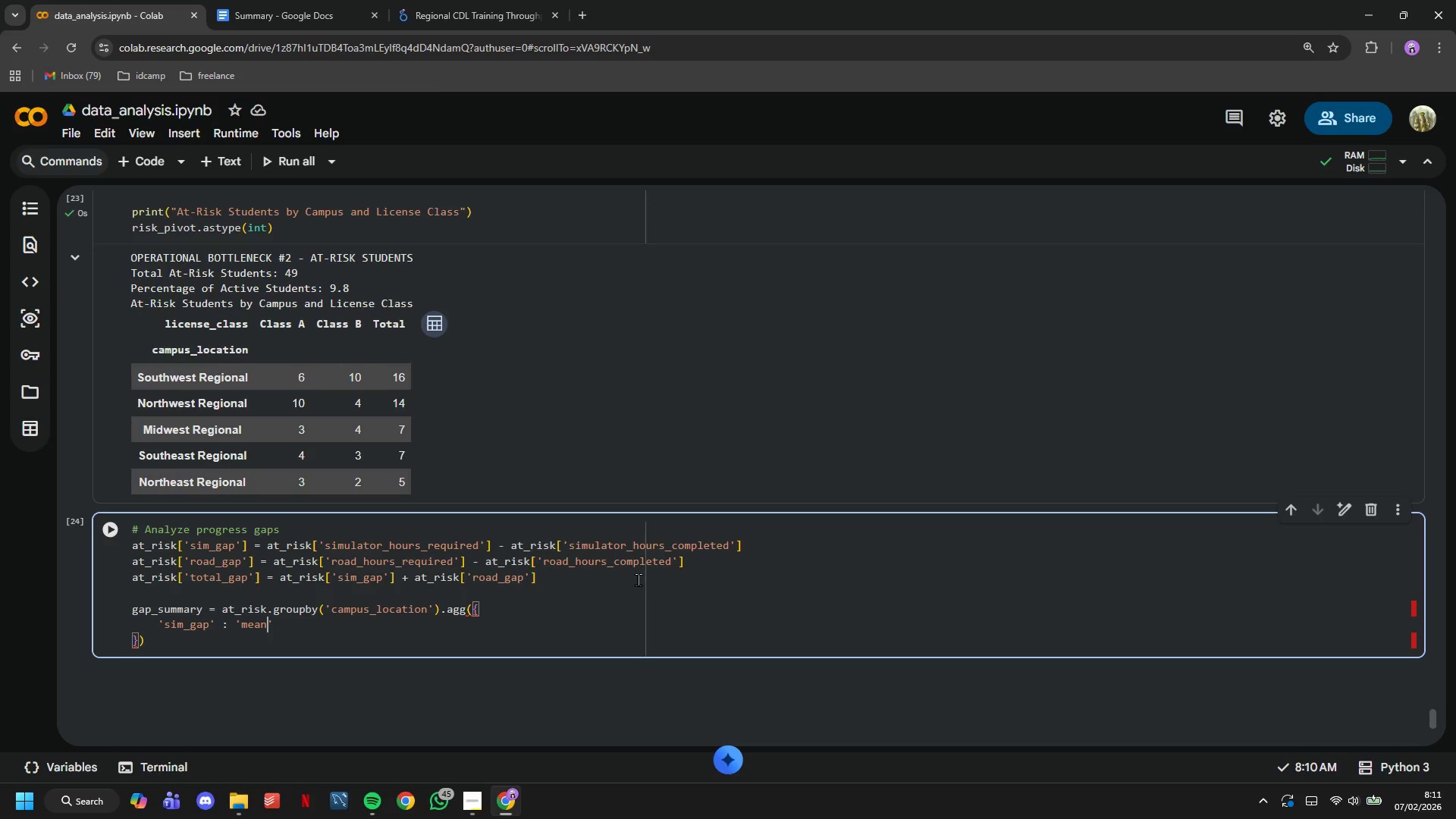 
key(ArrowRight)
 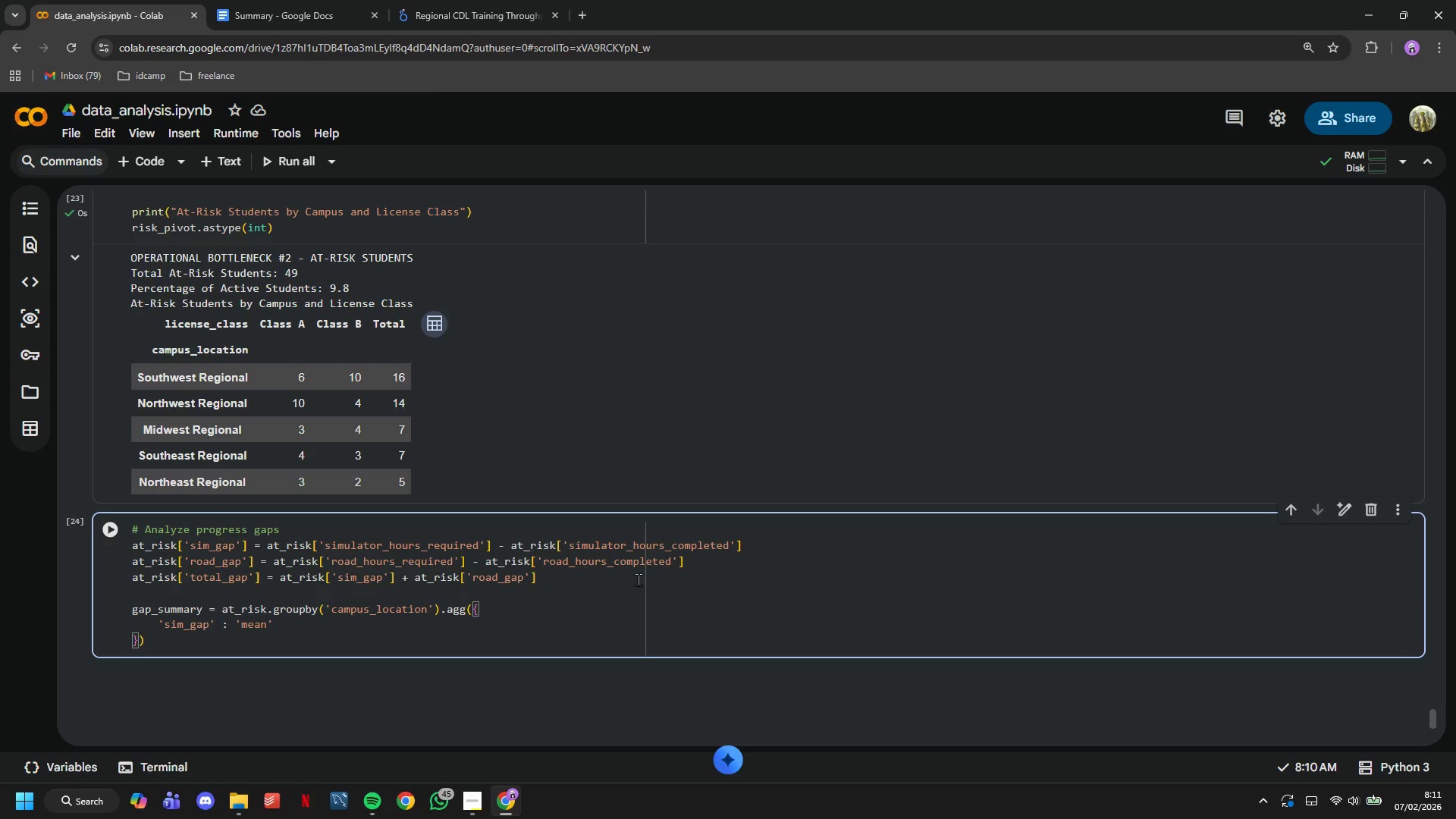 
key(Comma)
 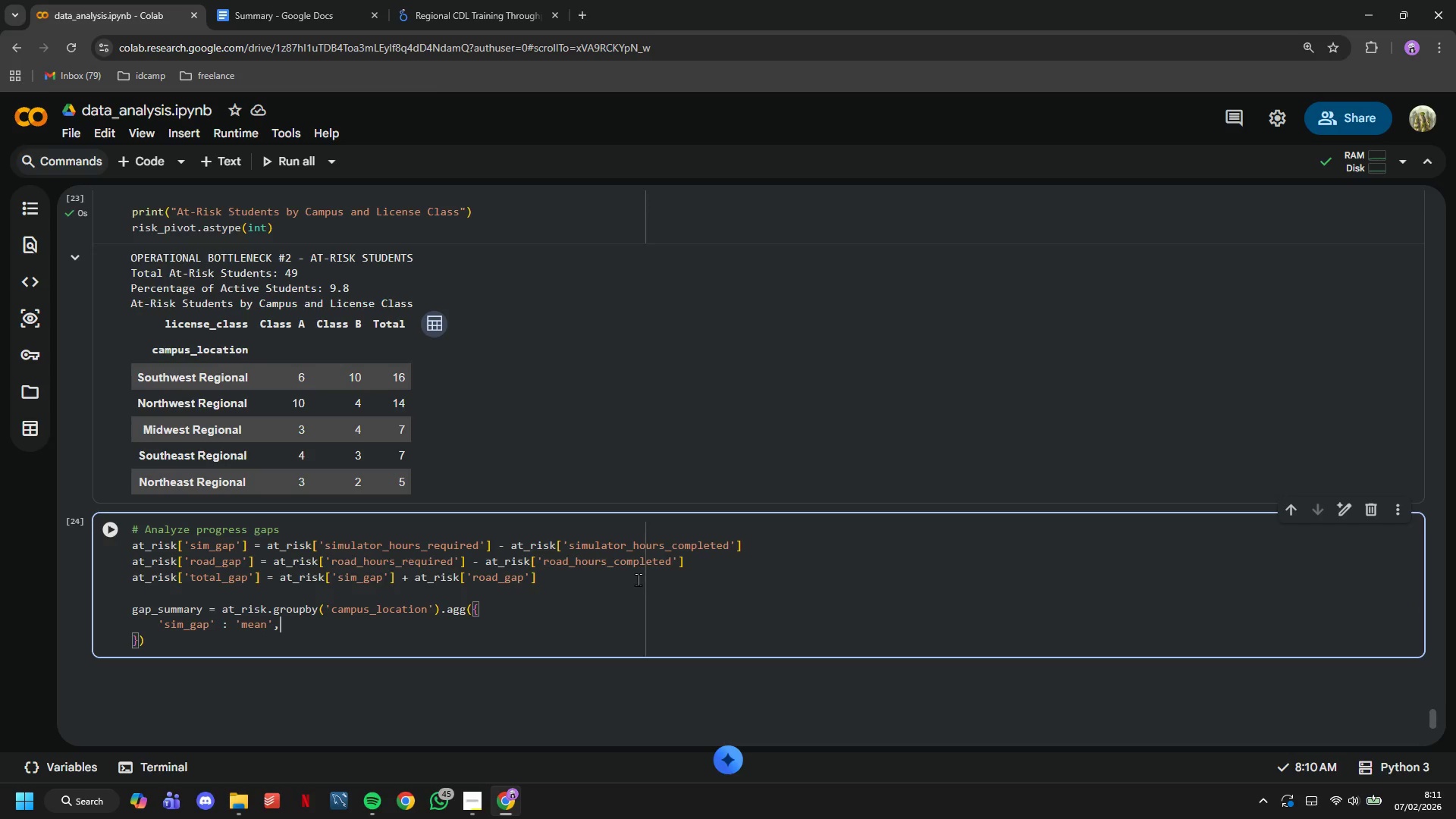 
key(Enter)
 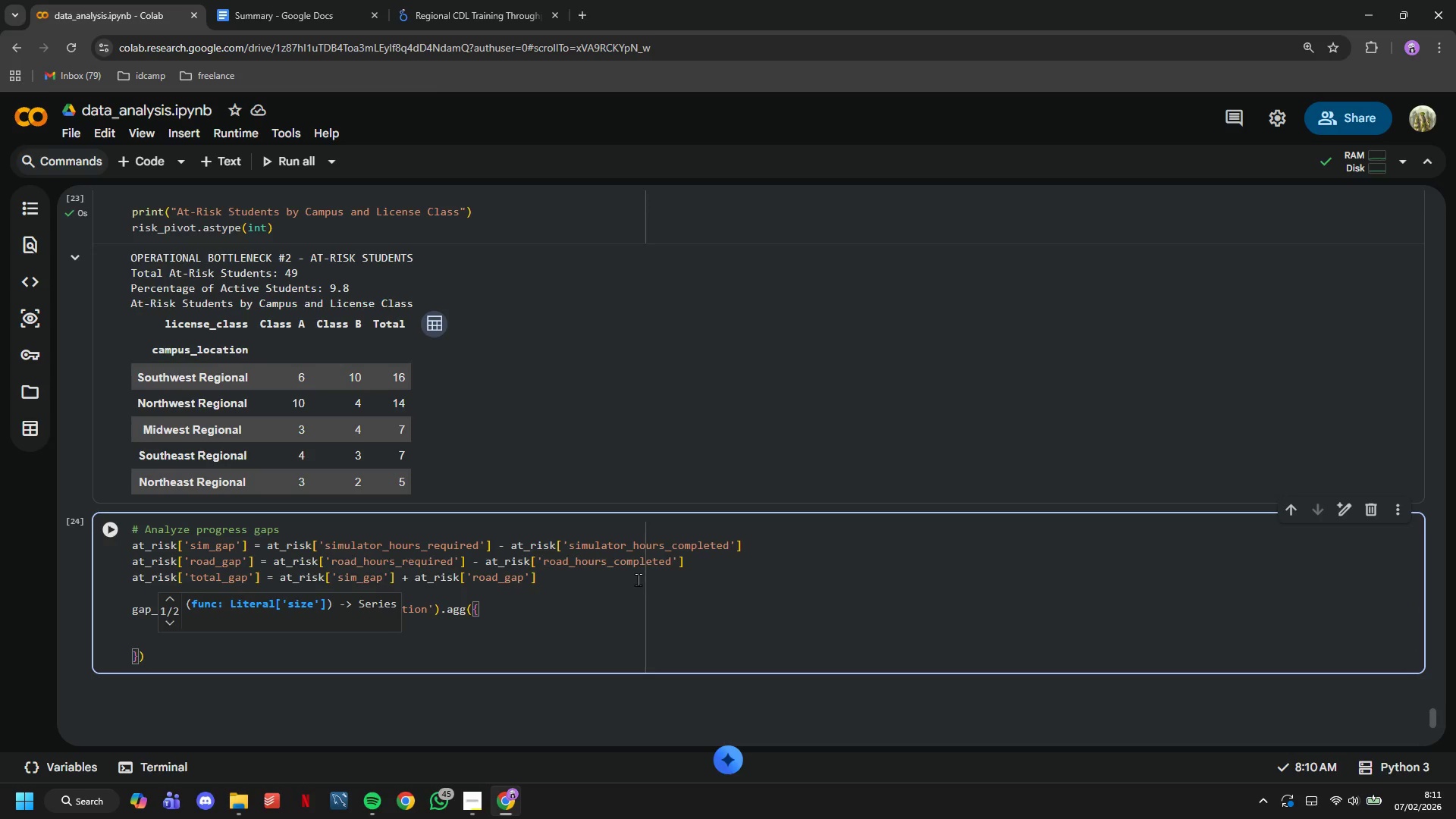 
type('road_gap)
 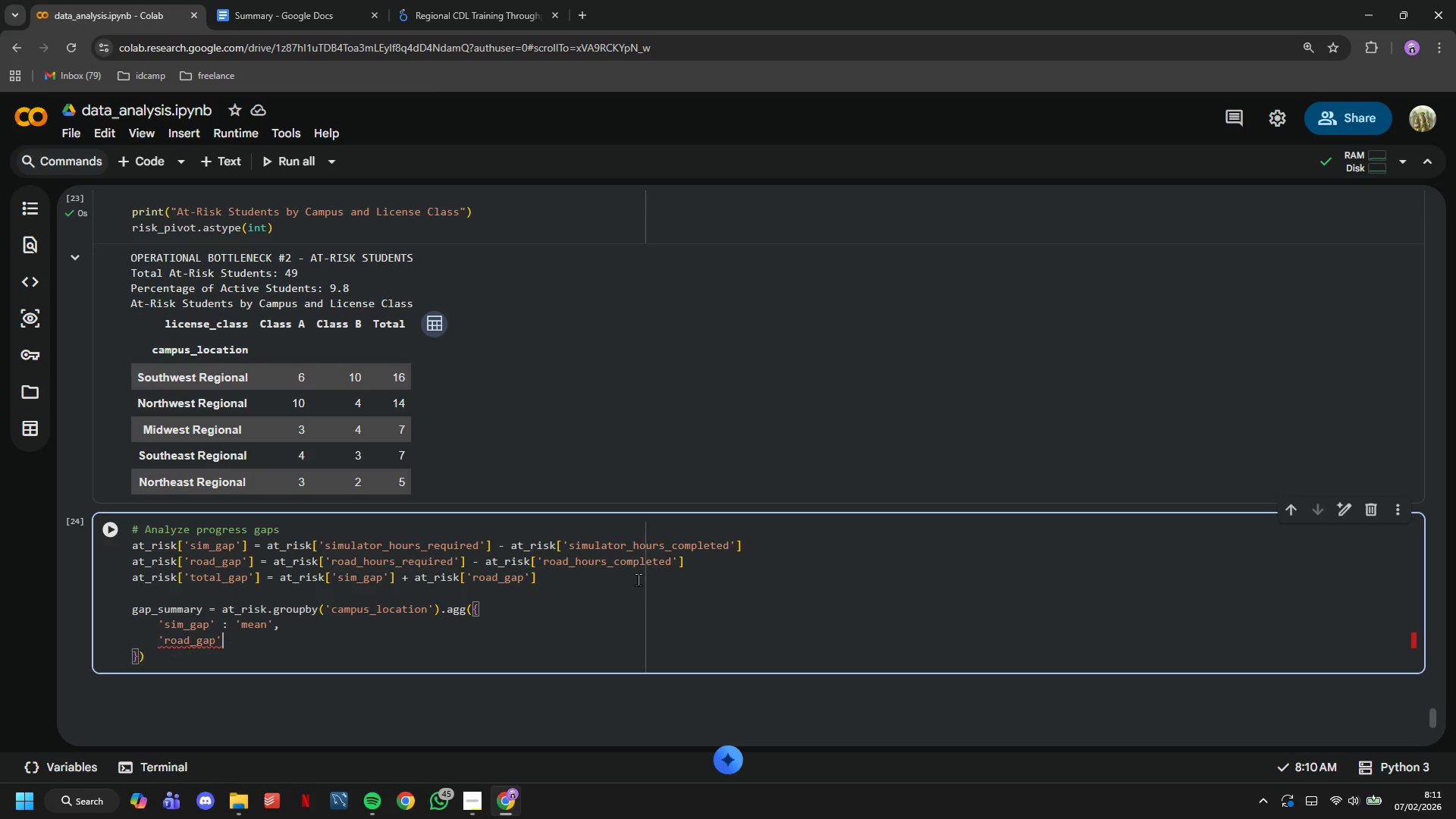 
key(ArrowRight)
 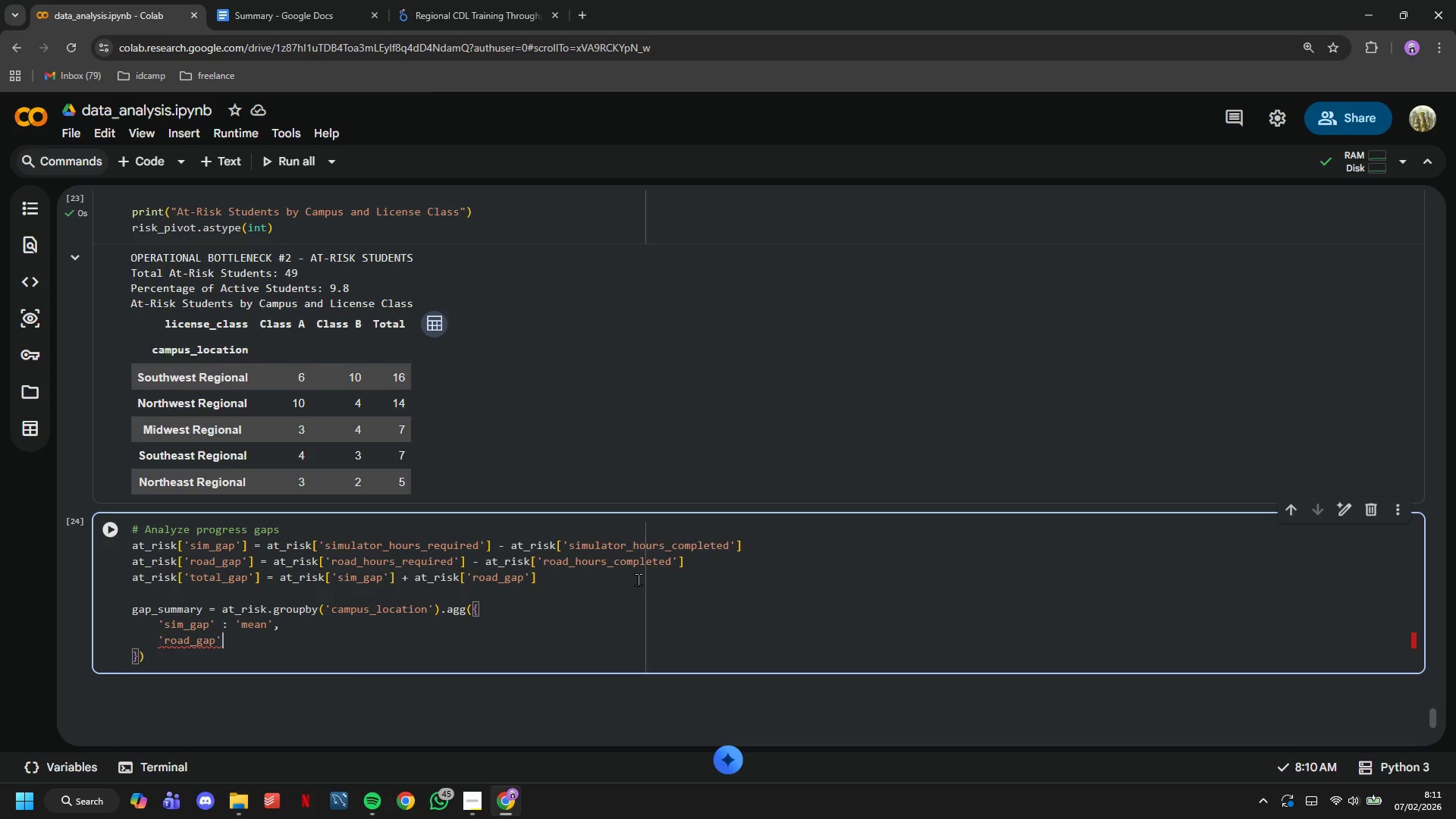 
type( : 'mean)
 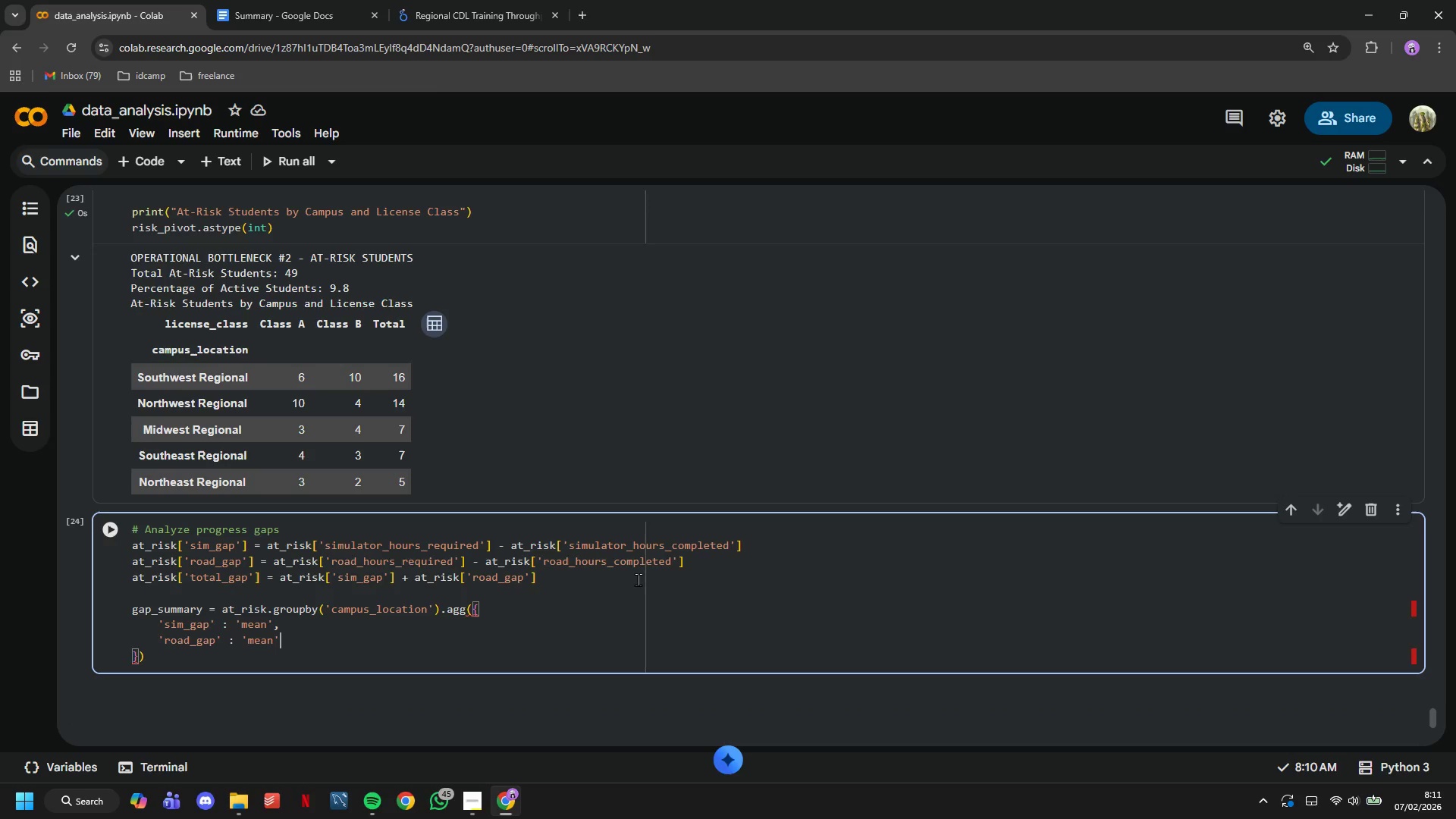 
 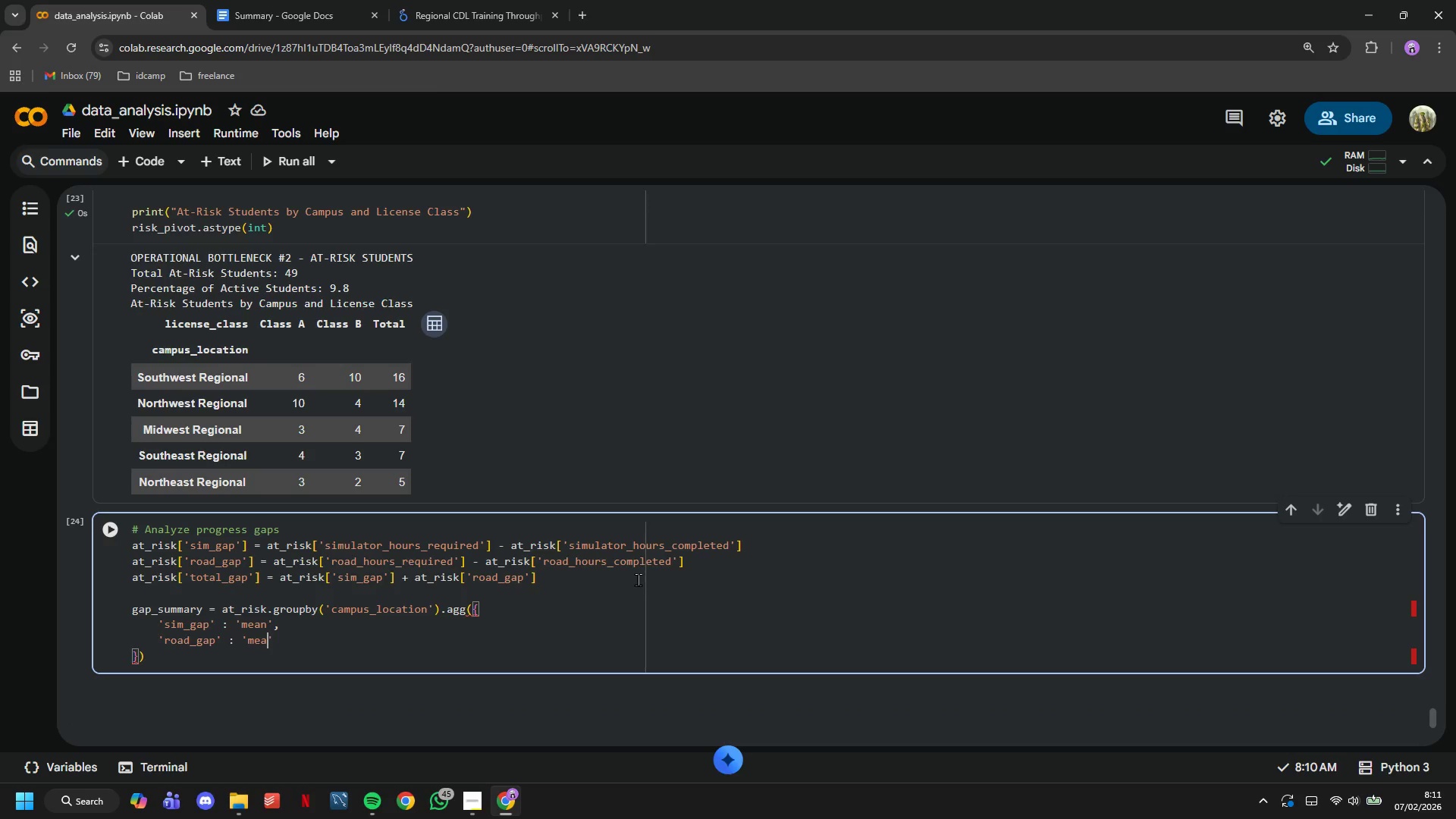 
key(ArrowRight)
 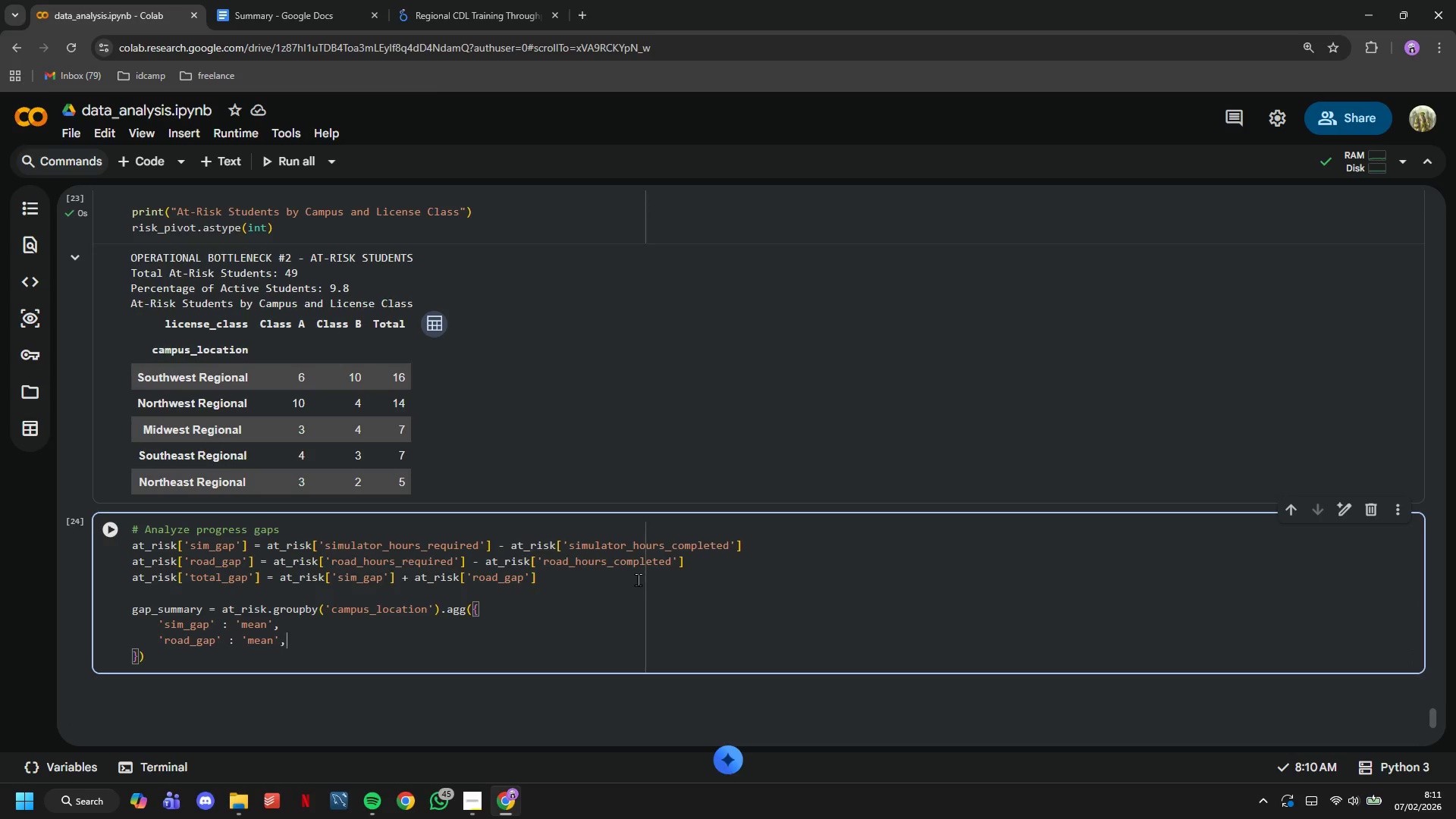 
key(Comma)
 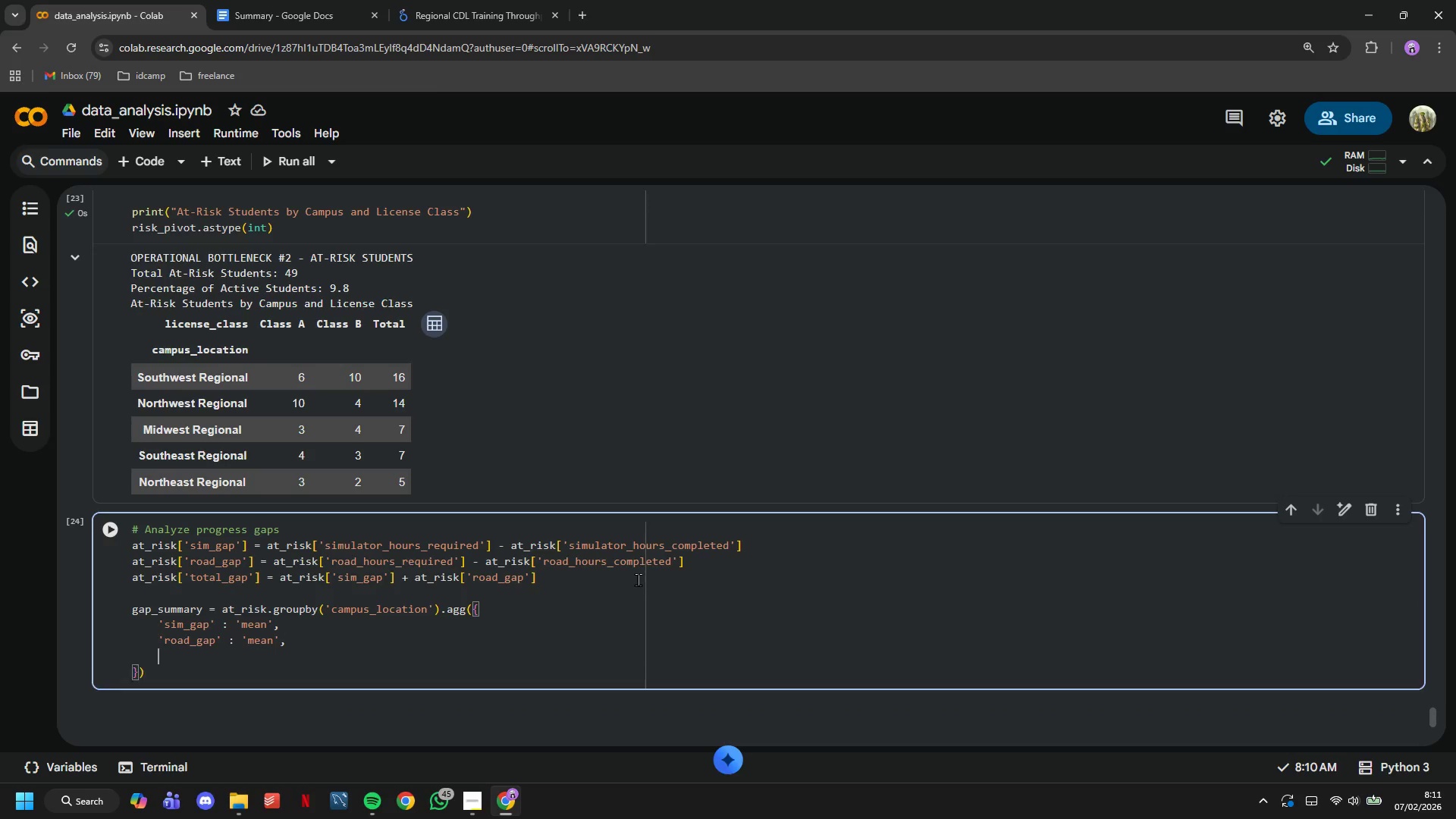 
key(Enter)
 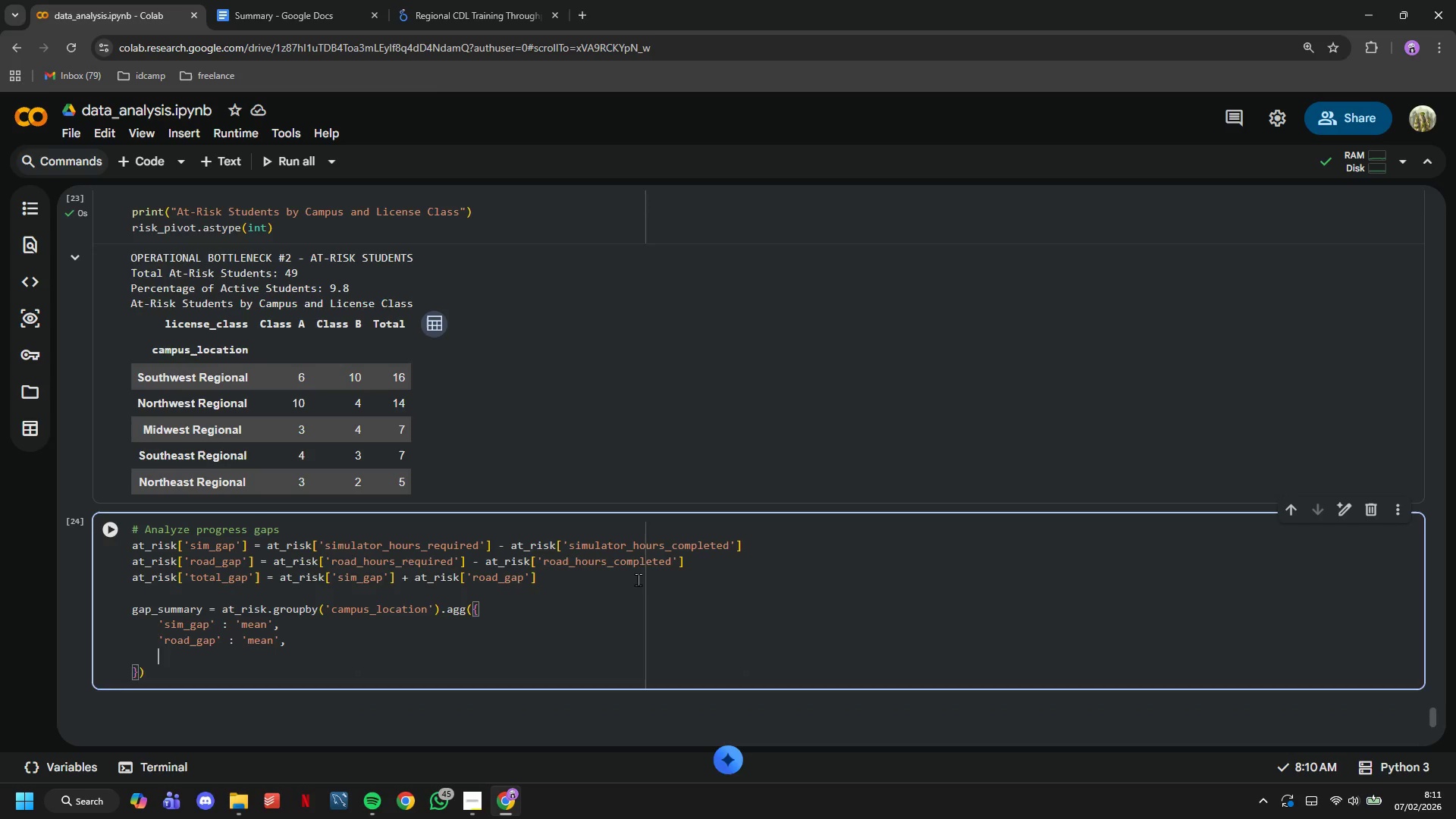 
key(Enter)
 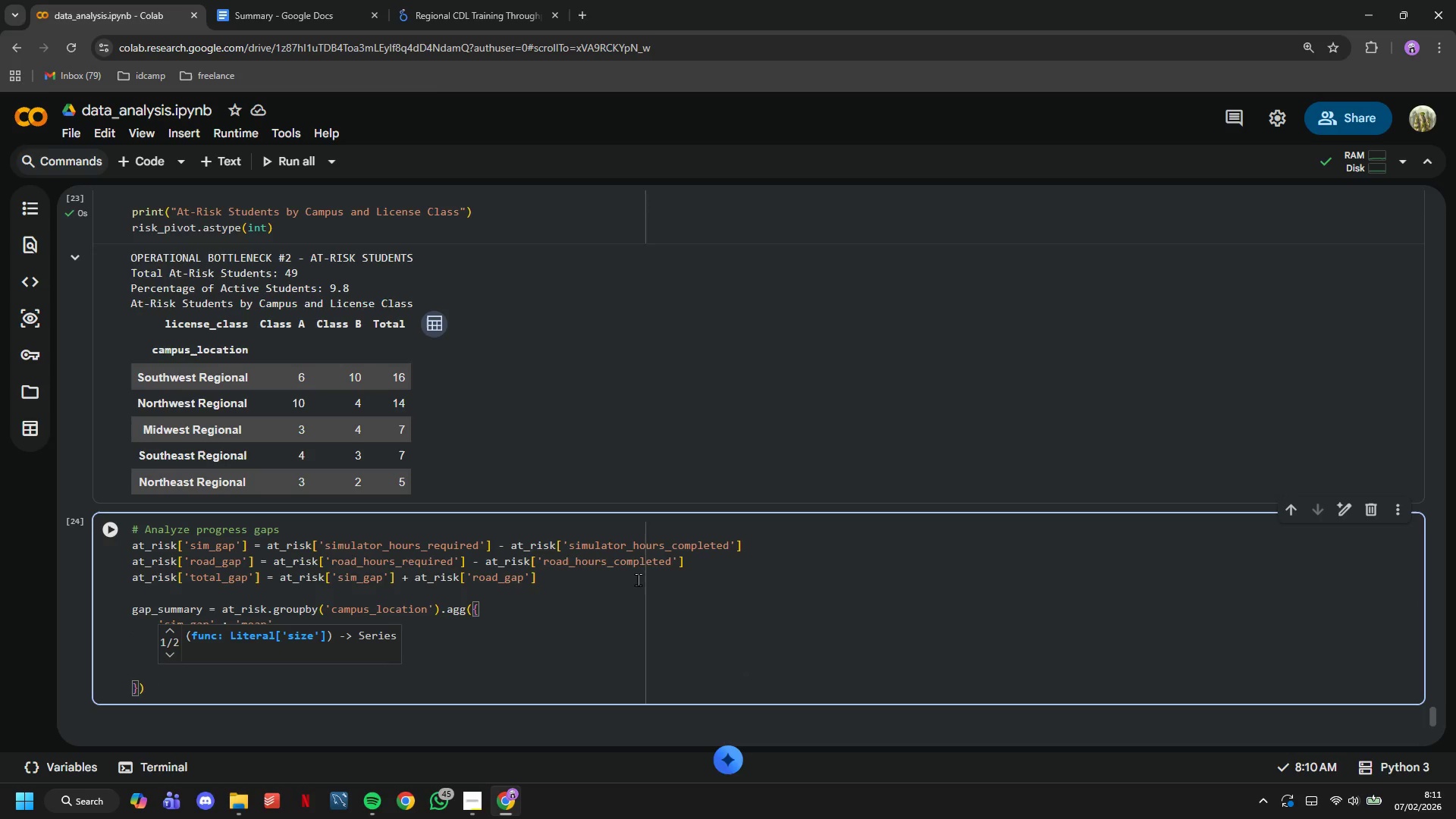 
key(Backspace)
 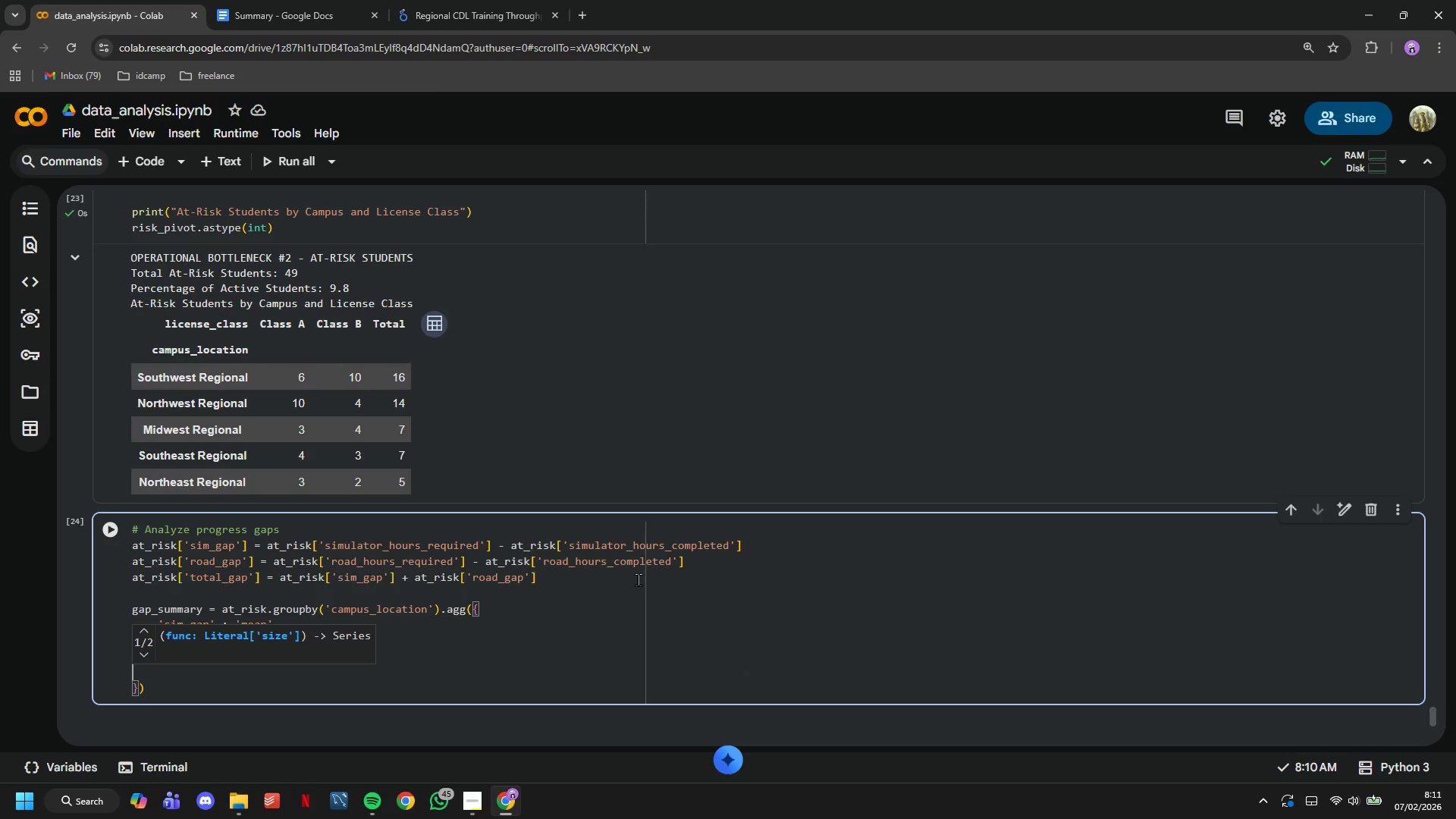 
key(Backspace)
 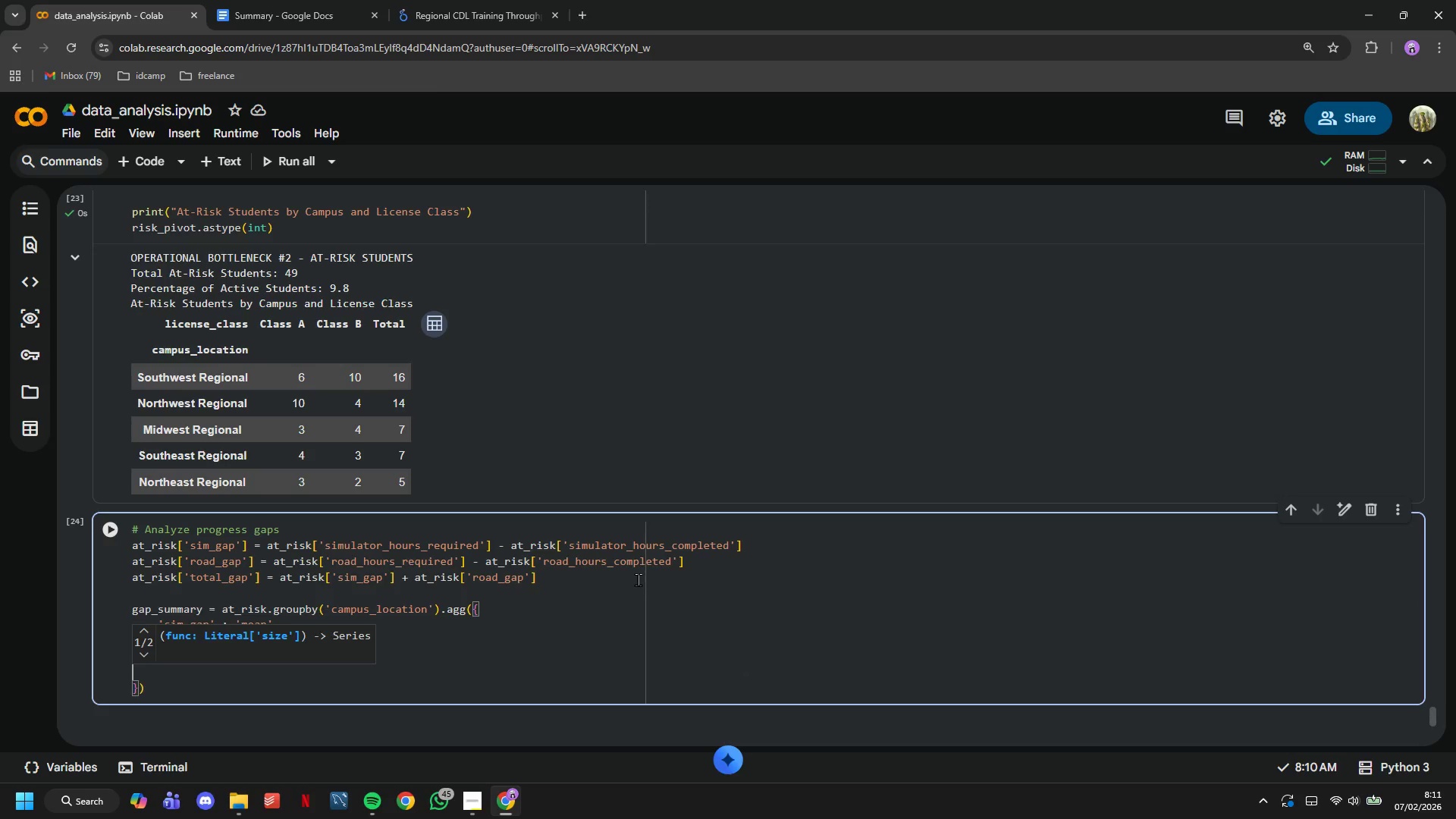 
key(Backspace)
 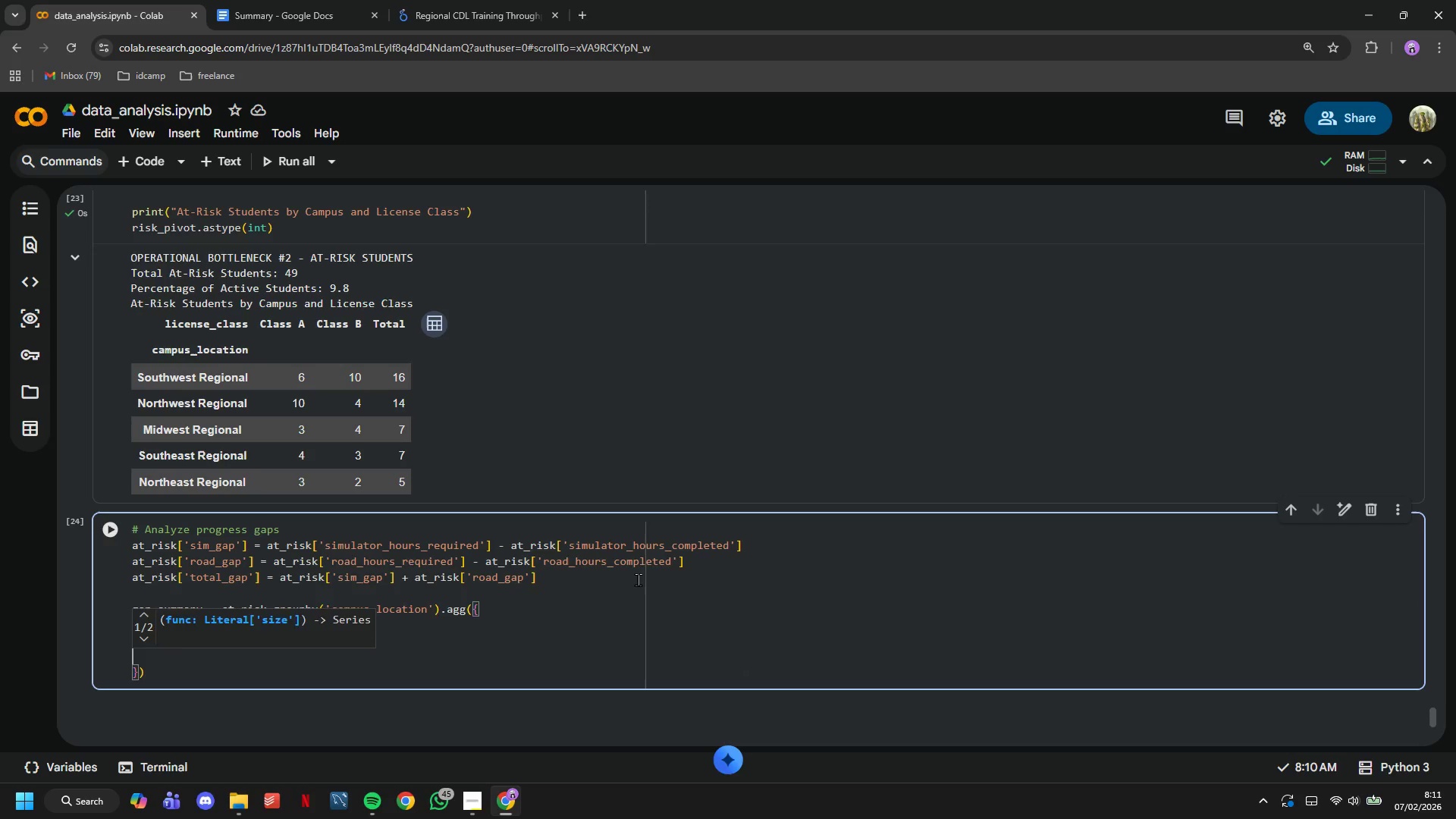 
key(Backspace)
 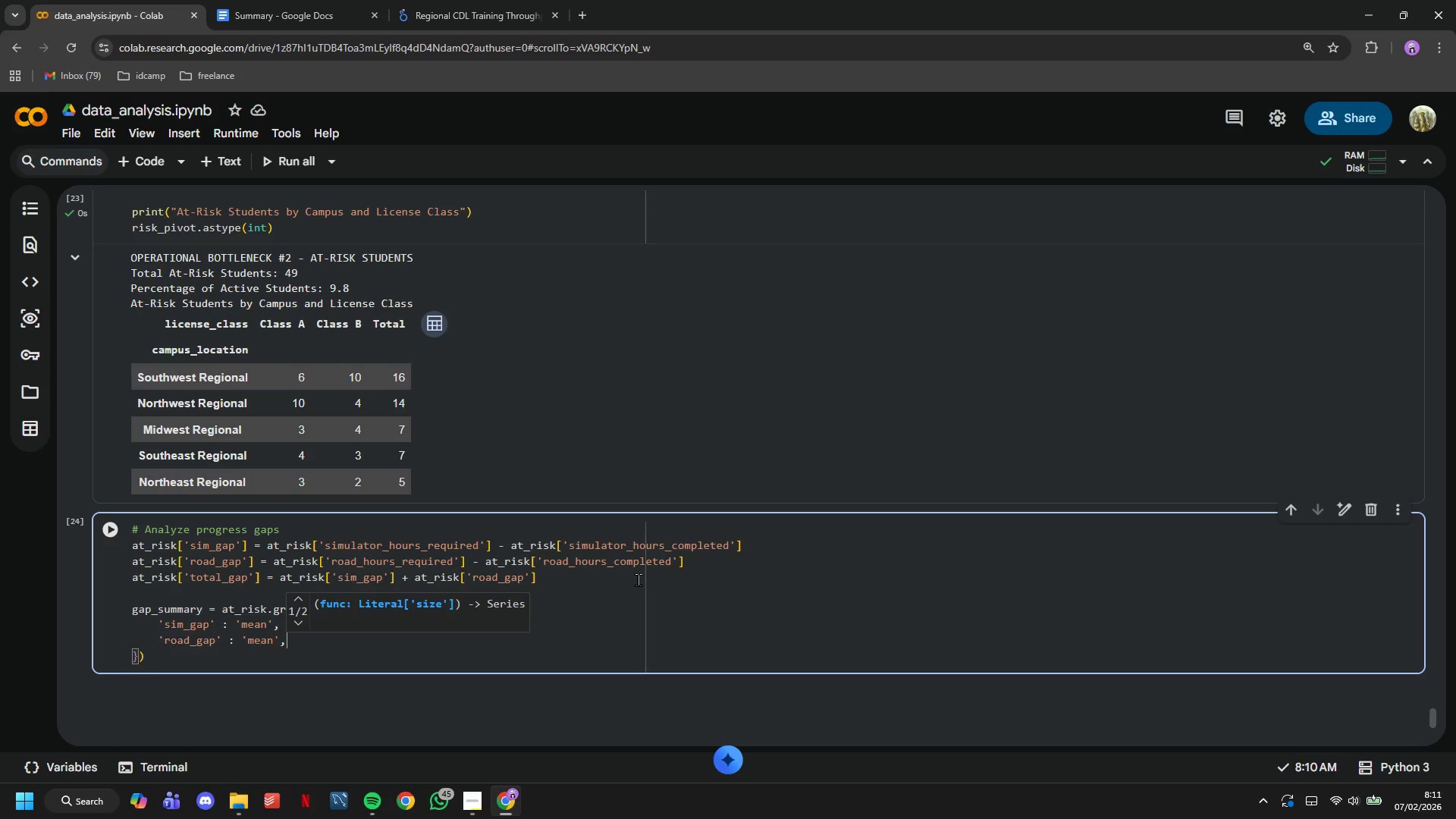 
key(Enter)
 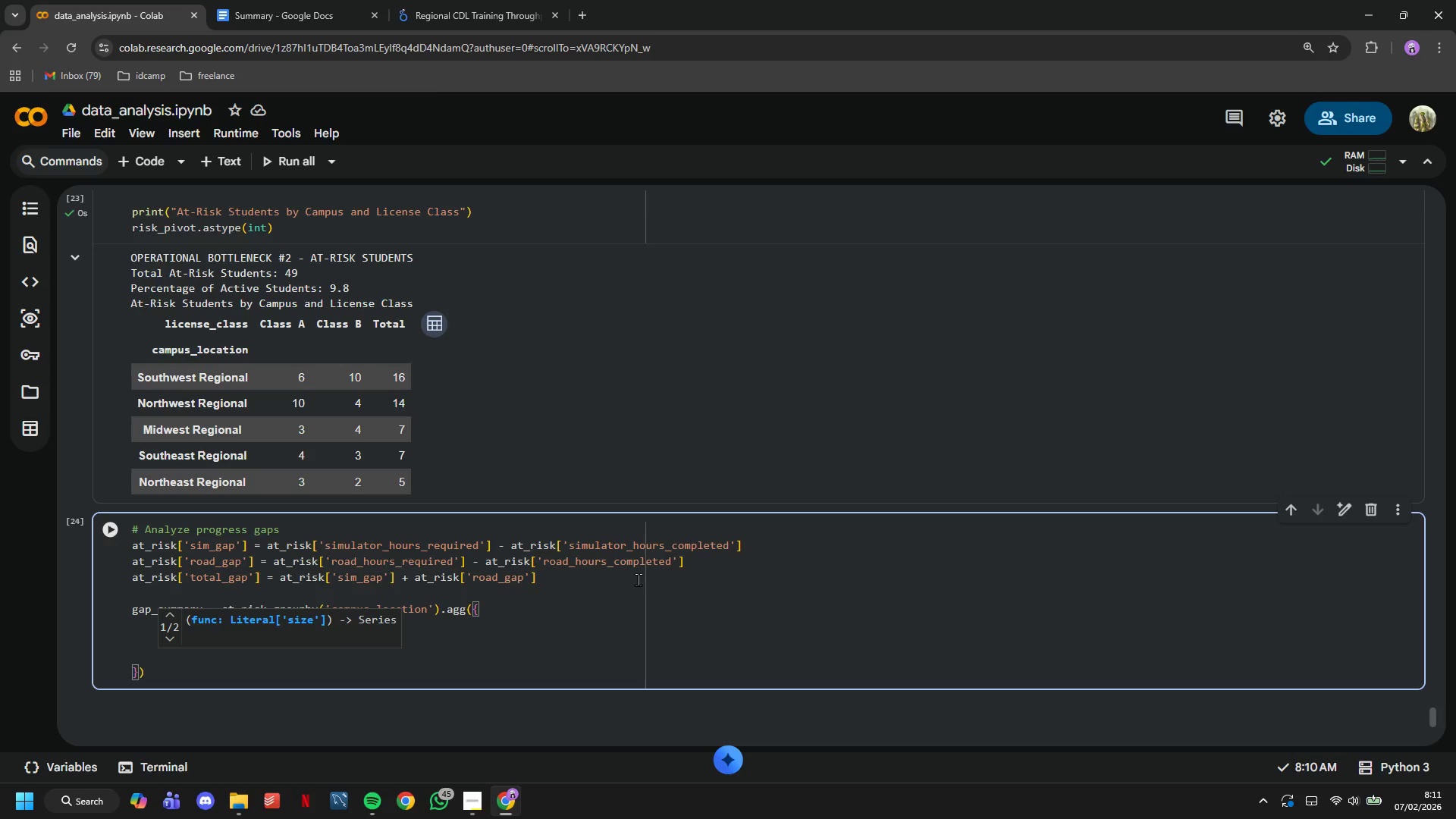 
type('total_gap)
 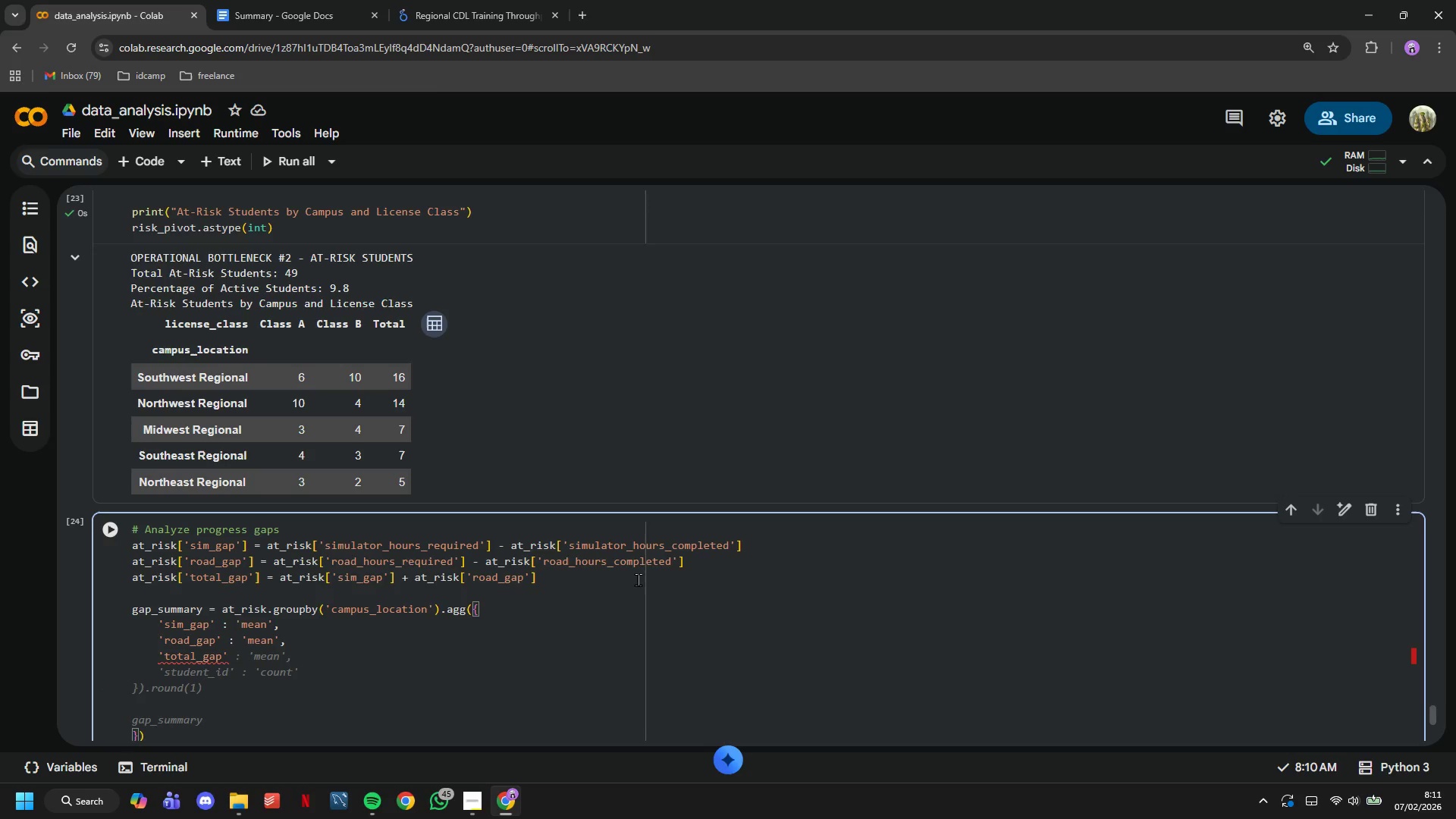 
key(ArrowRight)
 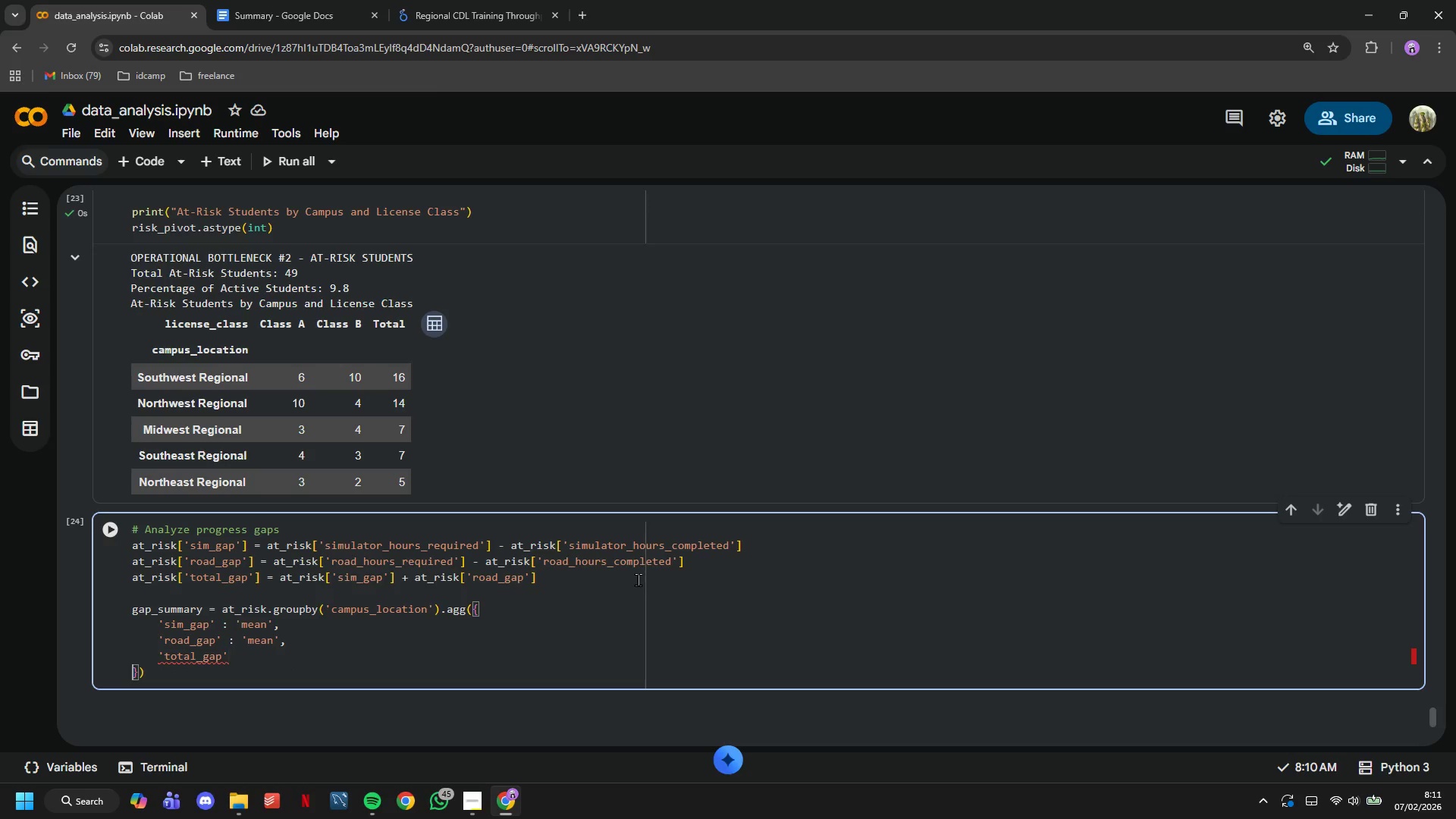 
key(ArrowRight)
 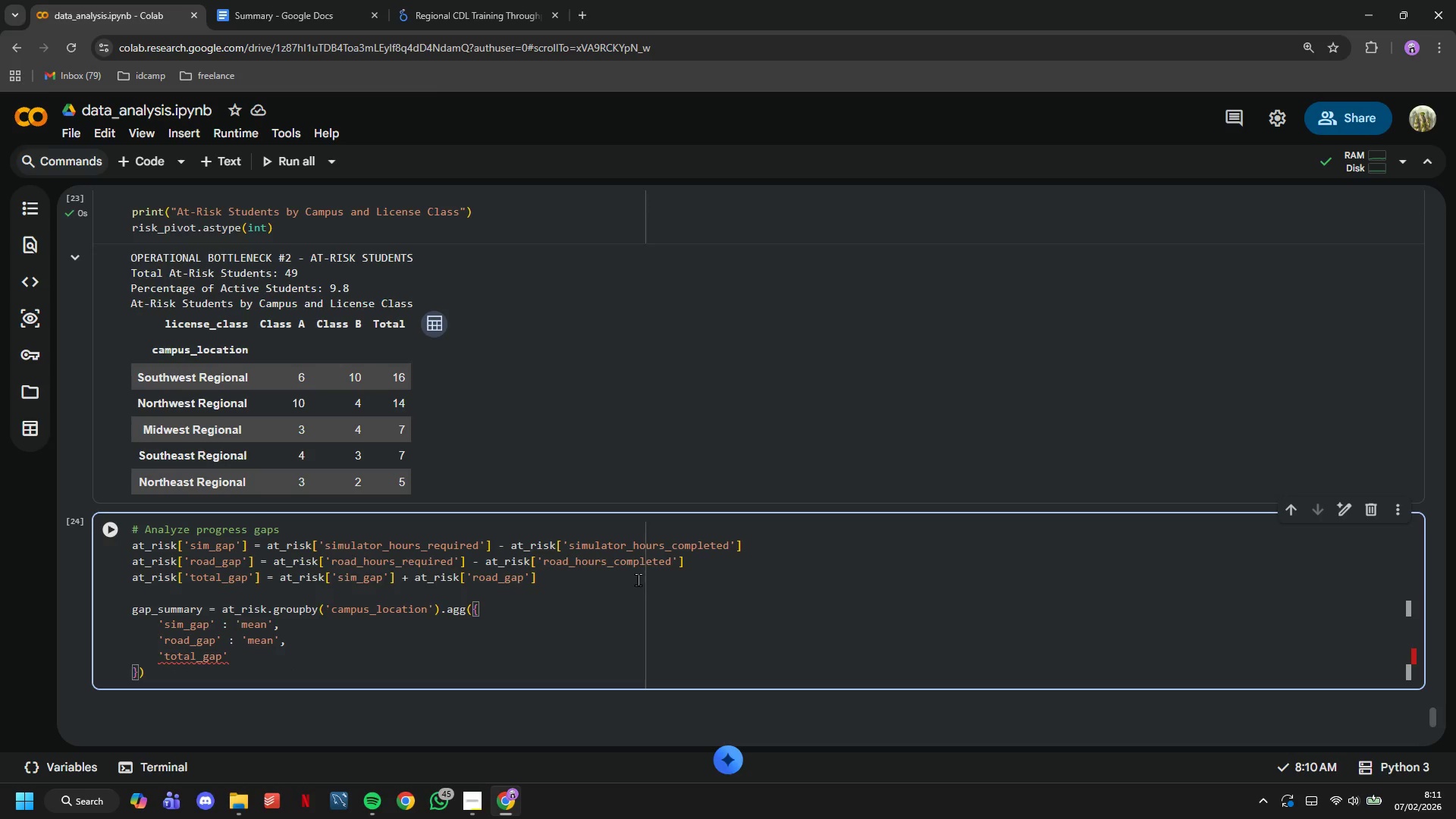 
key(ArrowLeft)
 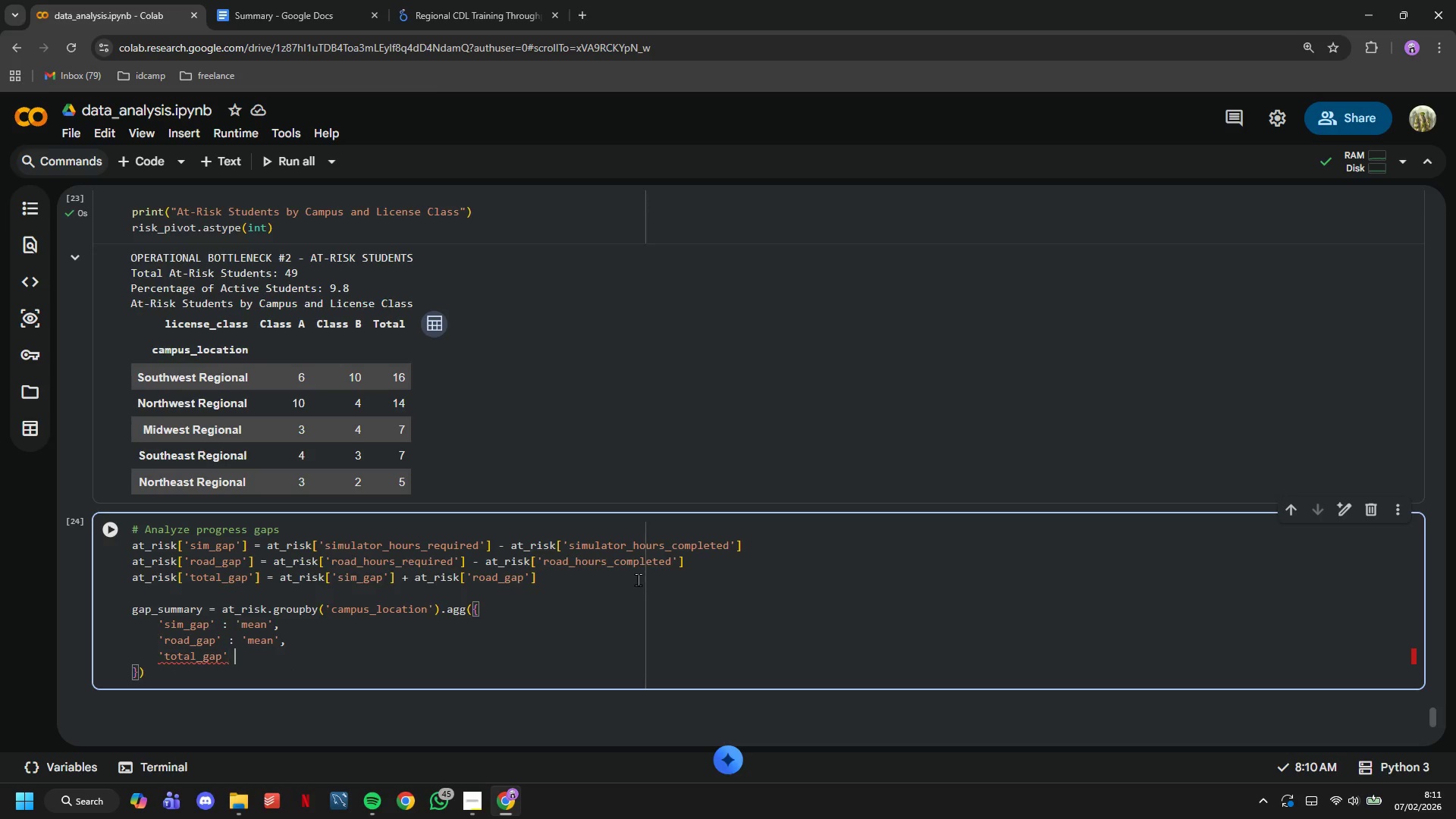 
type( : 'mean)
 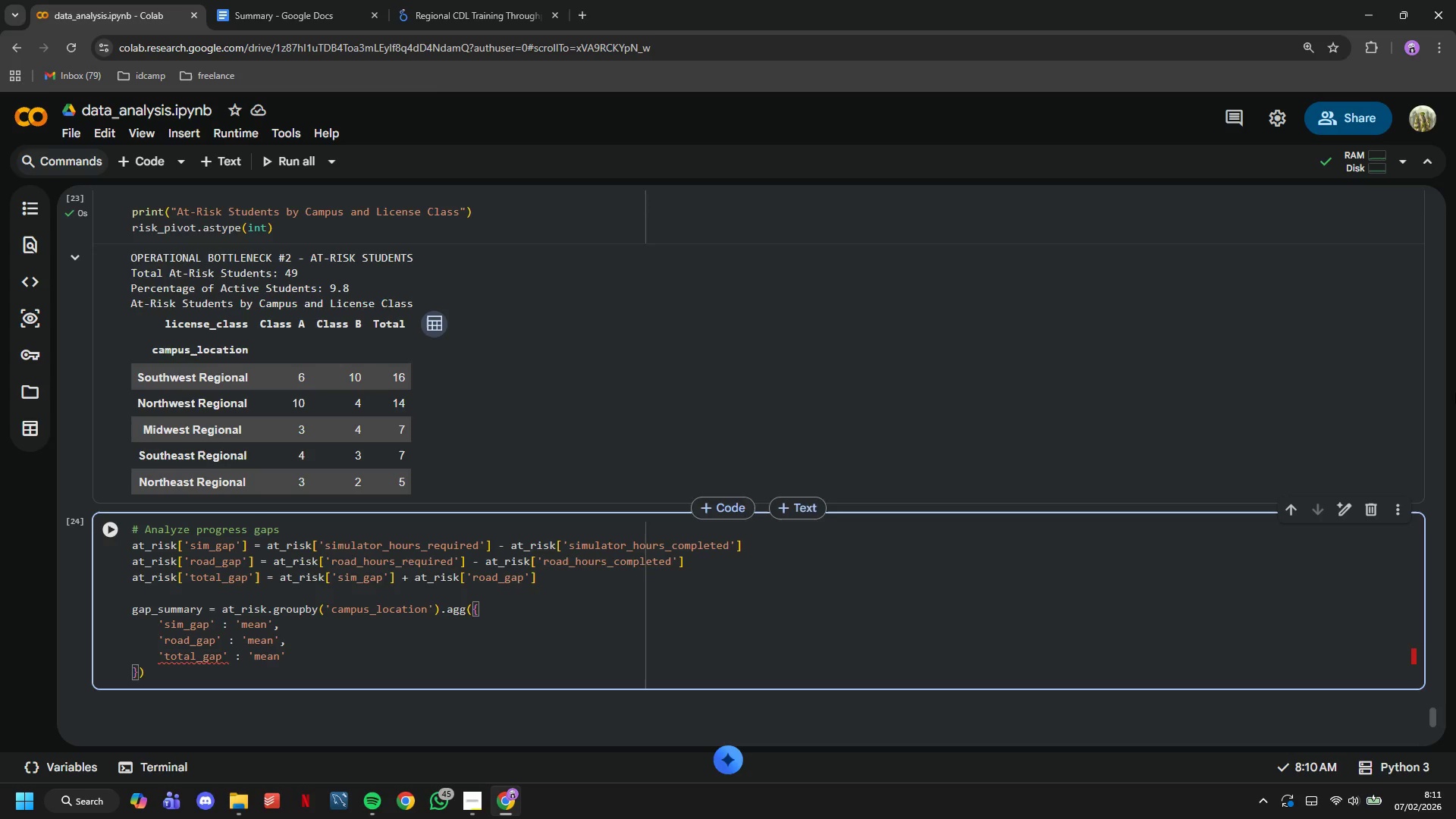 
key(ArrowRight)
 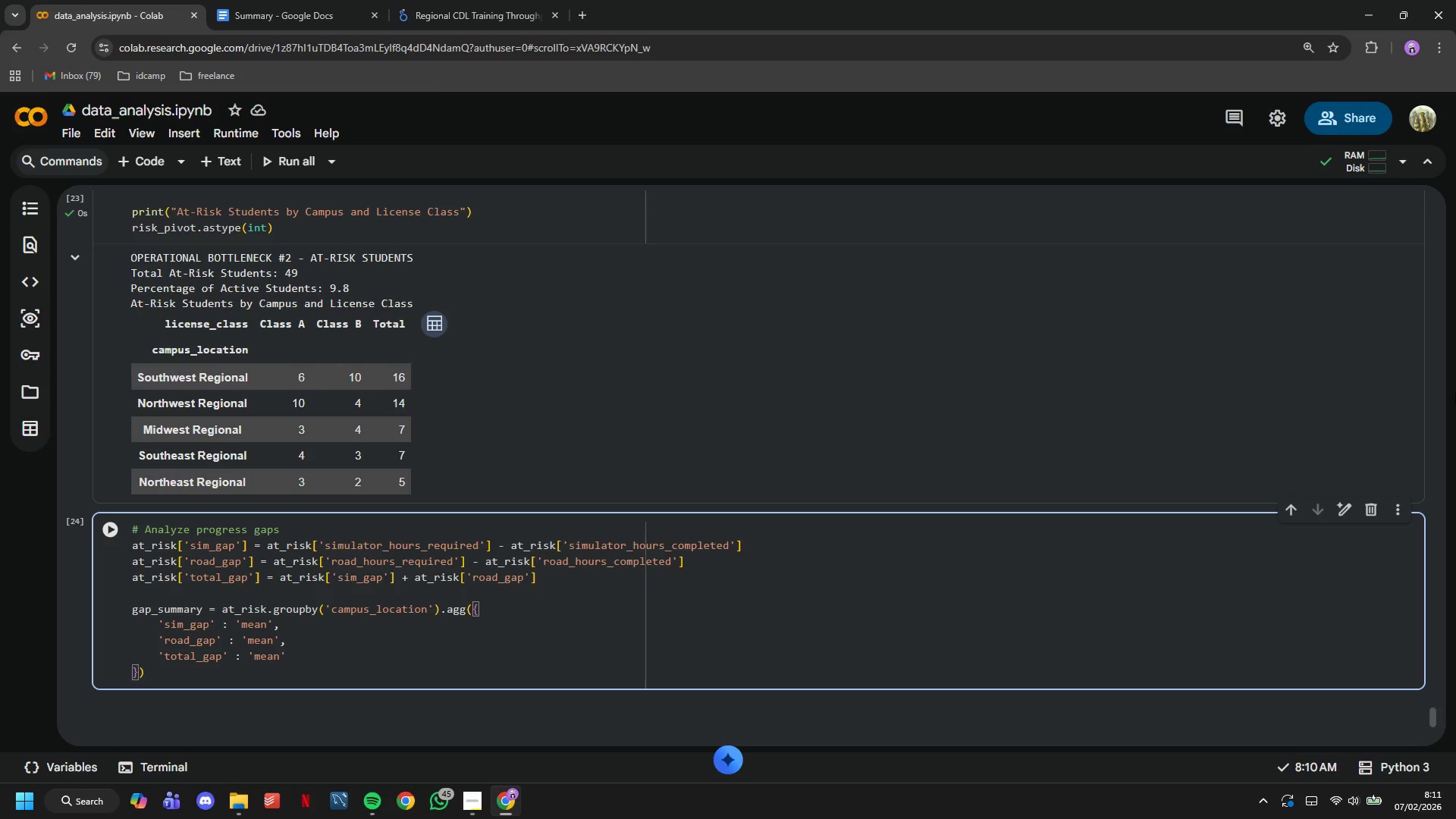 
key(ArrowDown)
 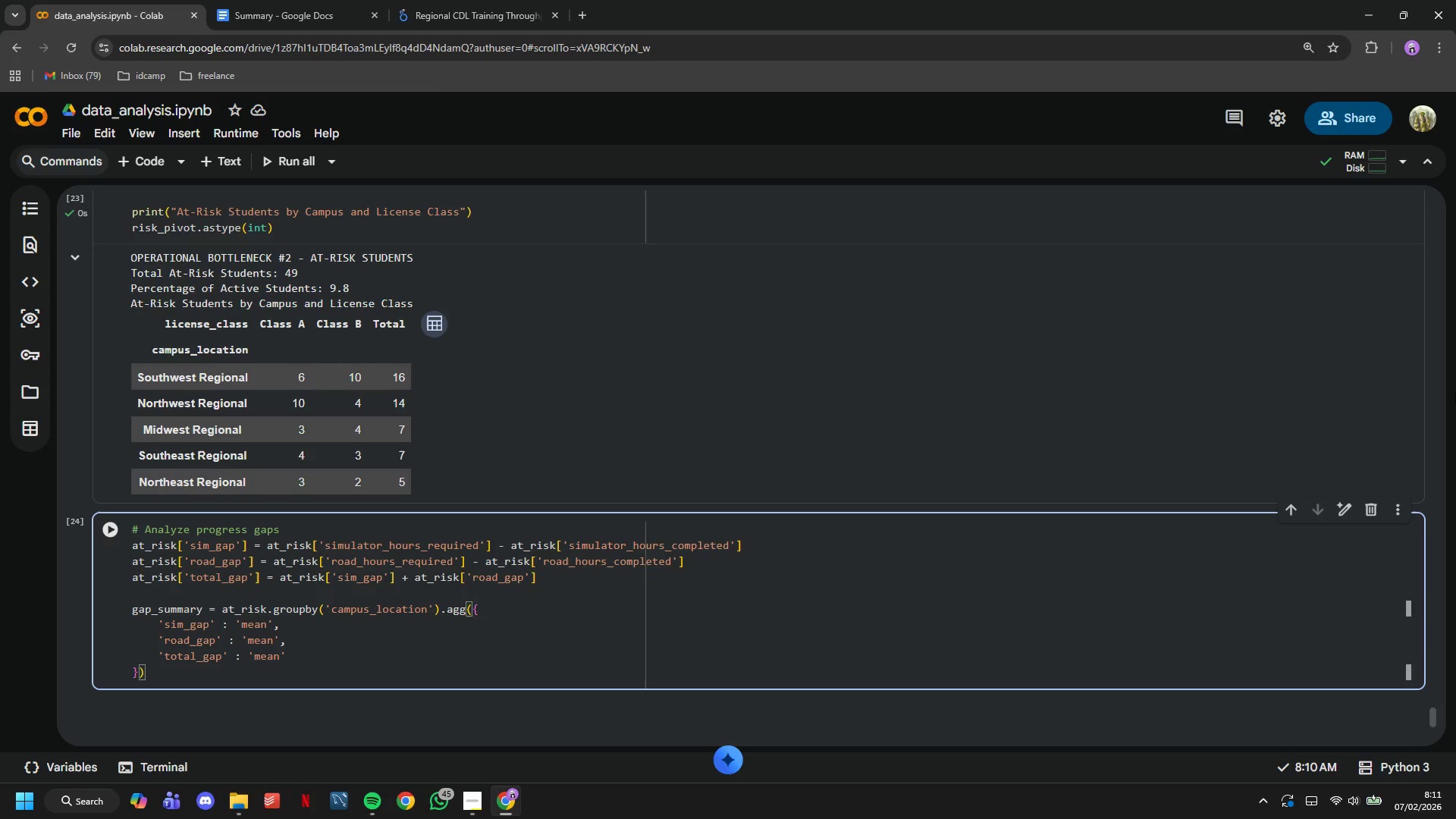 
type(.round(1)
 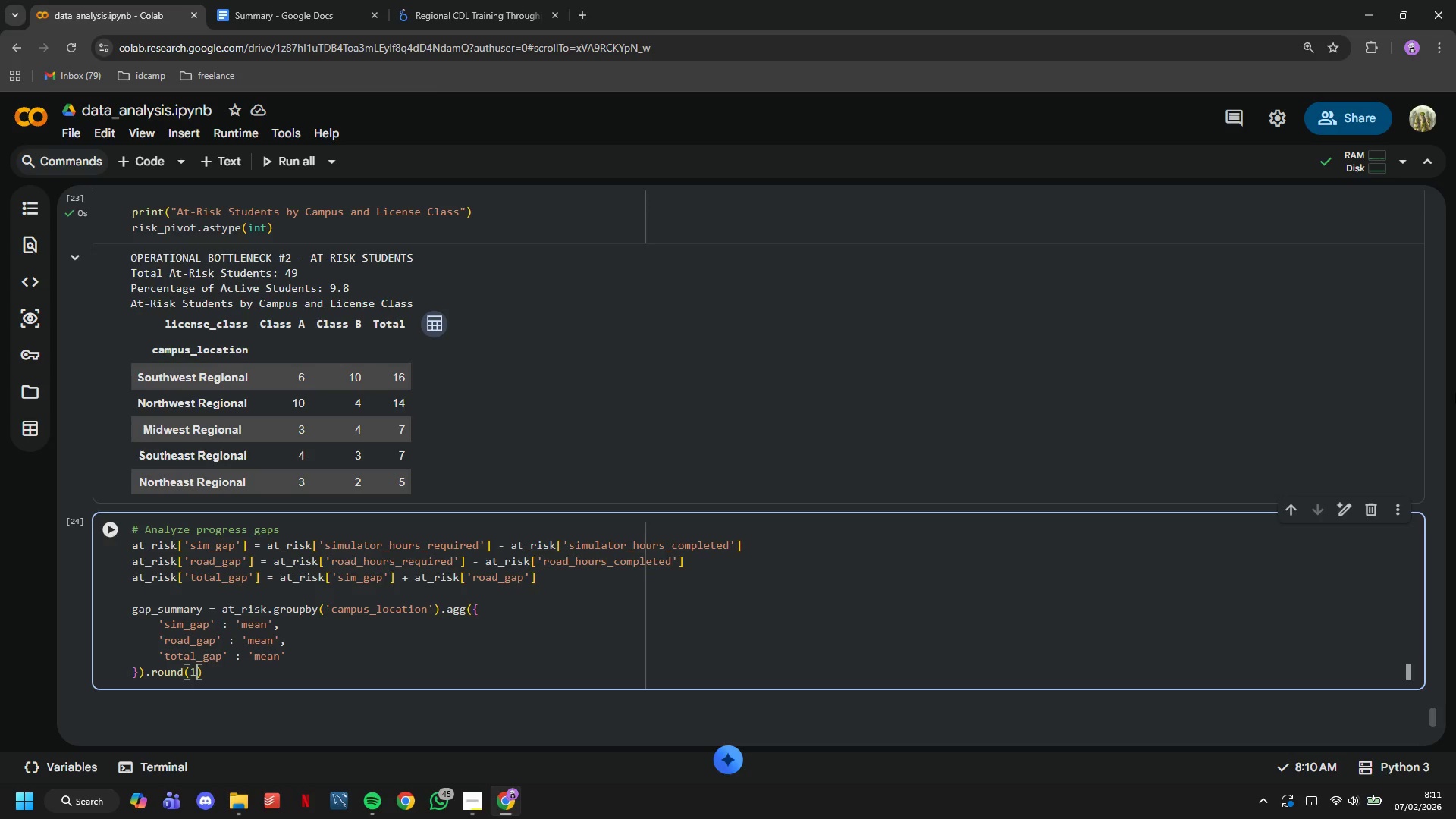 
key(ArrowRight)
 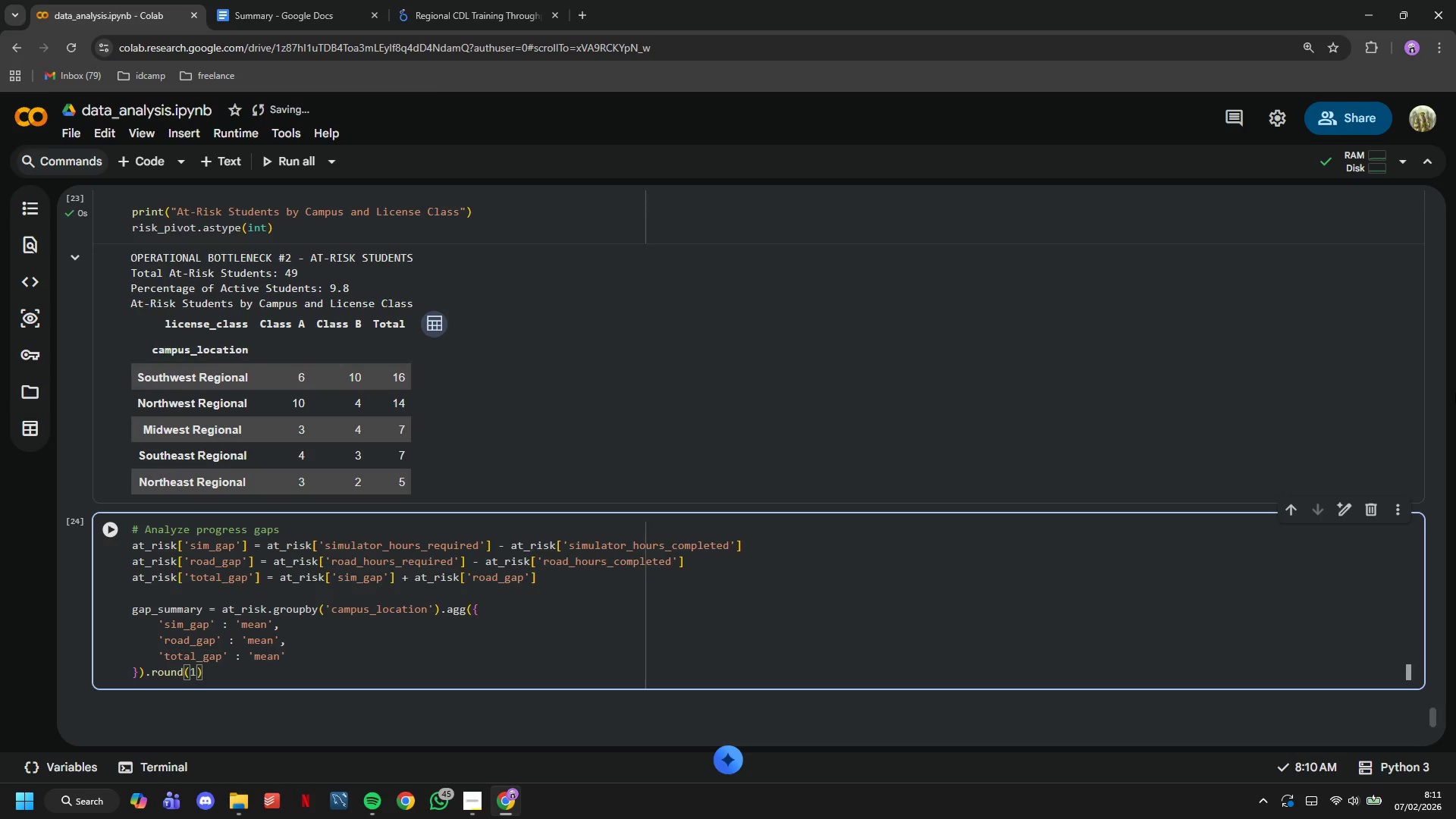 
key(Enter)
 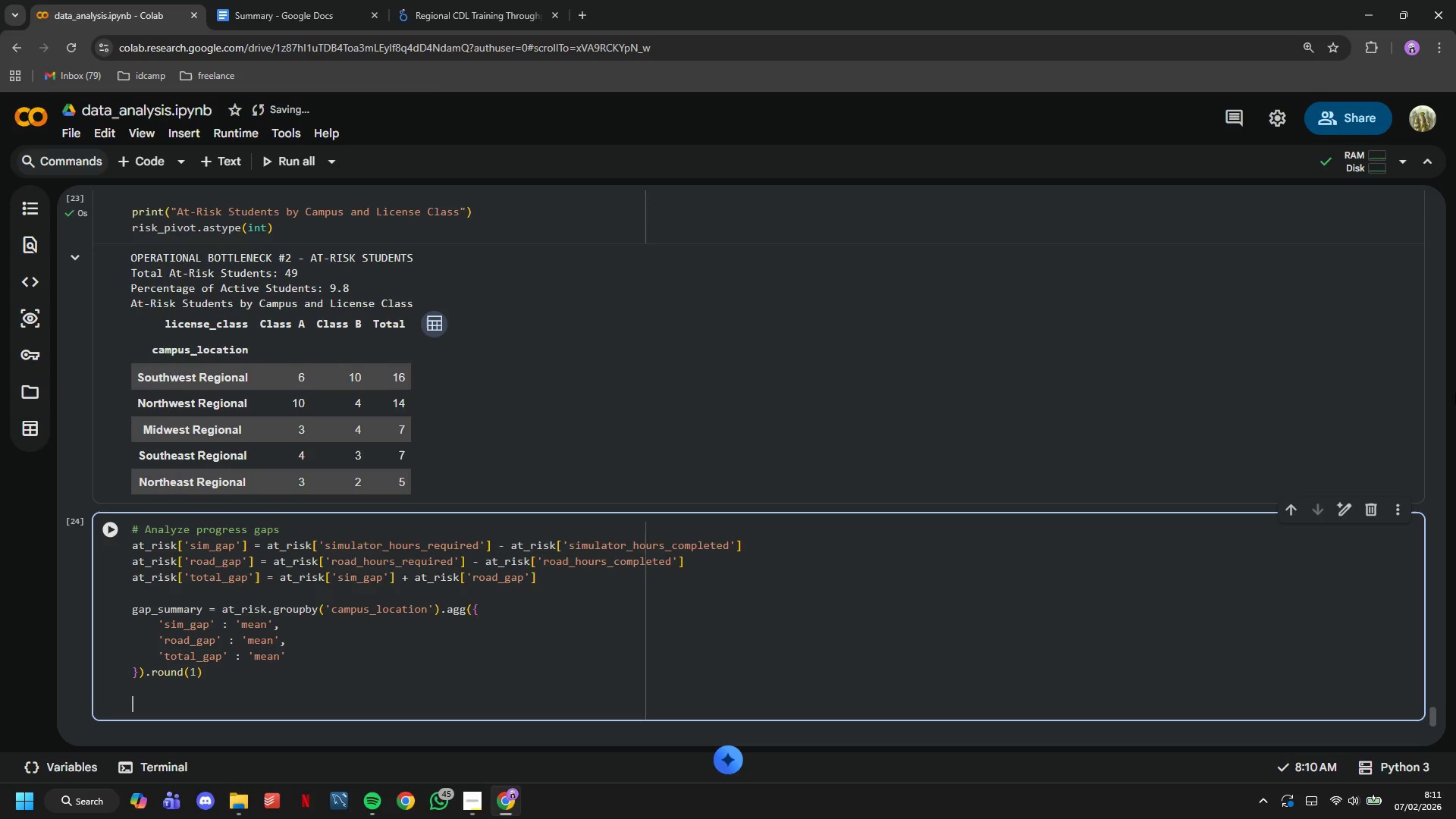 
key(Enter)
 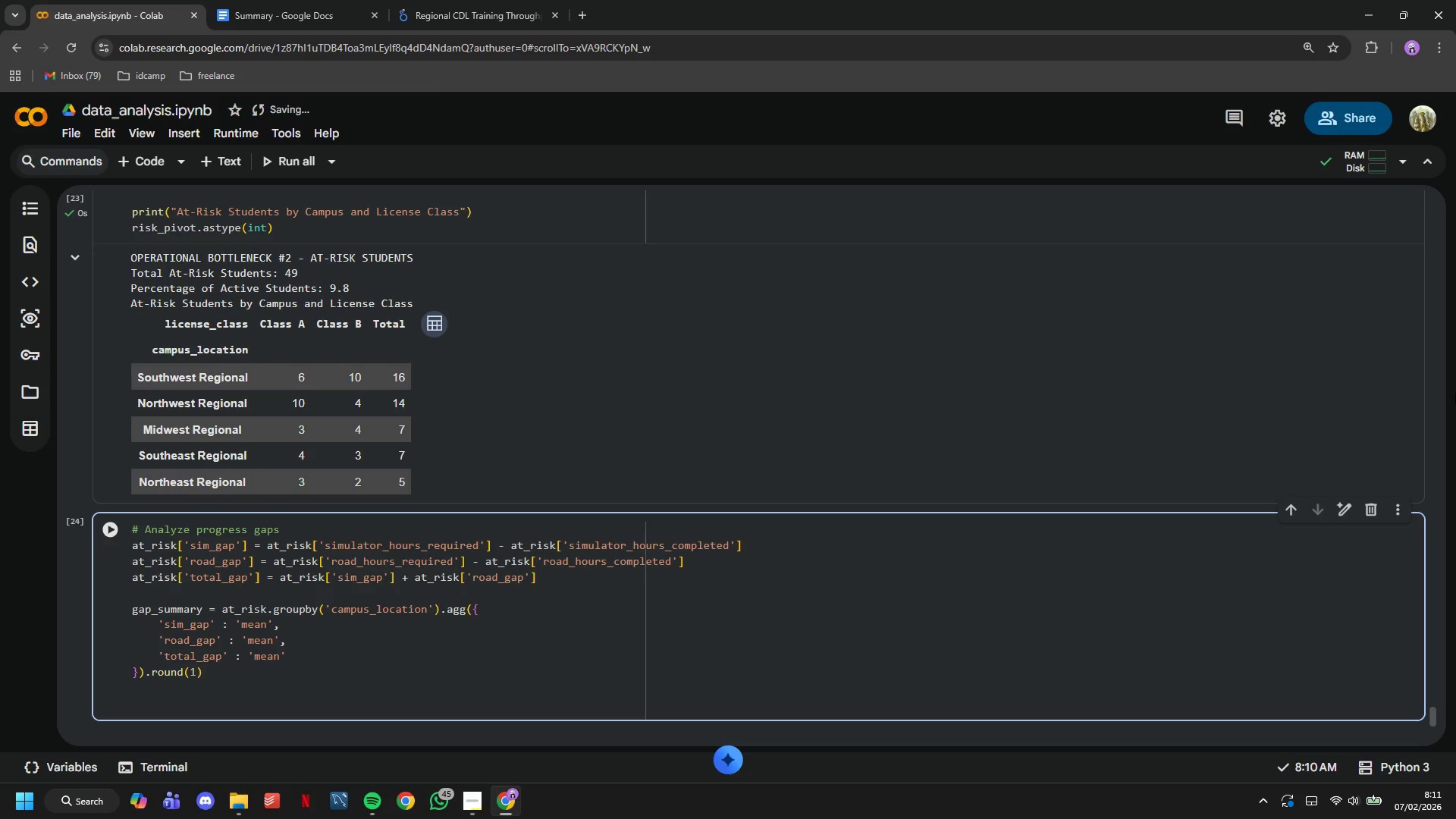 
type(gap_summary.)
 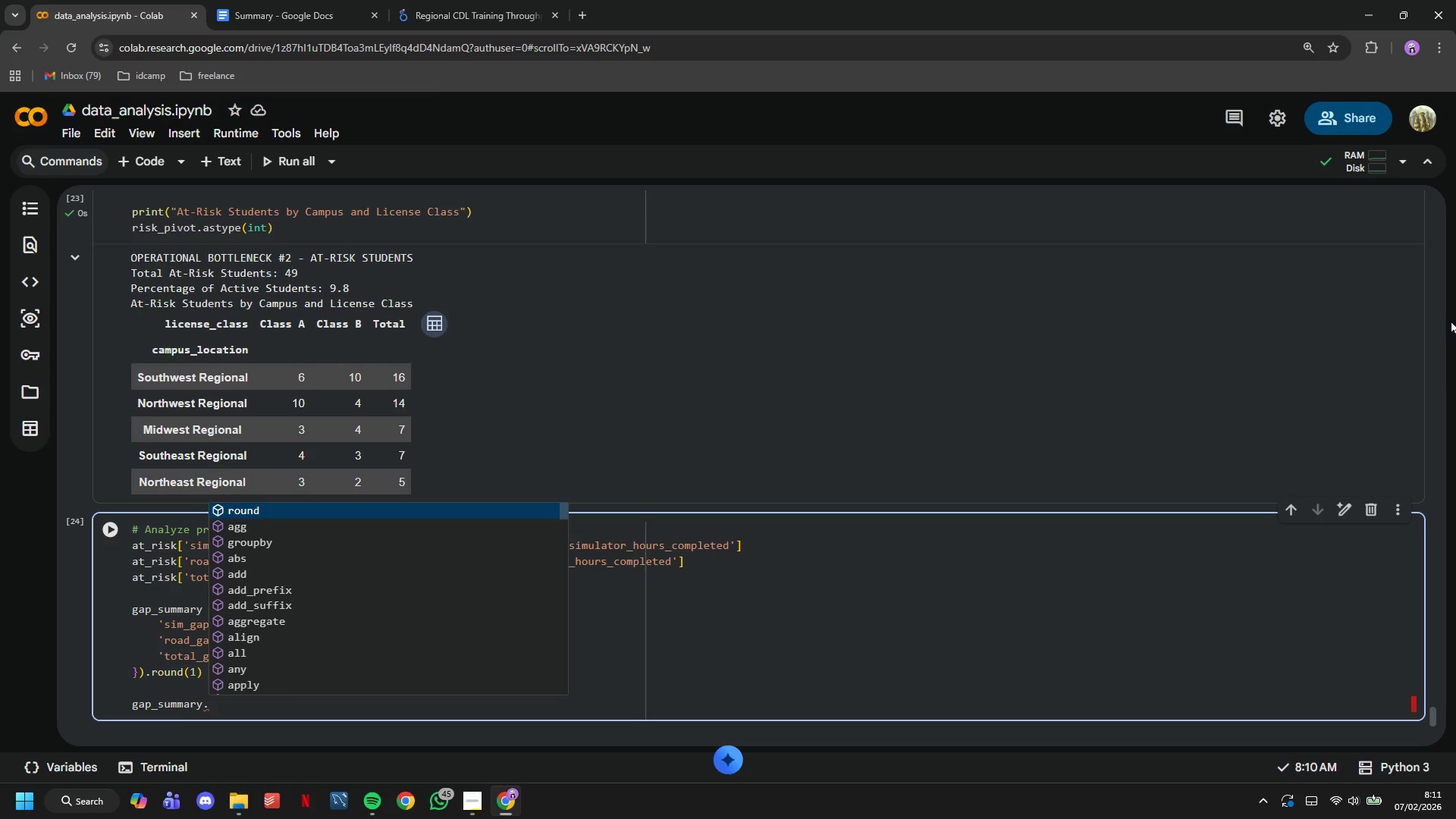 
scroll: coordinate [756, 314], scroll_direction: down, amount: 3.0
 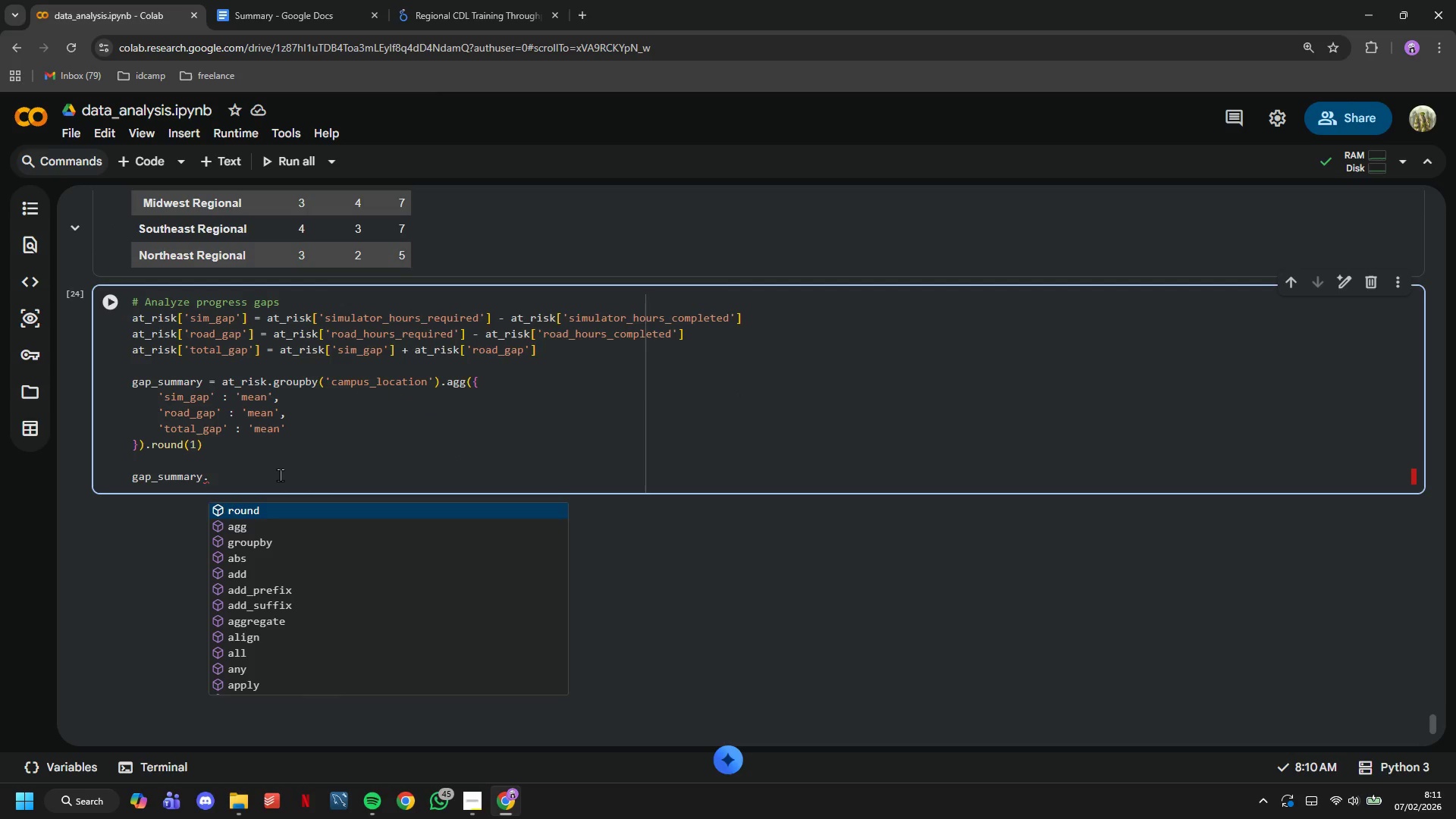 
left_click([280, 475])
 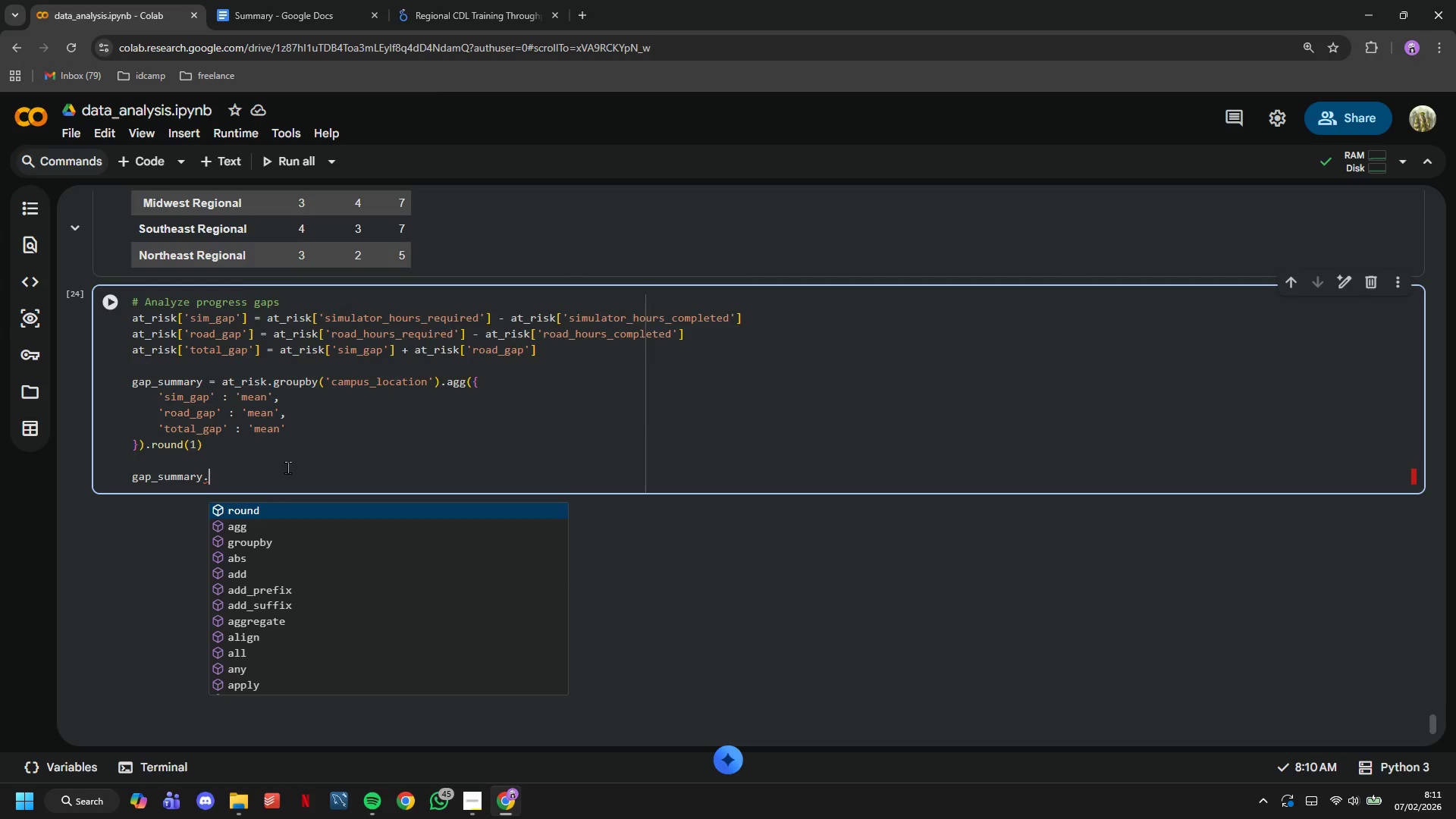 
type(columns = ['Avg Sim Gap (hrs)
 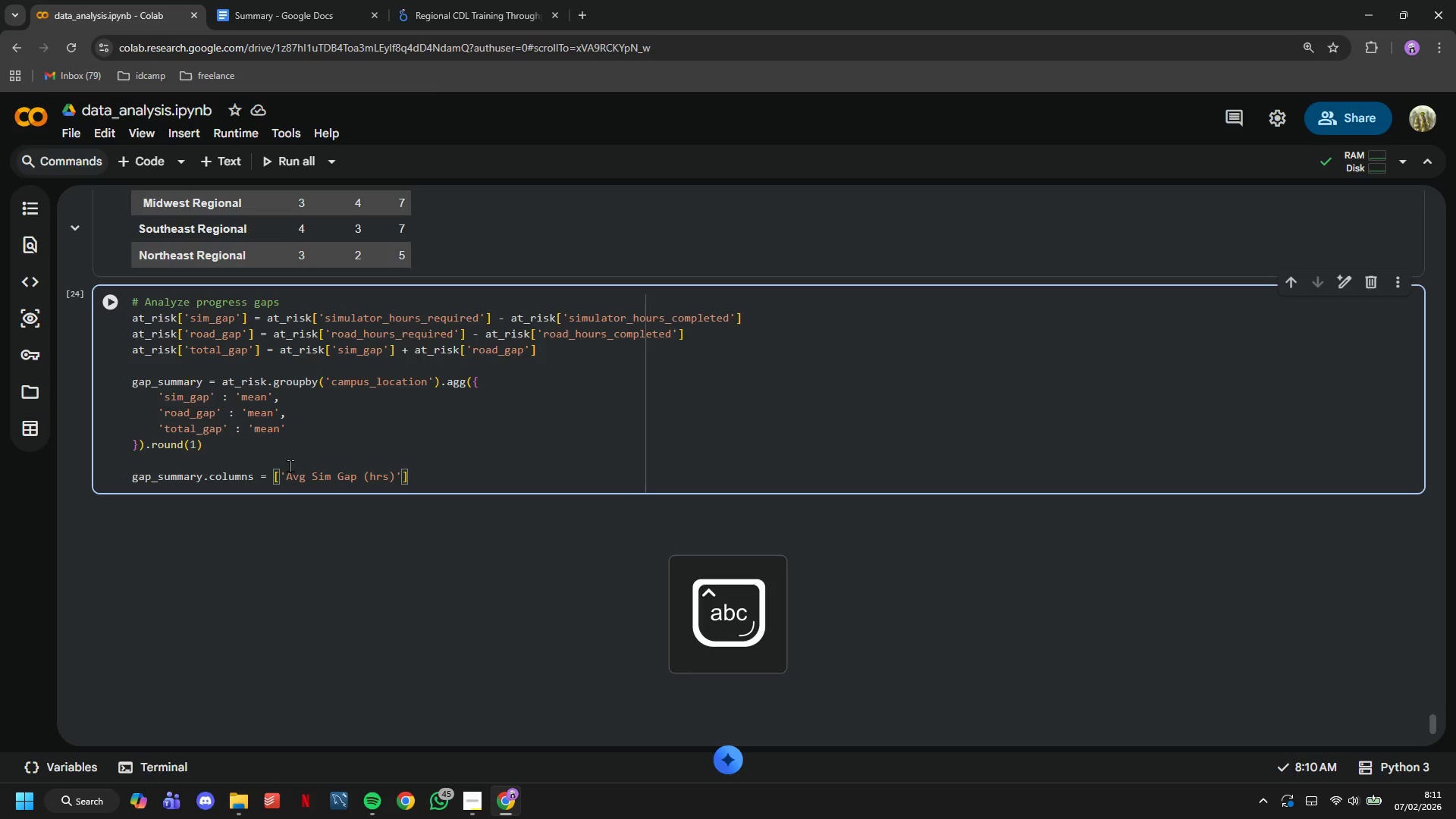 
key(ArrowRight)
 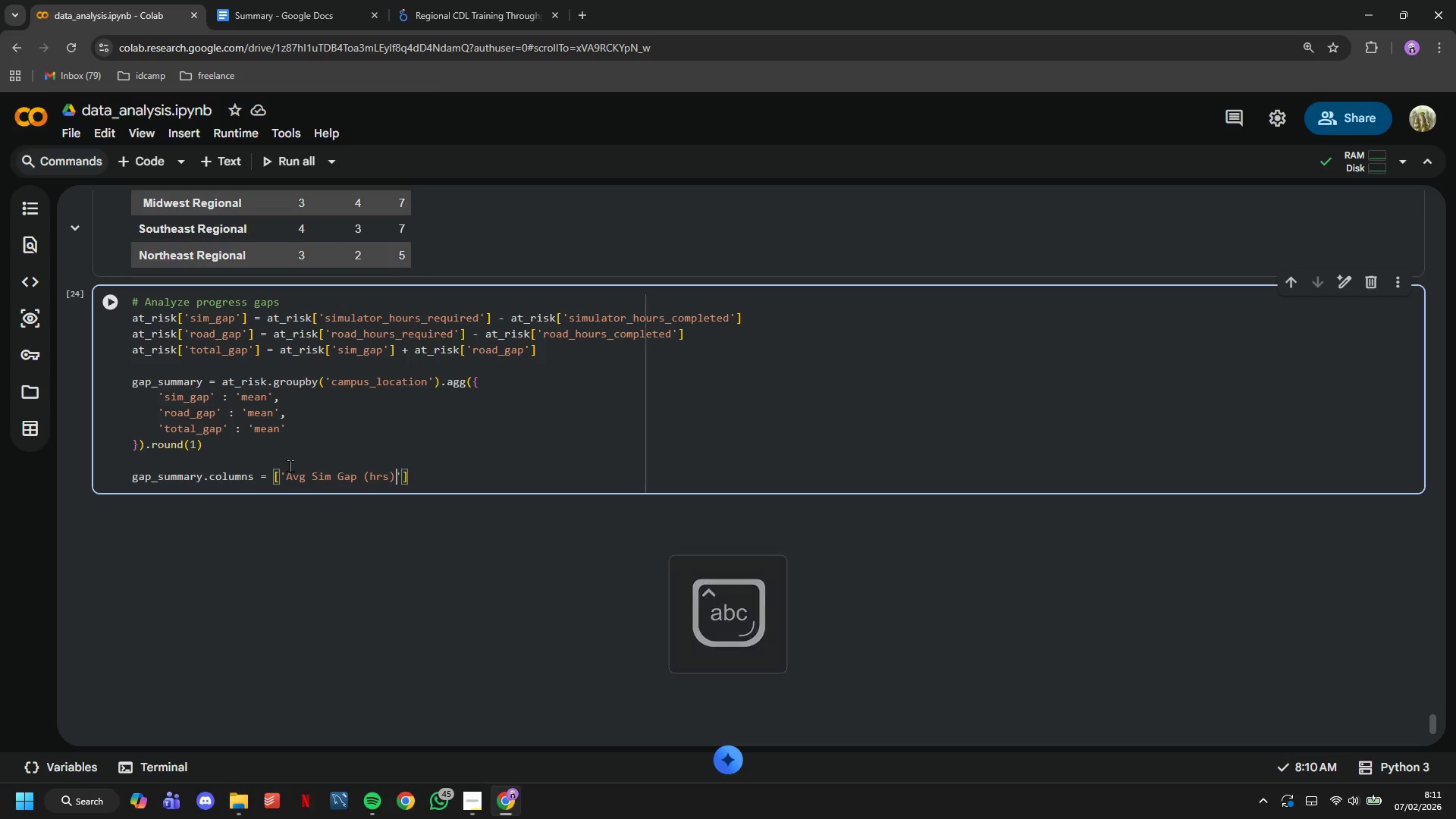 
key(ArrowRight)
 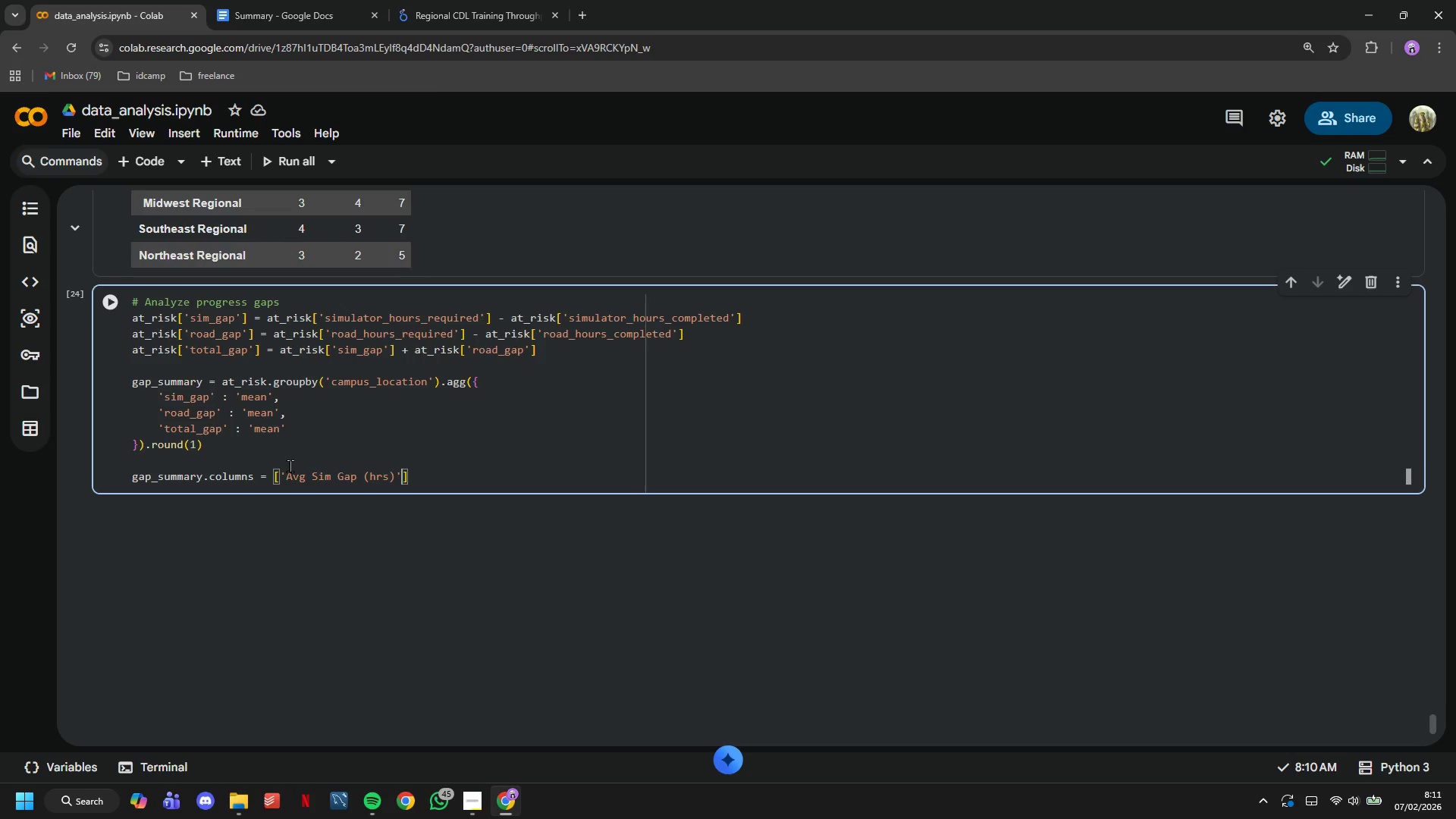 
type(, 'Avg Road Gap (hrs)
 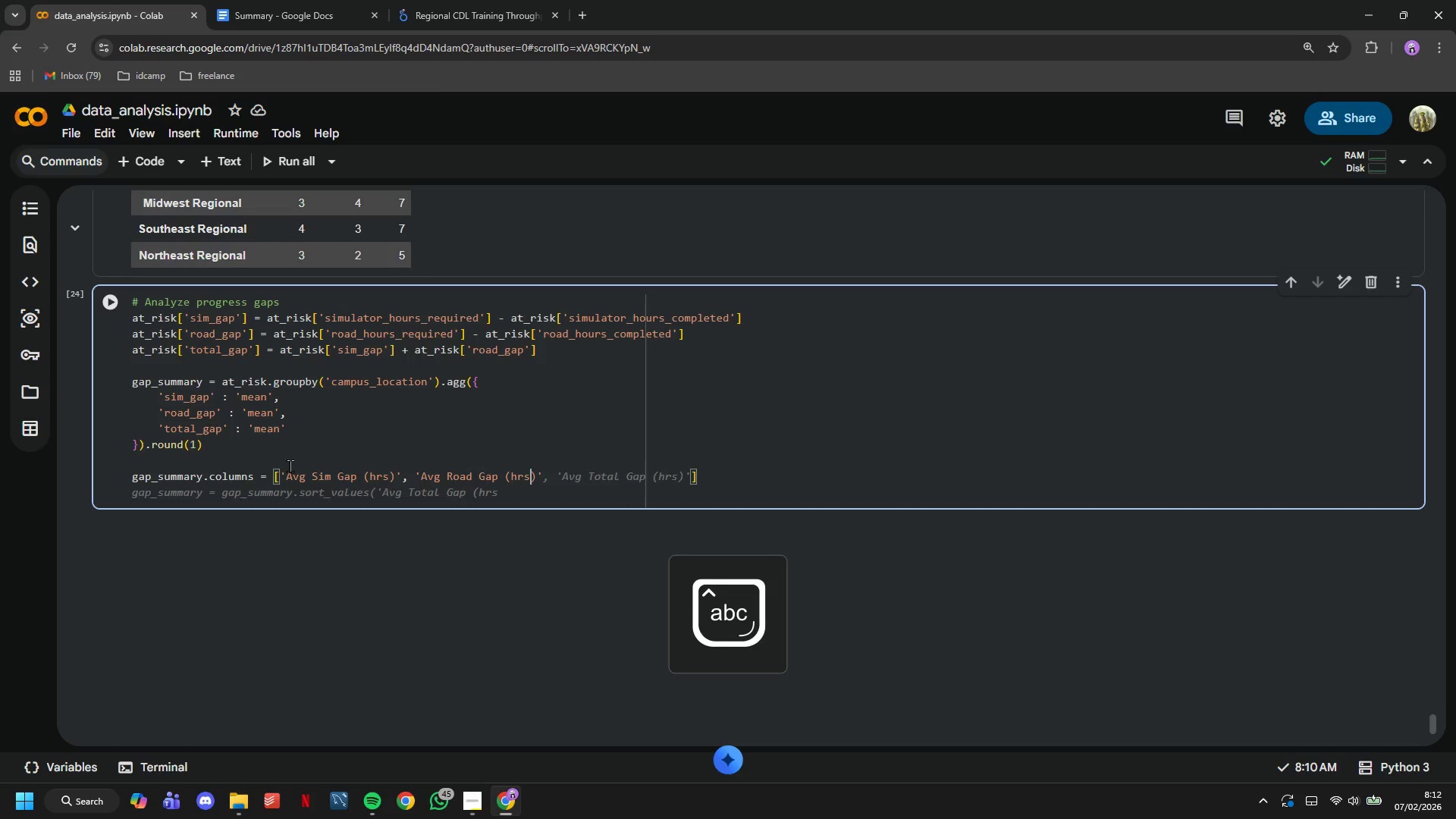 
key(ArrowRight)
 